 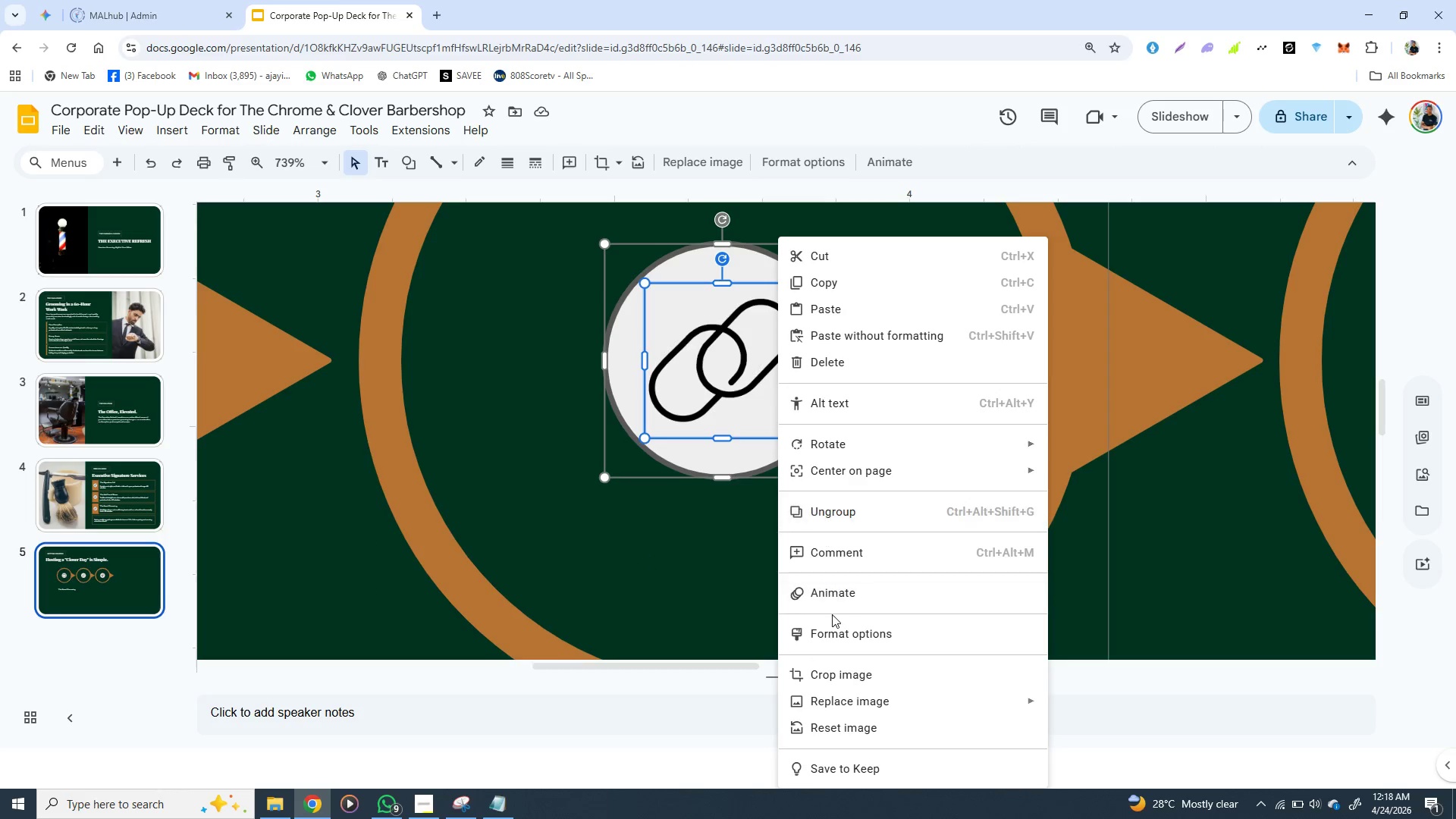 
left_click([694, 568])
 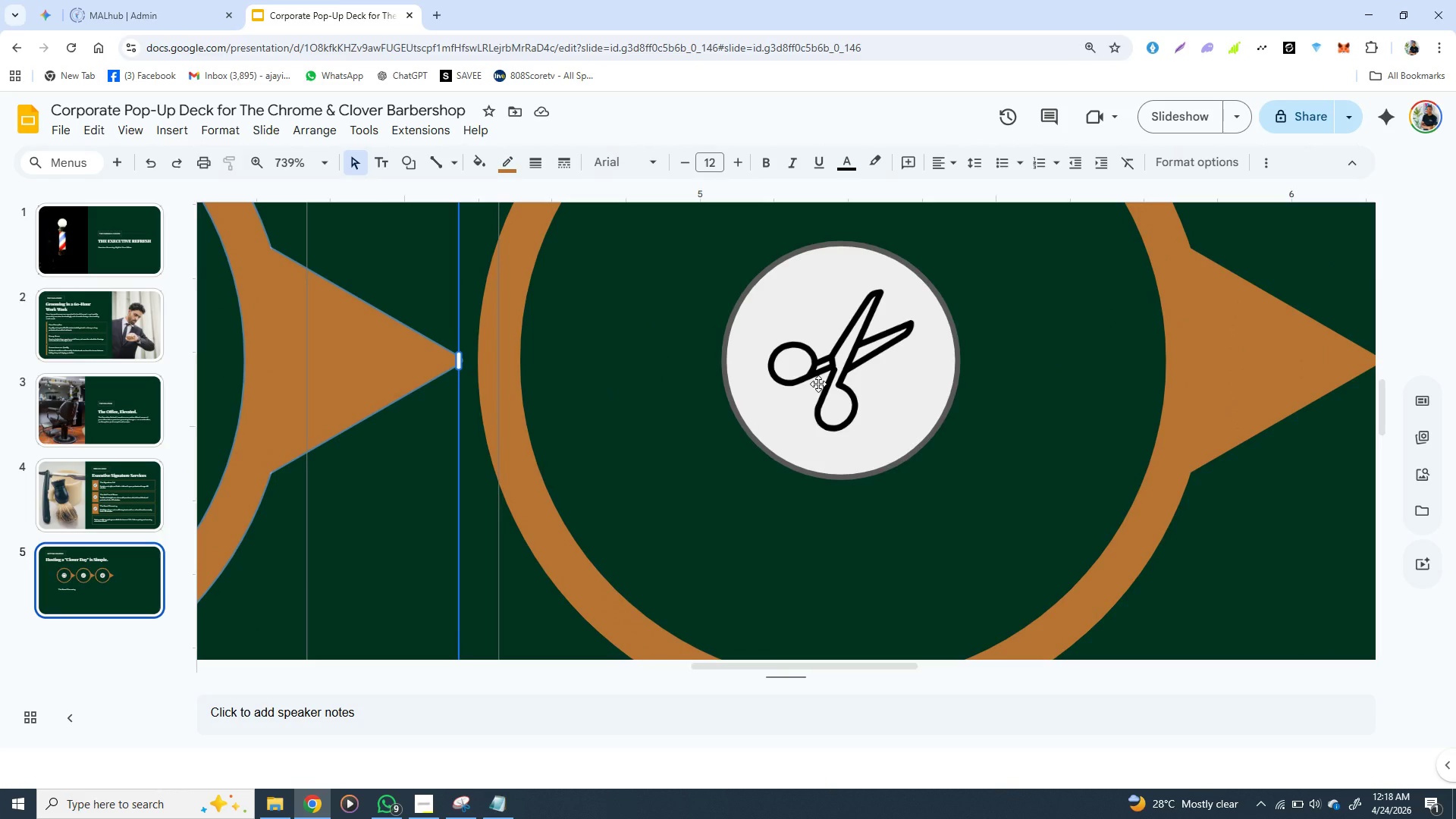 
double_click([818, 378])
 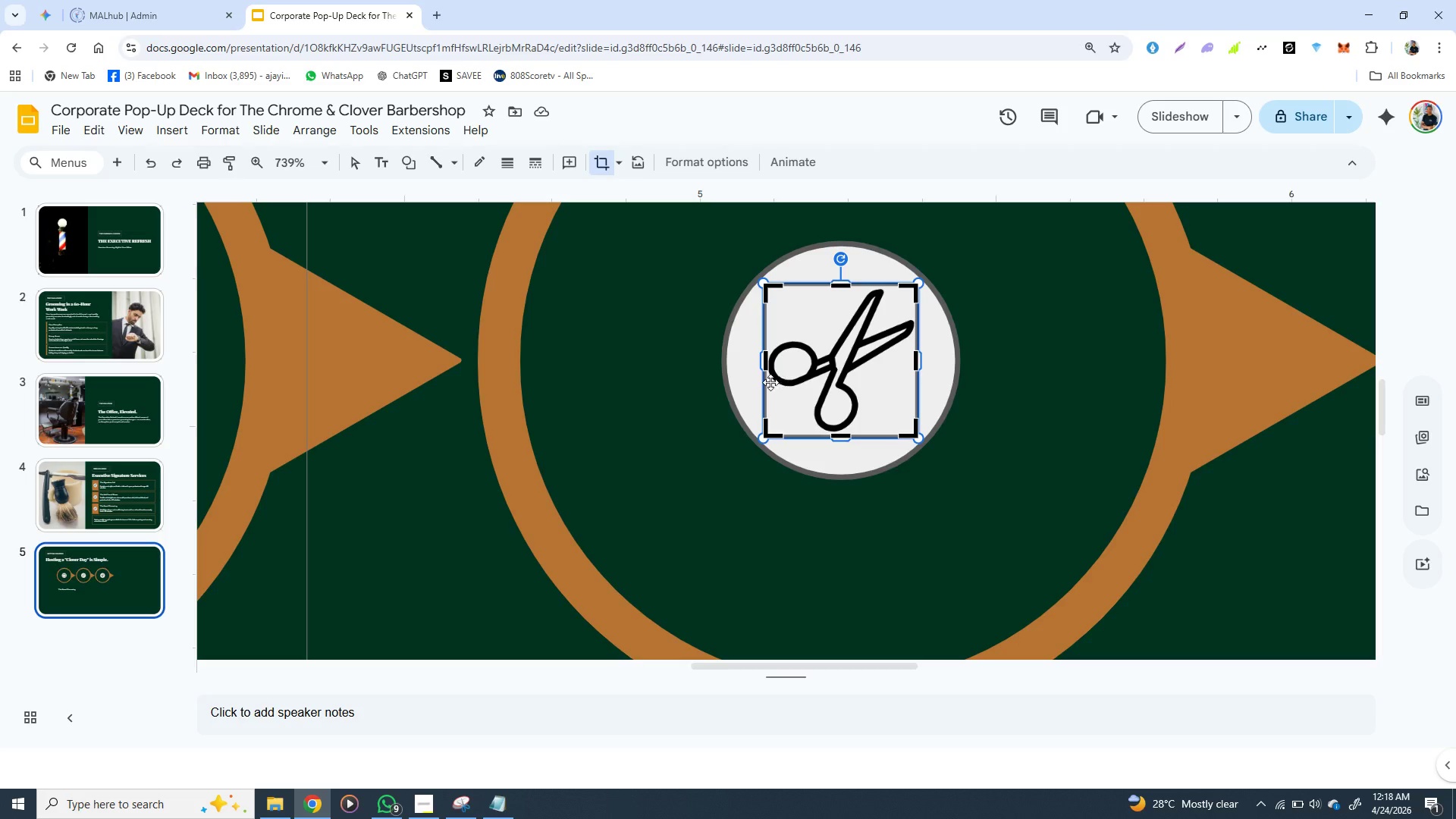 
left_click([770, 382])
 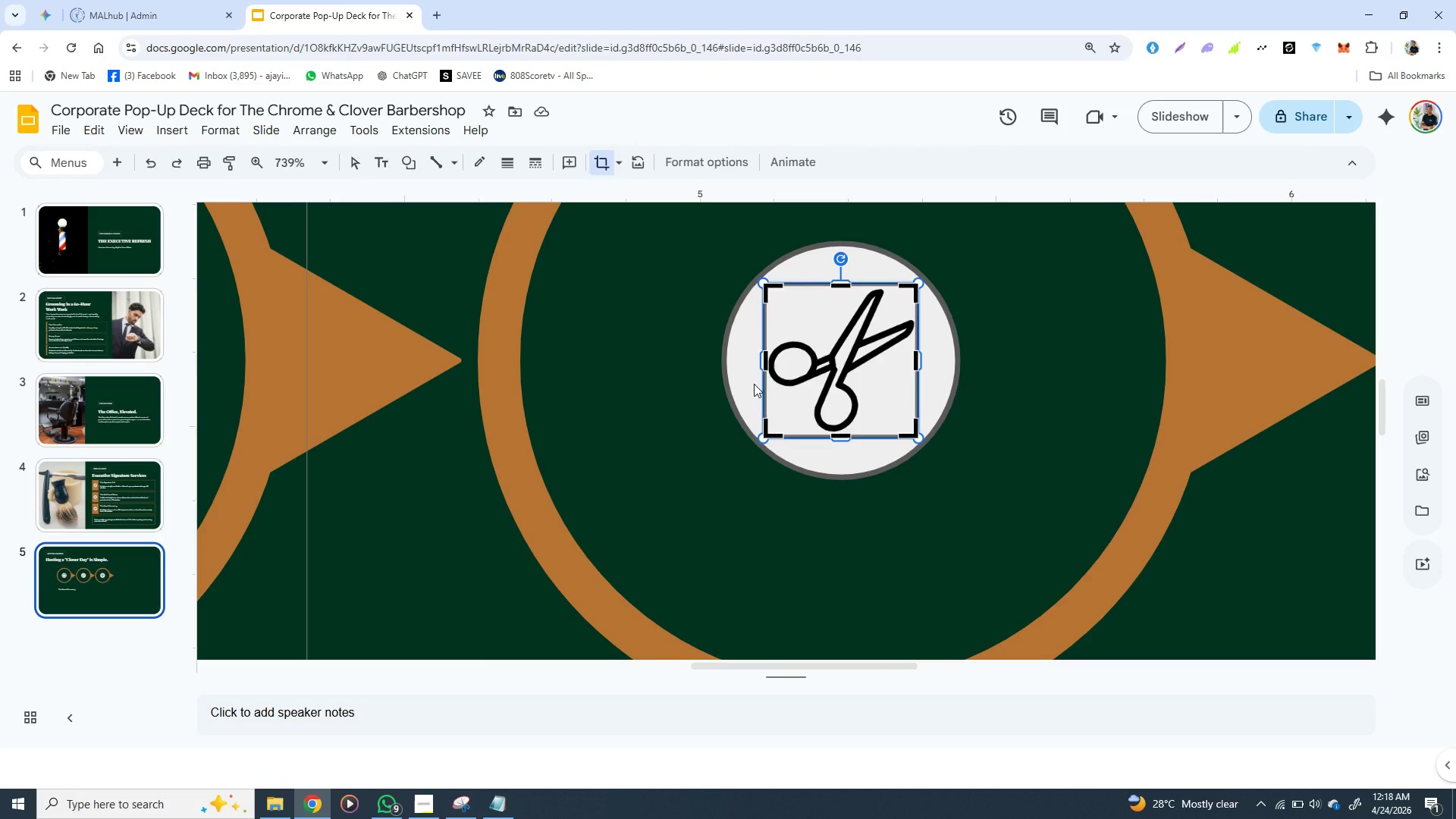 
left_click([754, 384])
 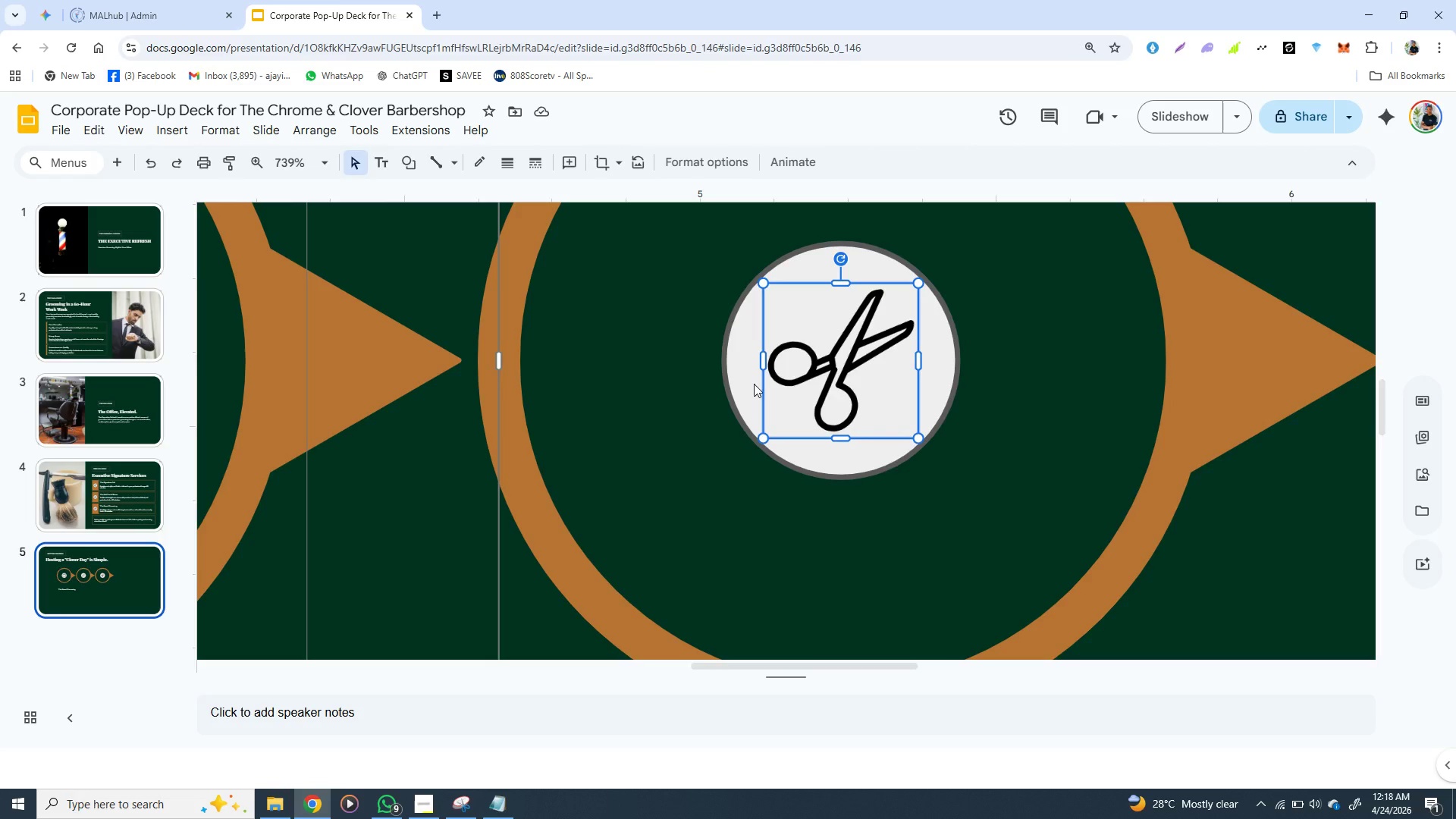 
right_click([754, 384])
 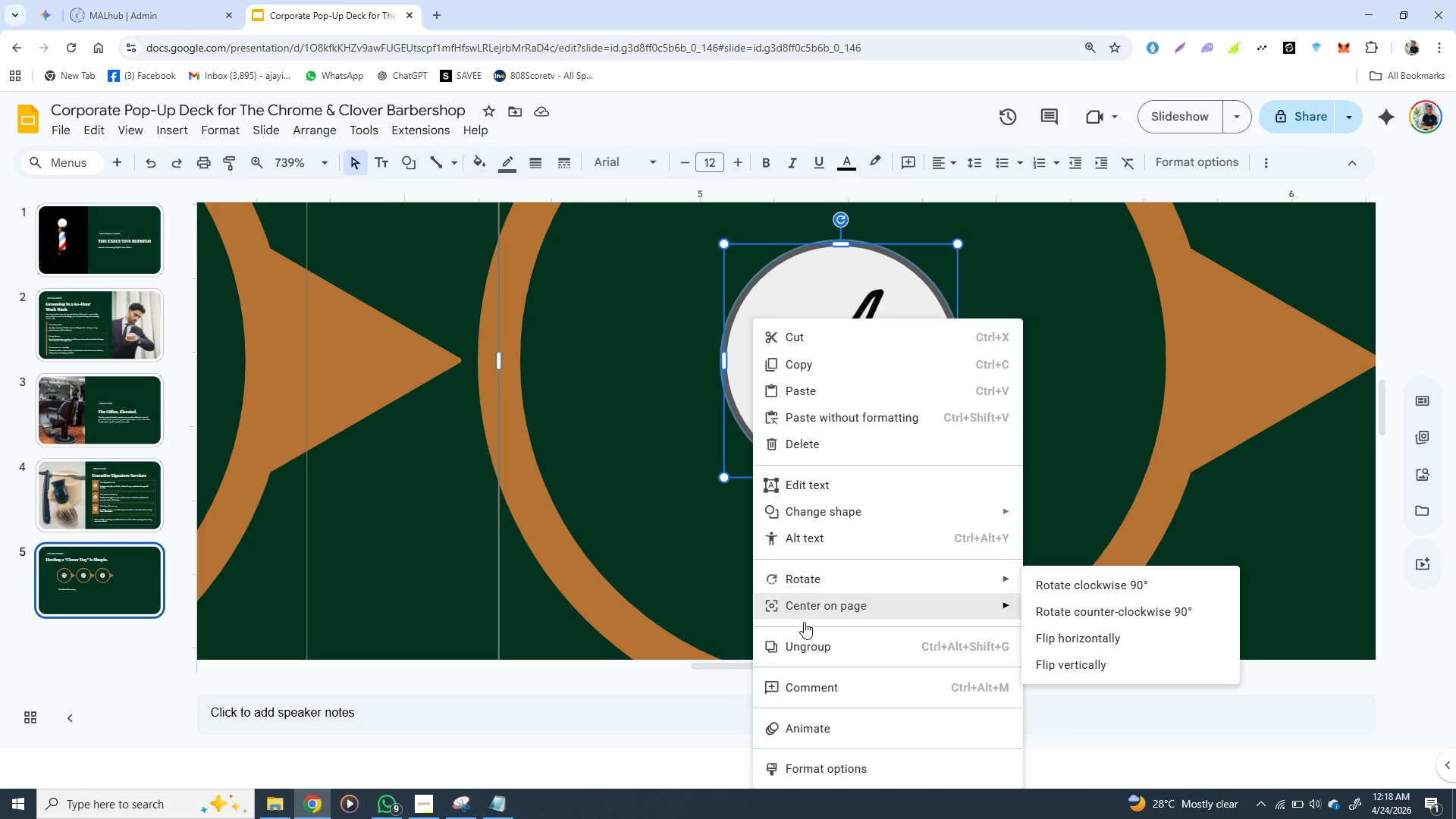 
left_click([808, 648])
 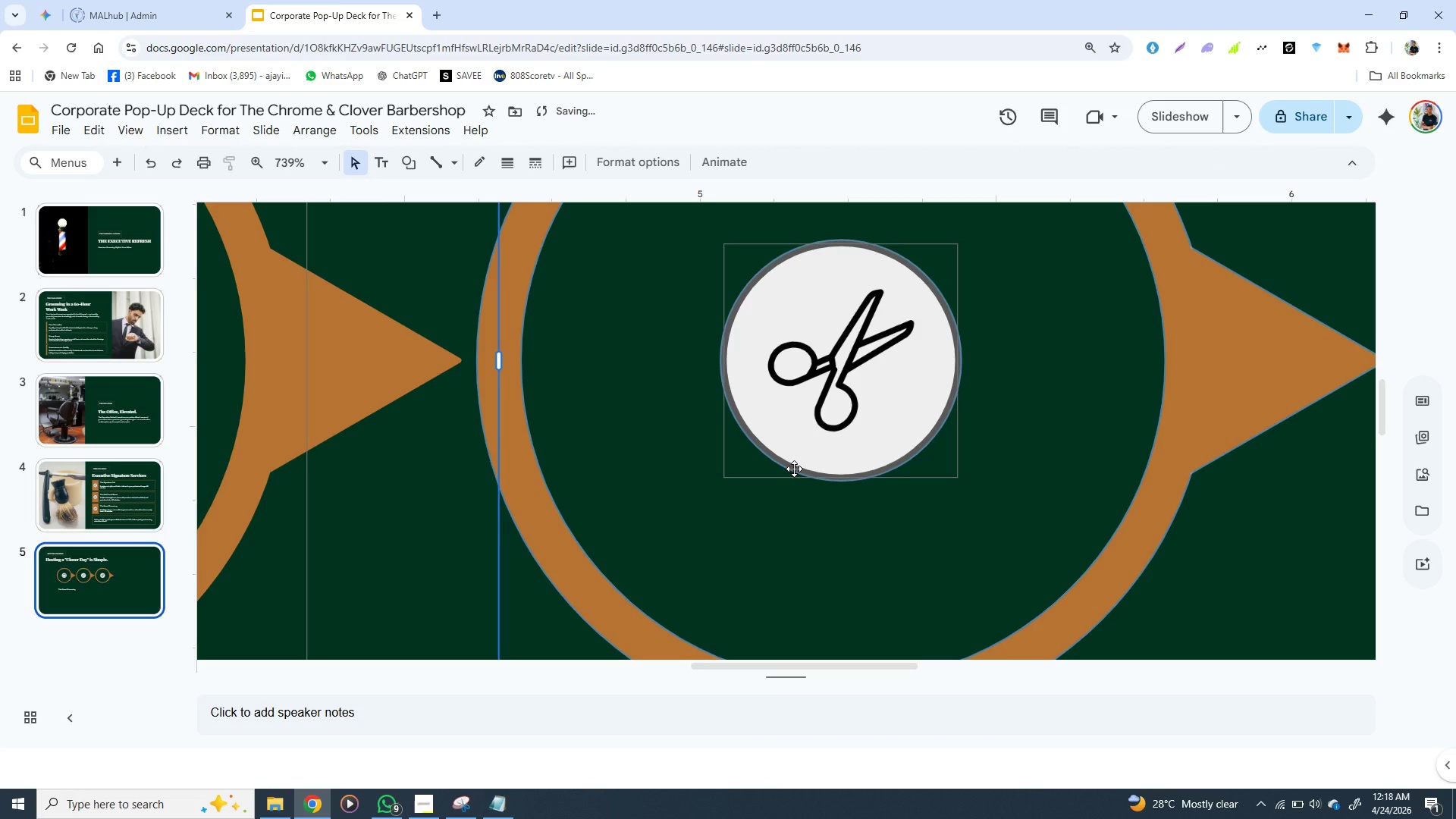 
left_click([794, 469])
 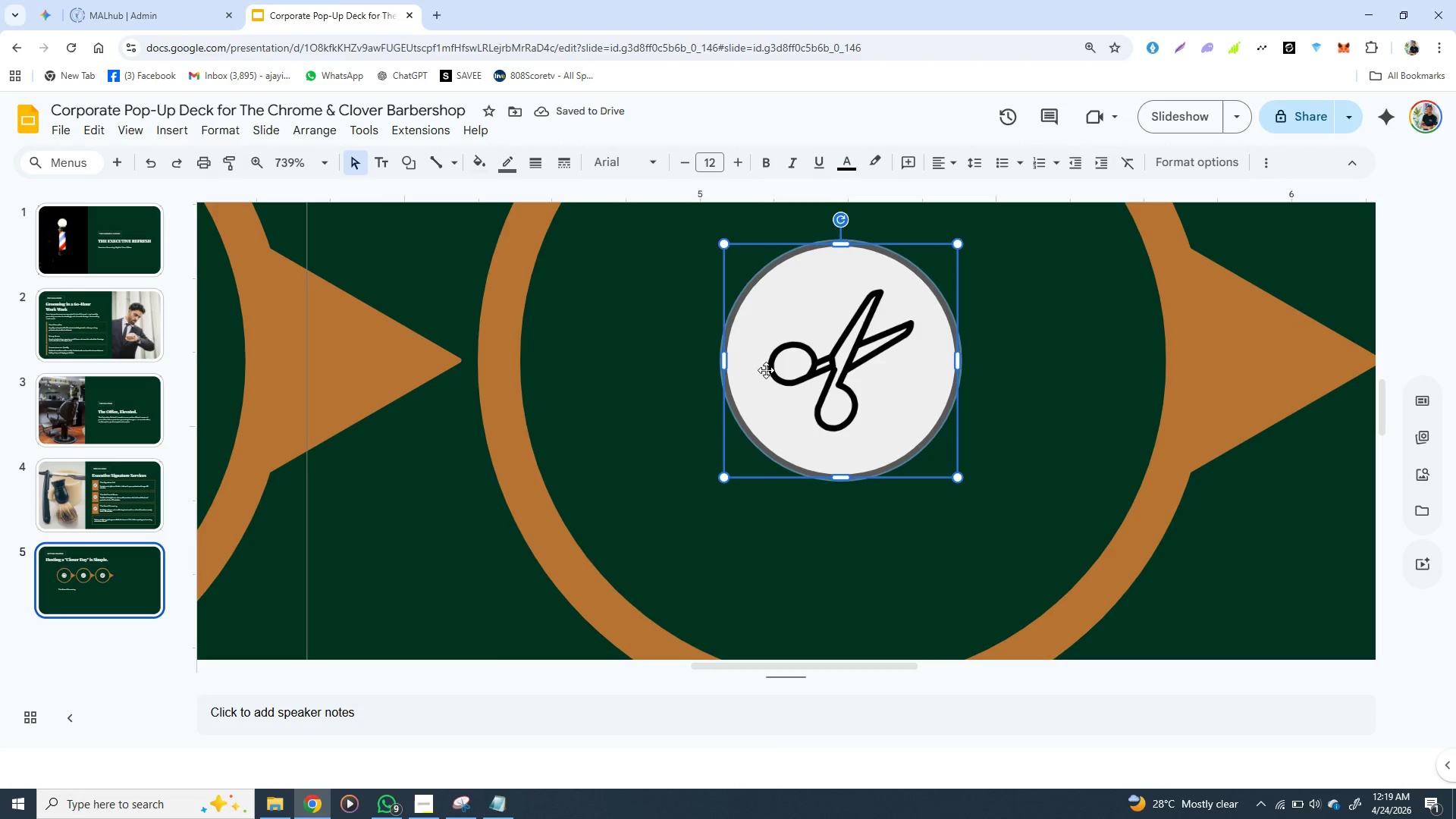 
left_click([792, 341])
 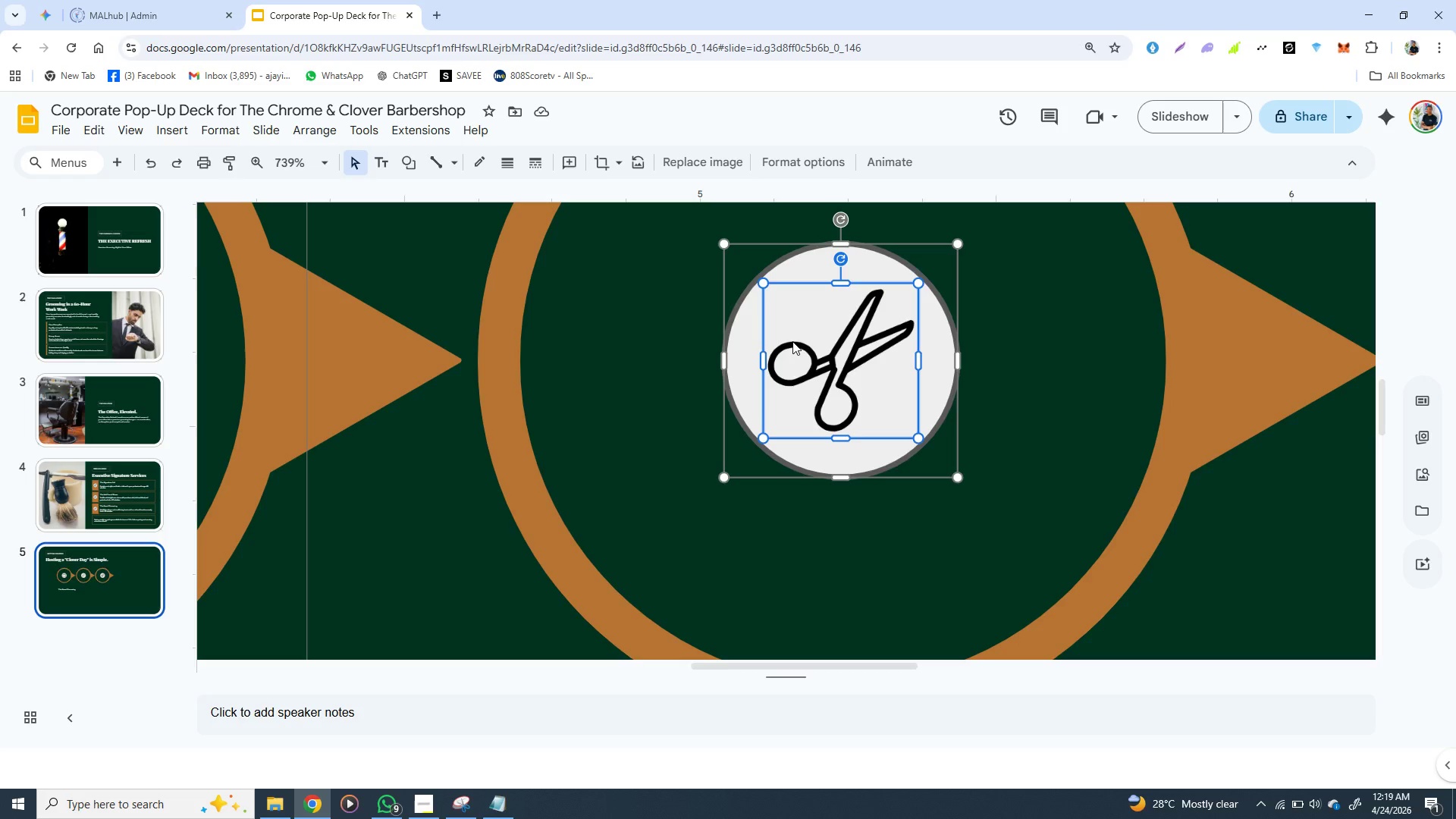 
right_click([792, 341])
 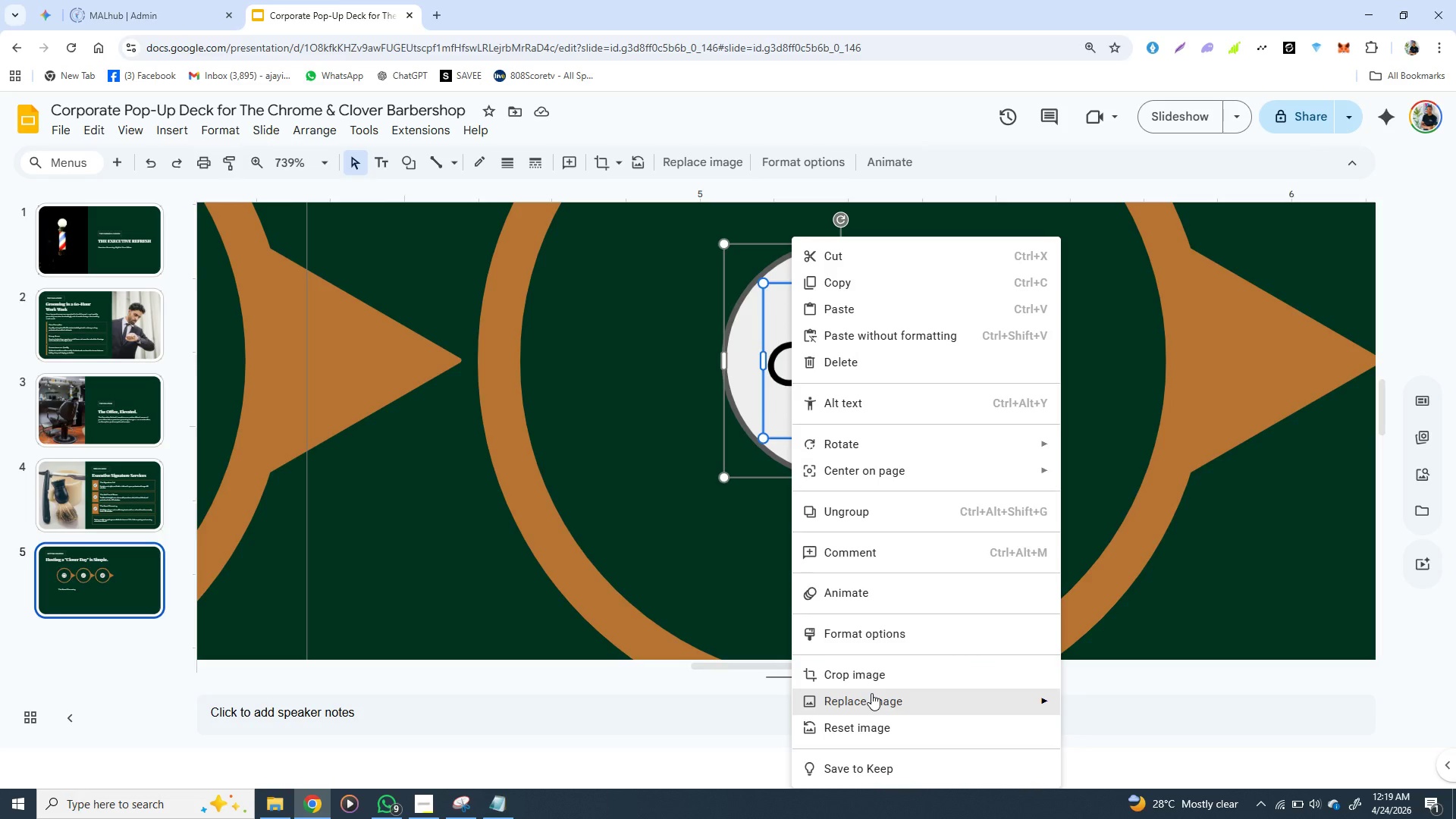 
left_click([870, 693])
 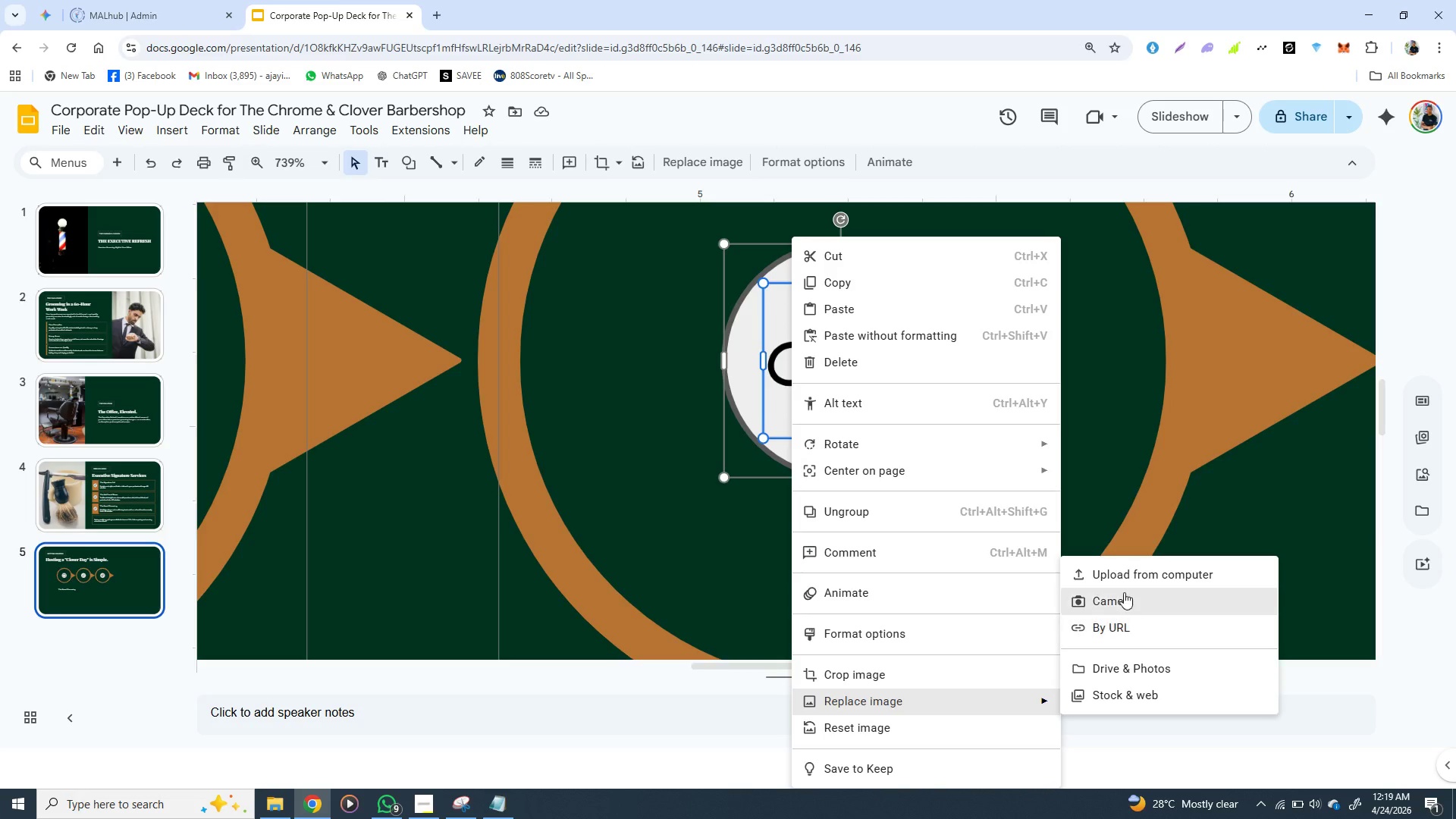 
left_click([1139, 579])
 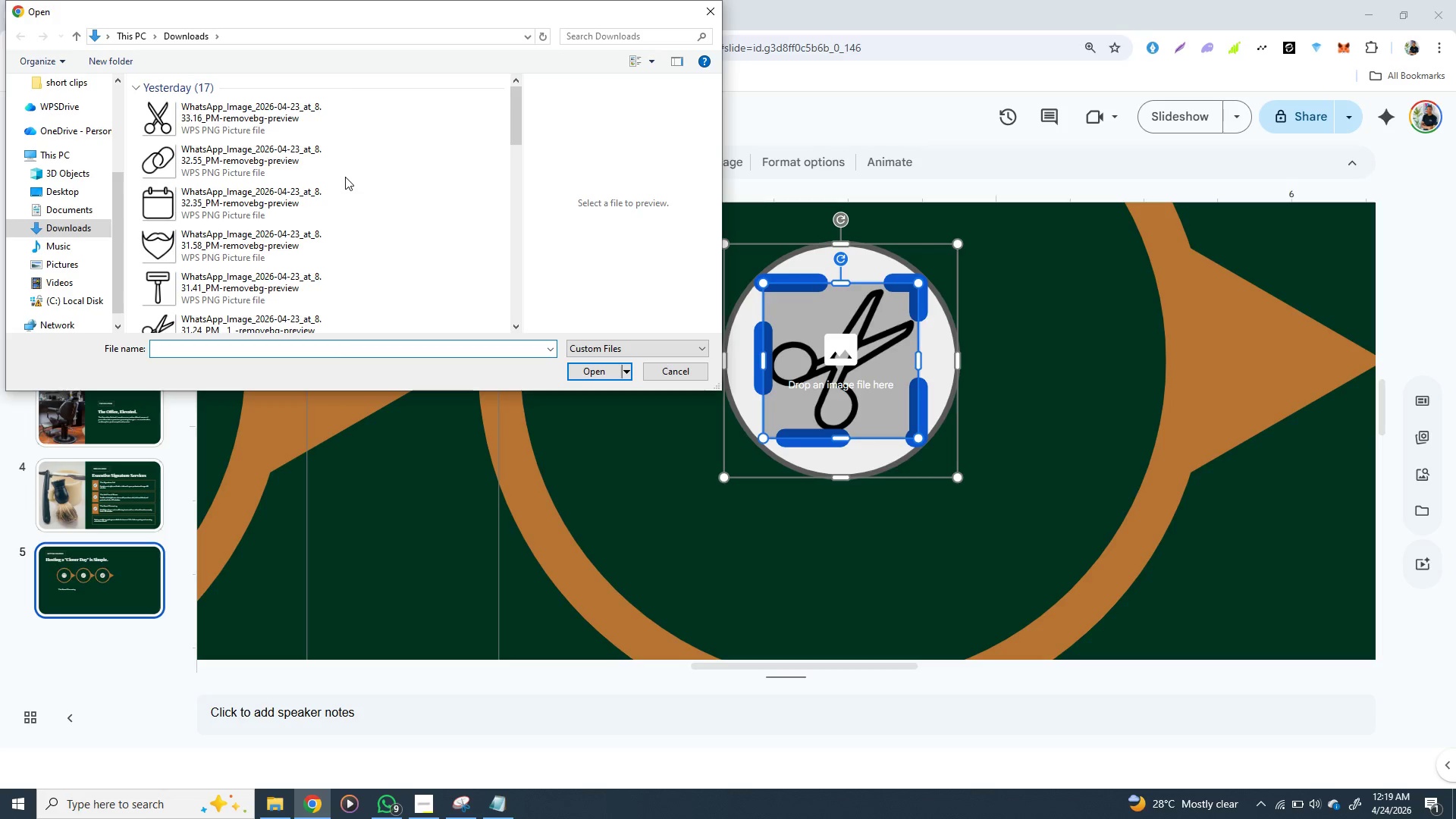 
wait(5.14)
 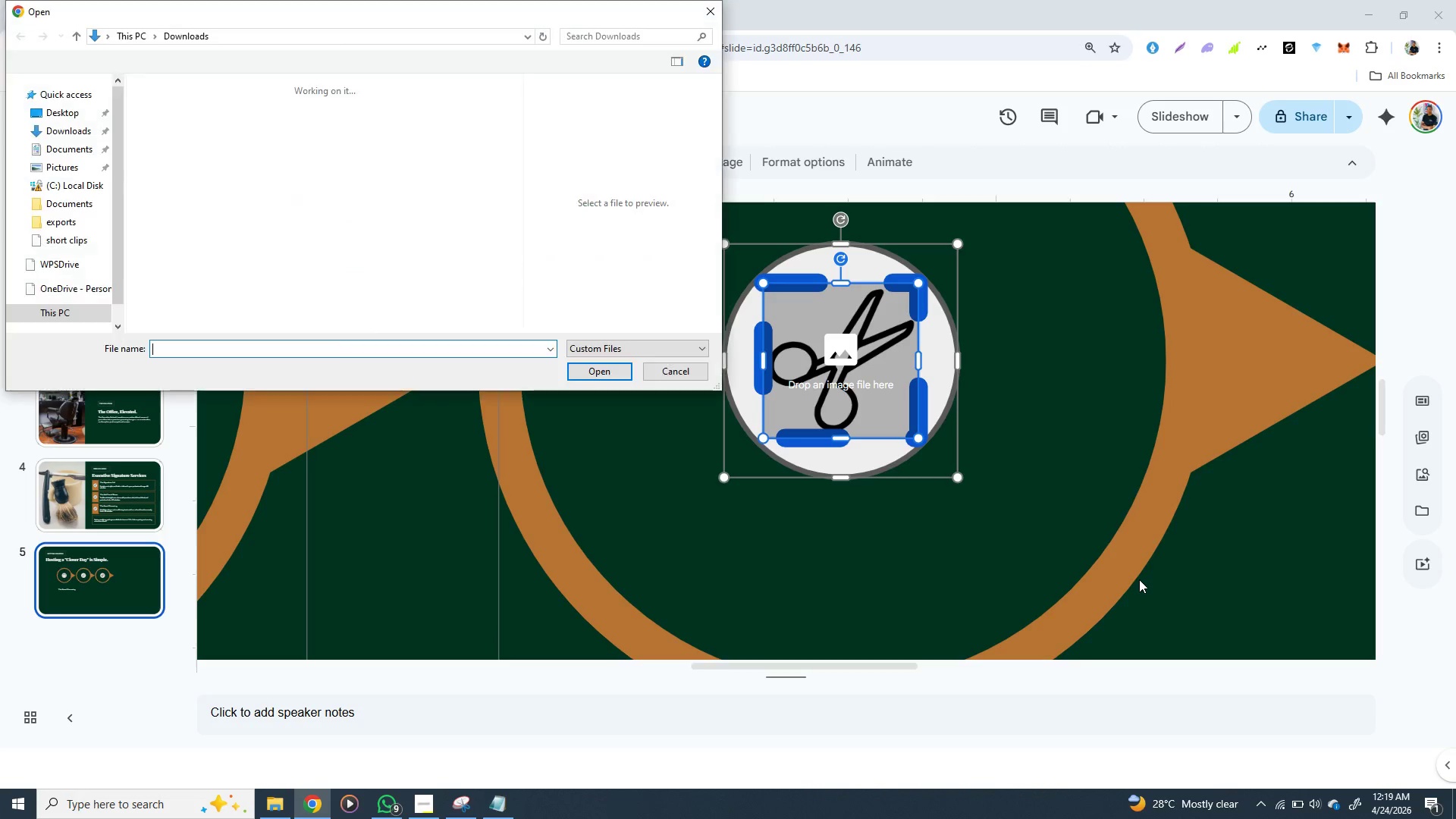 
left_click([212, 111])
 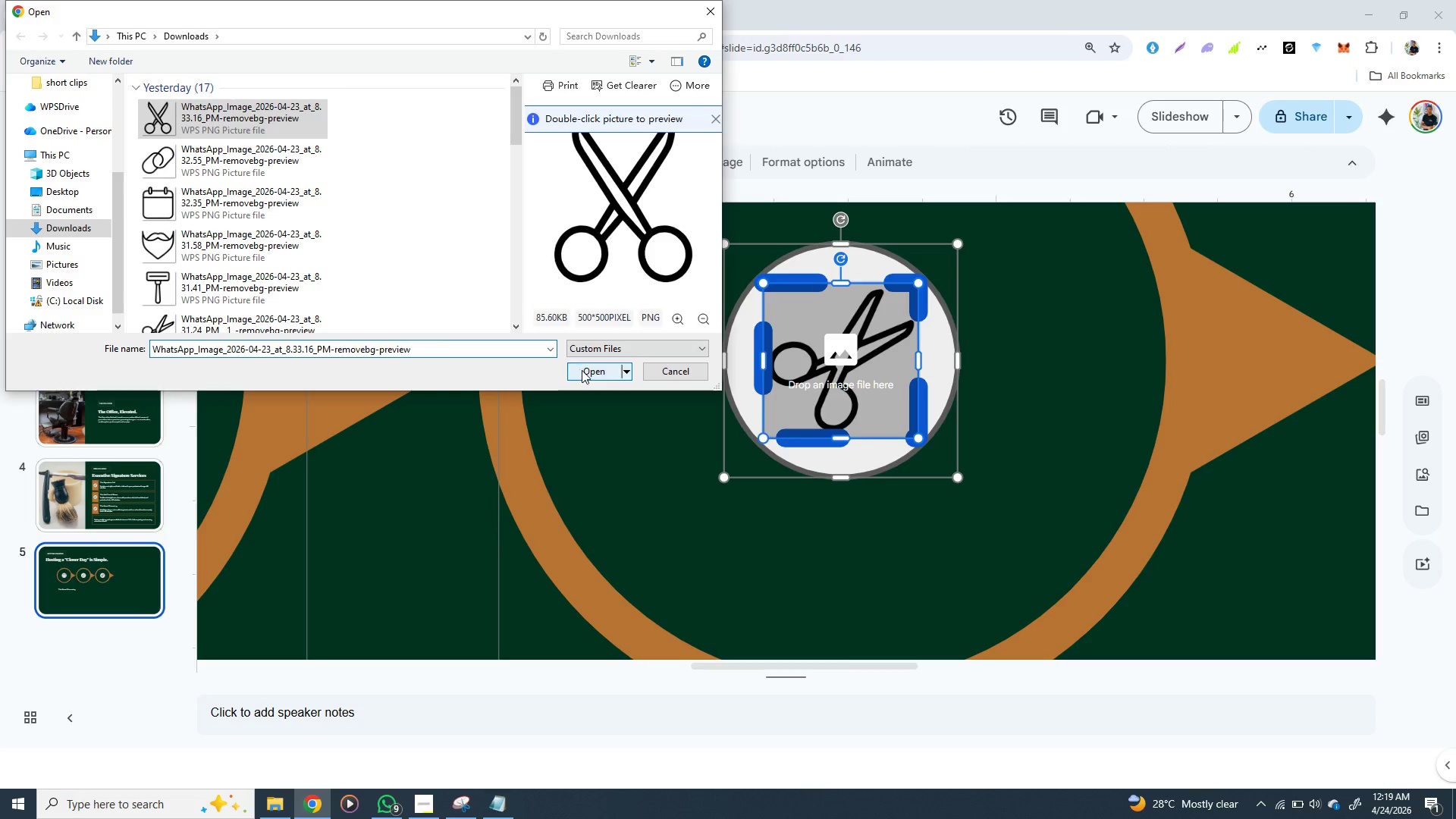 
left_click([584, 372])
 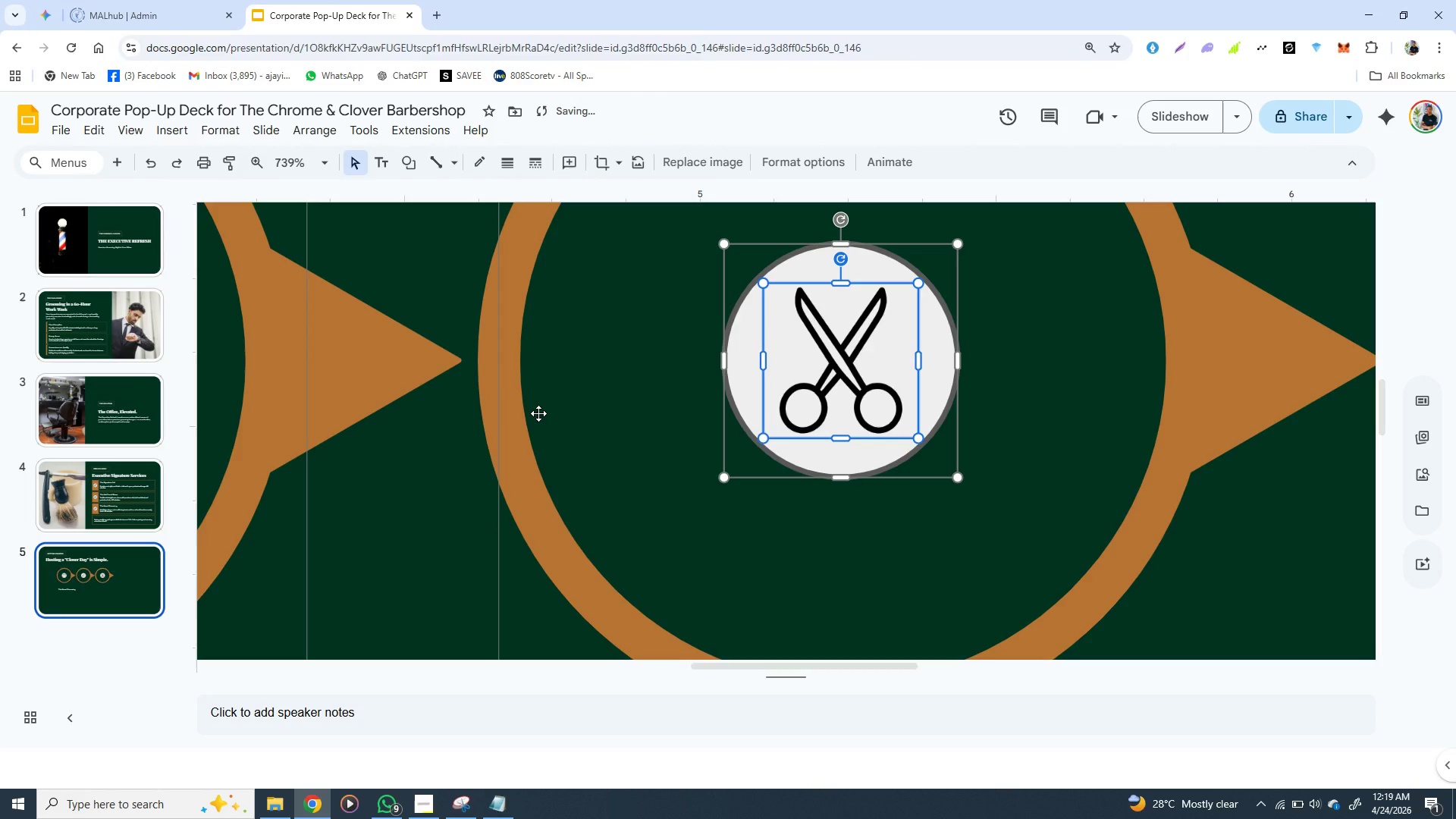 
left_click([531, 419])
 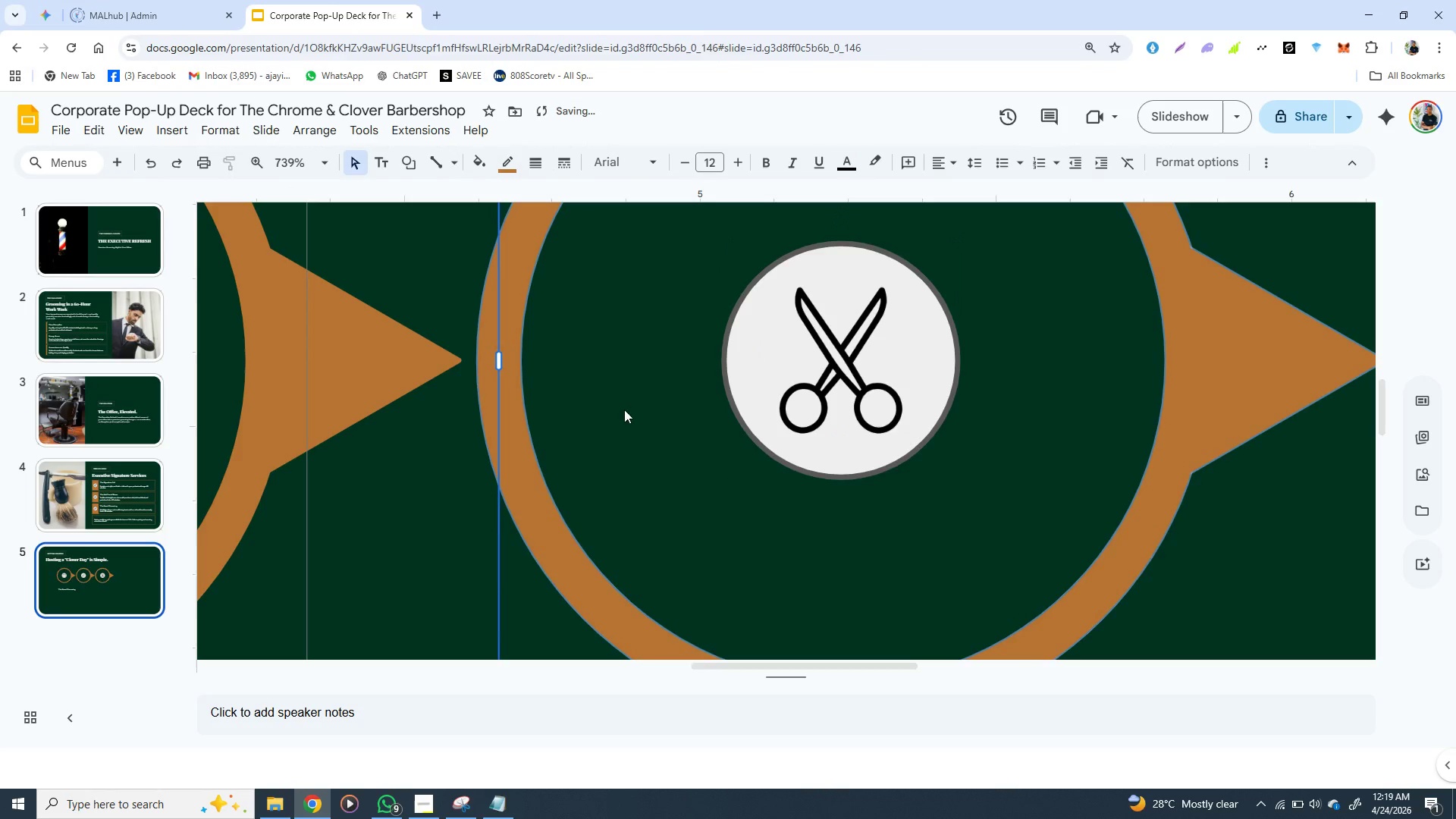 
mouse_move([650, 441])
 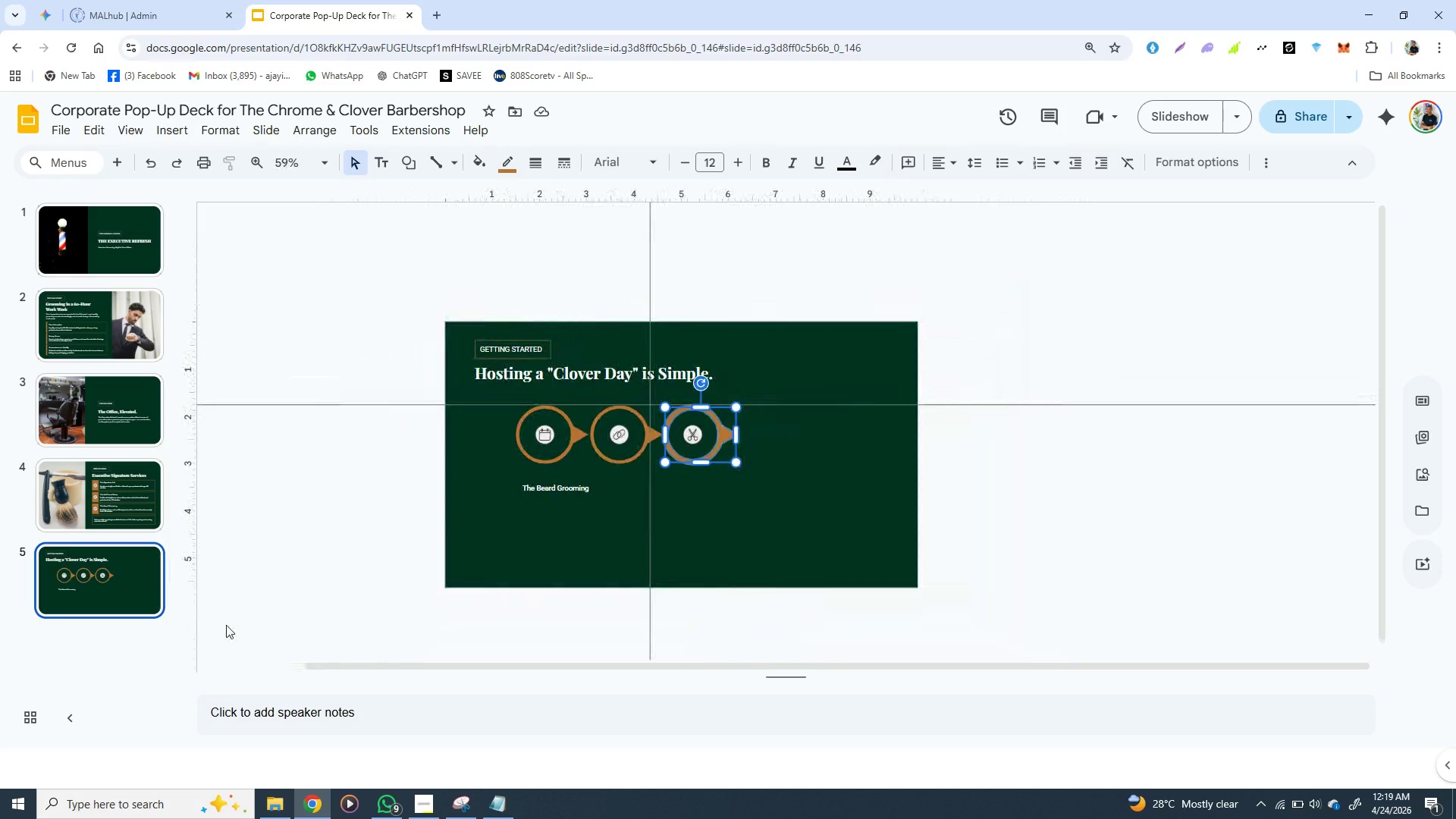 
wait(5.59)
 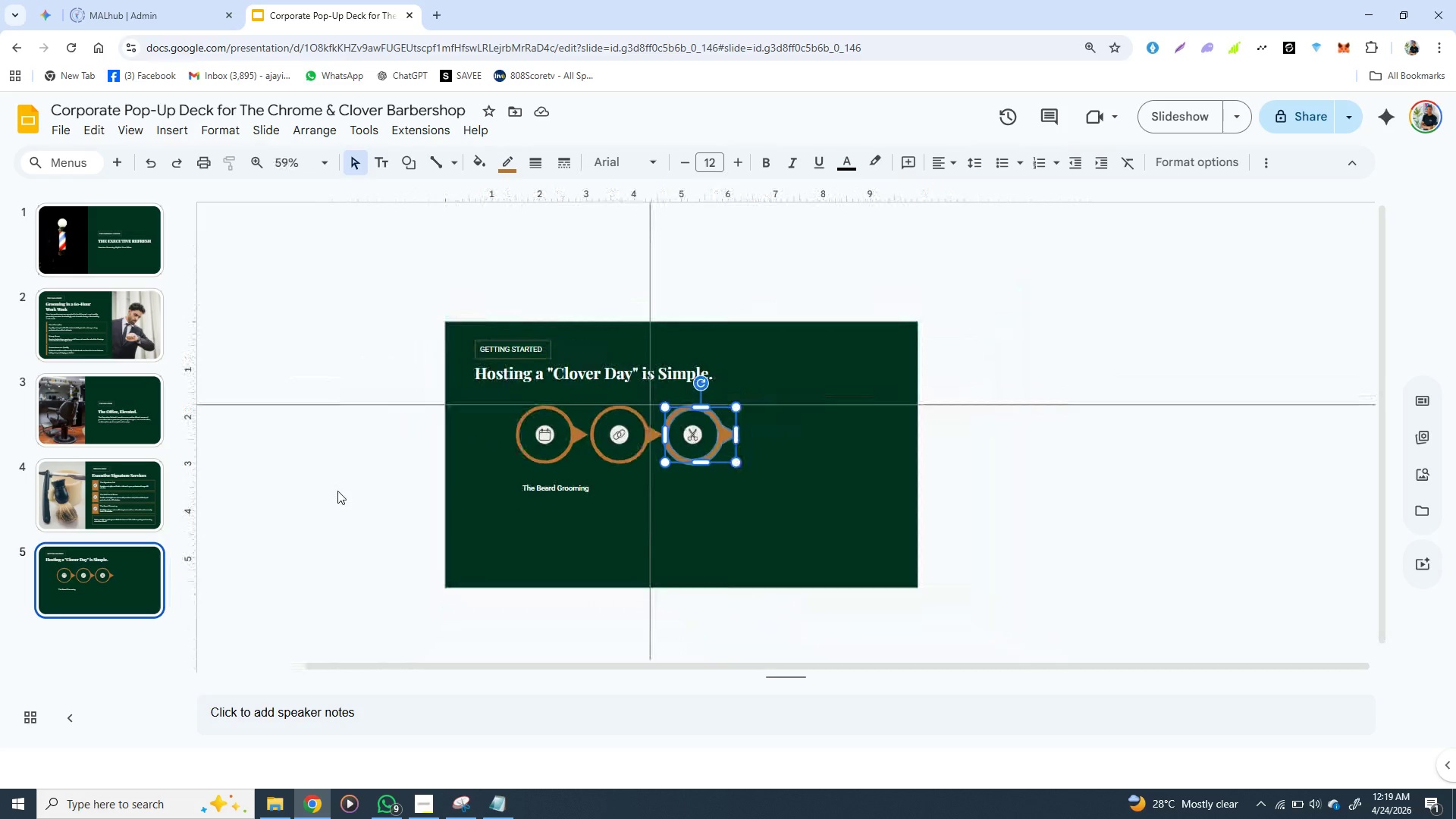 
left_click([493, 806])
 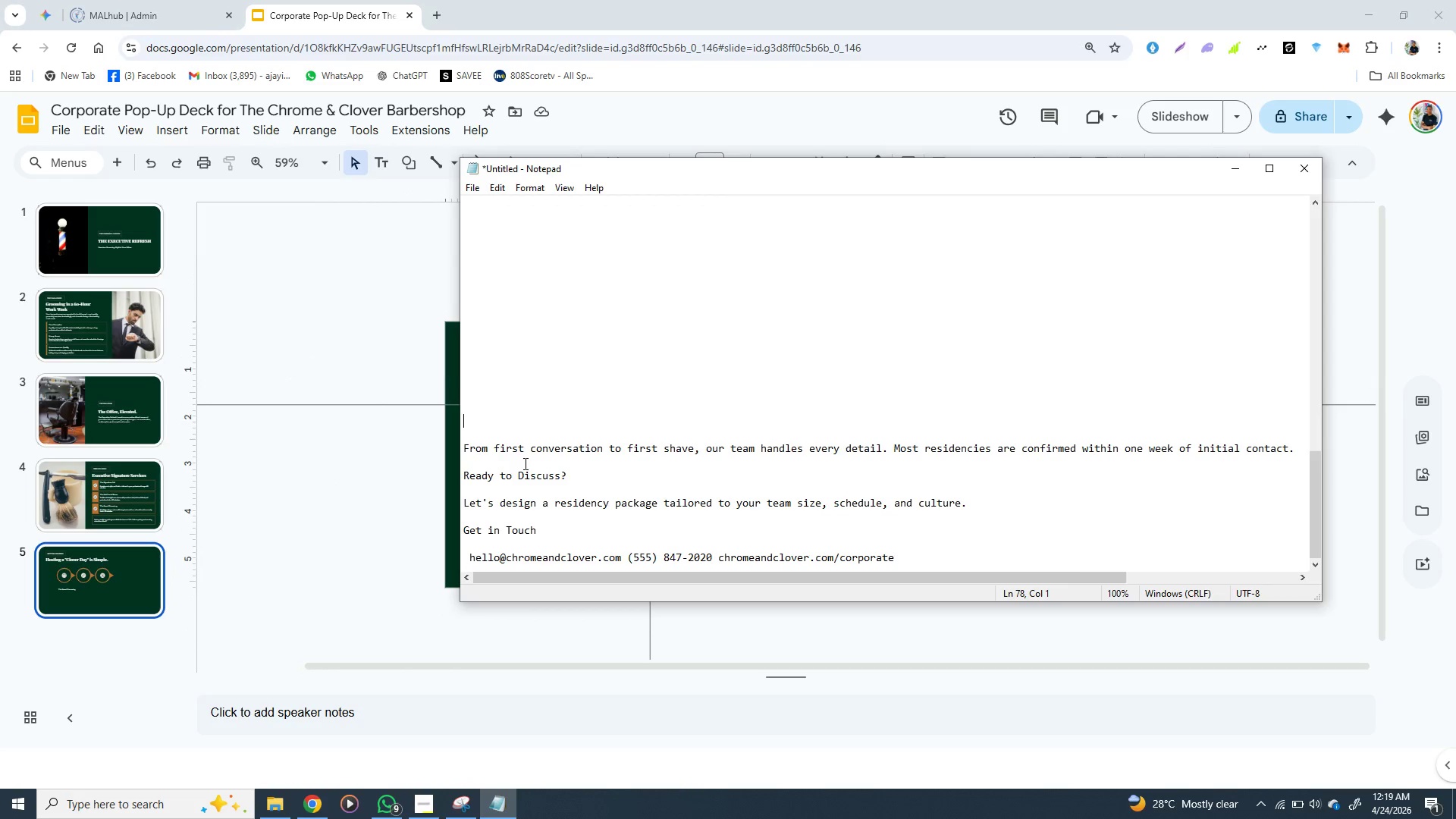 
scroll: coordinate [524, 463], scroll_direction: down, amount: 1.0
 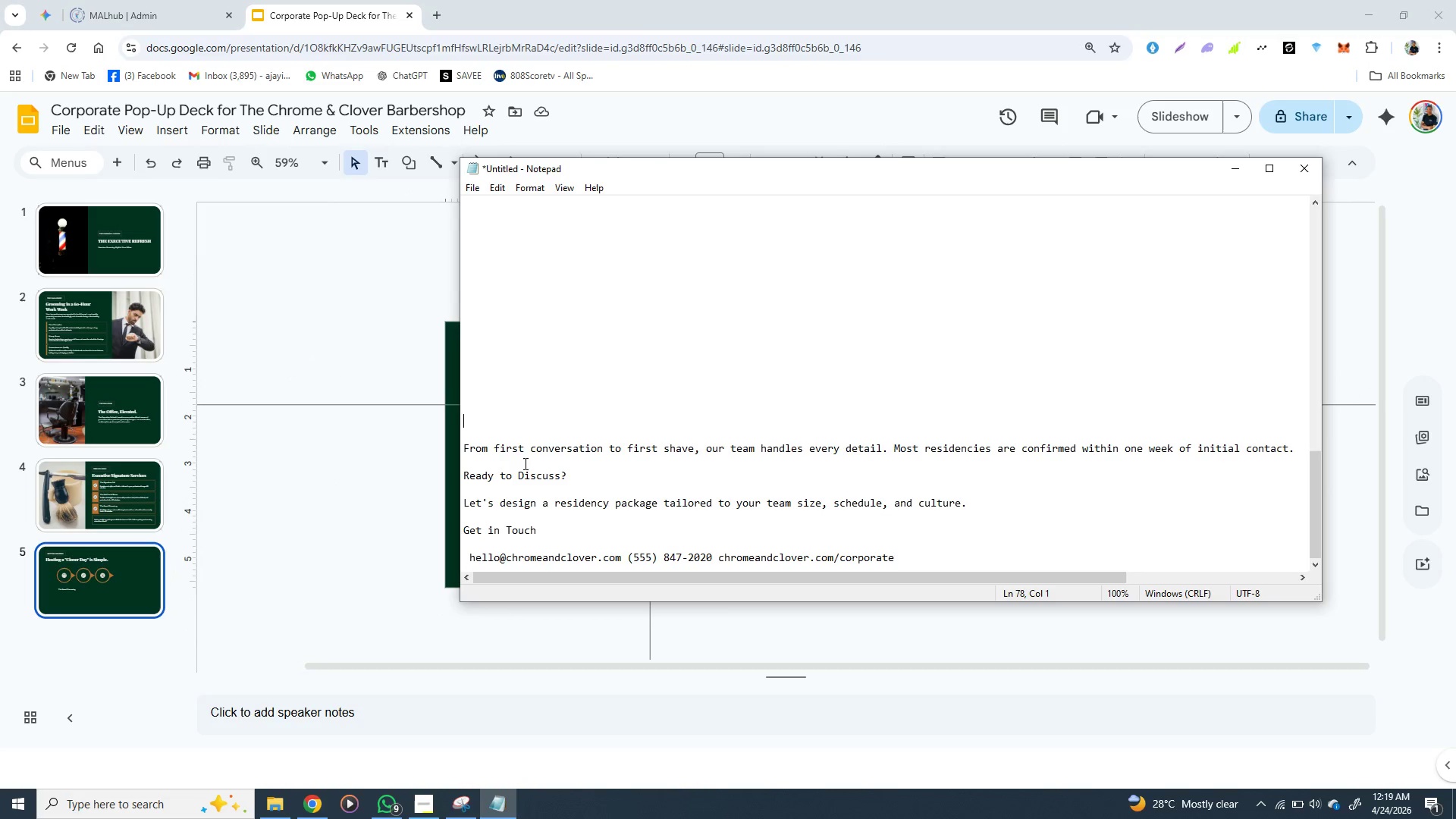 
scroll: coordinate [524, 463], scroll_direction: up, amount: 4.0
 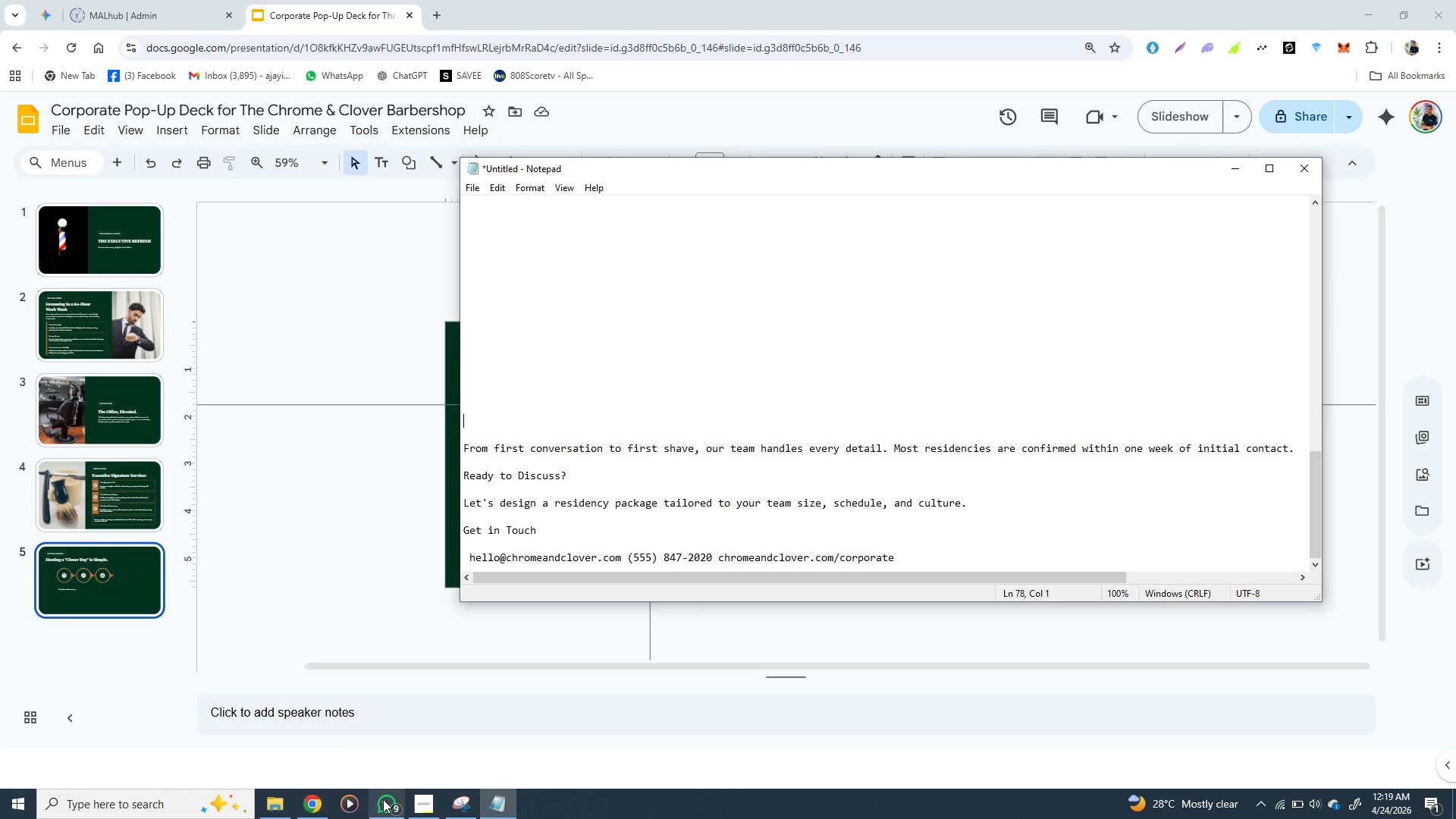 
wait(6.29)
 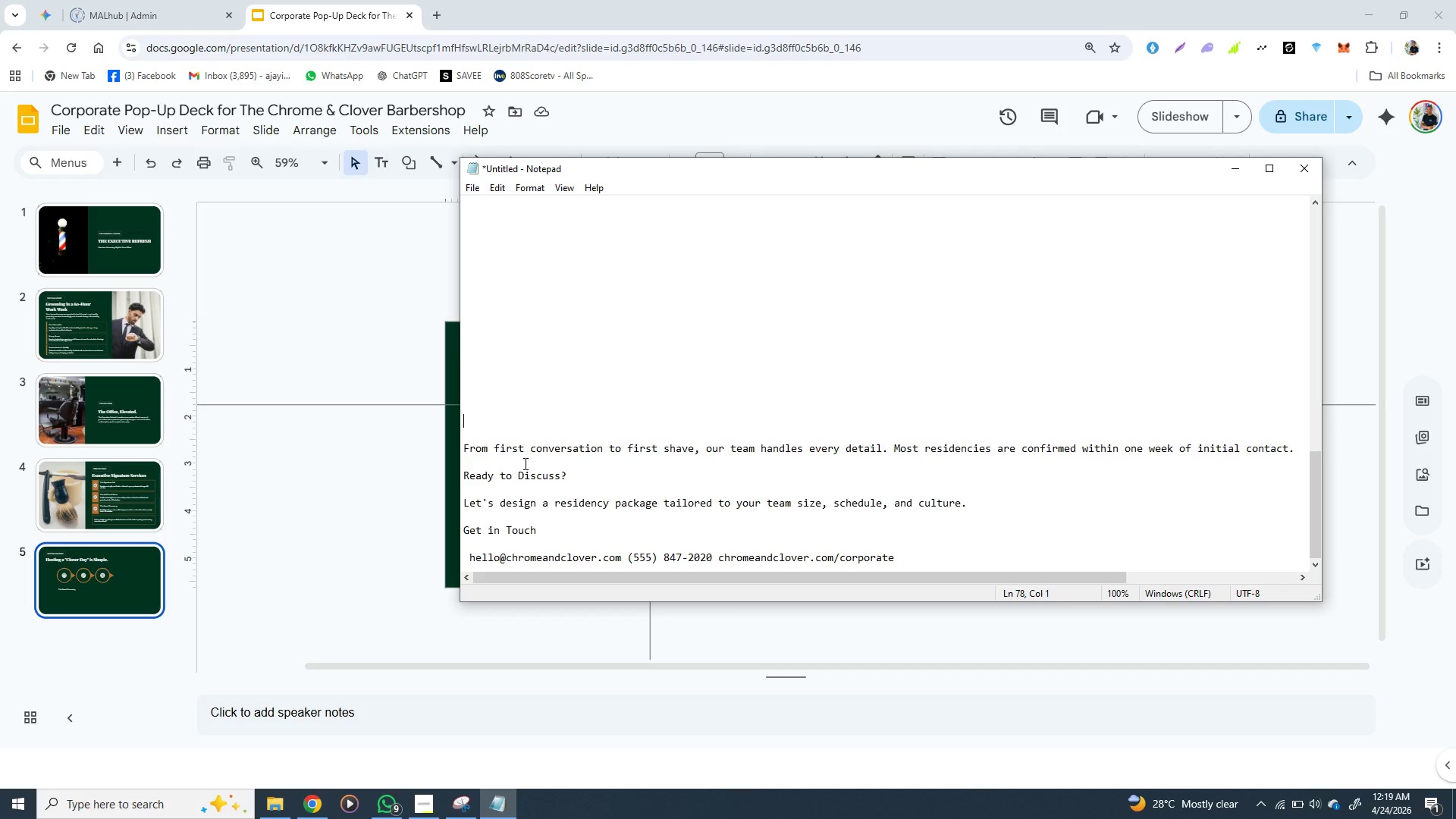 
left_click([309, 800])
 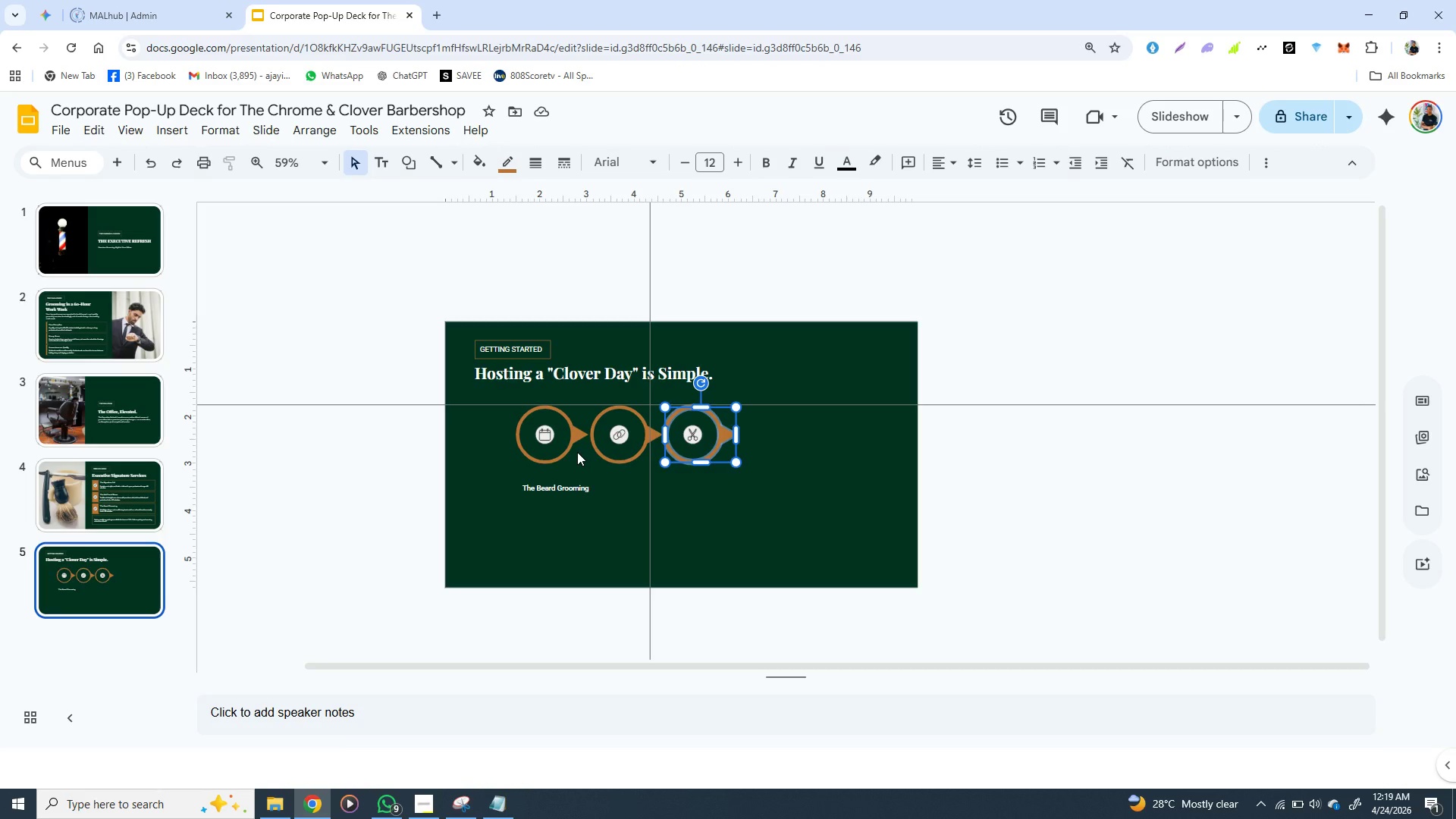 
left_click([575, 451])
 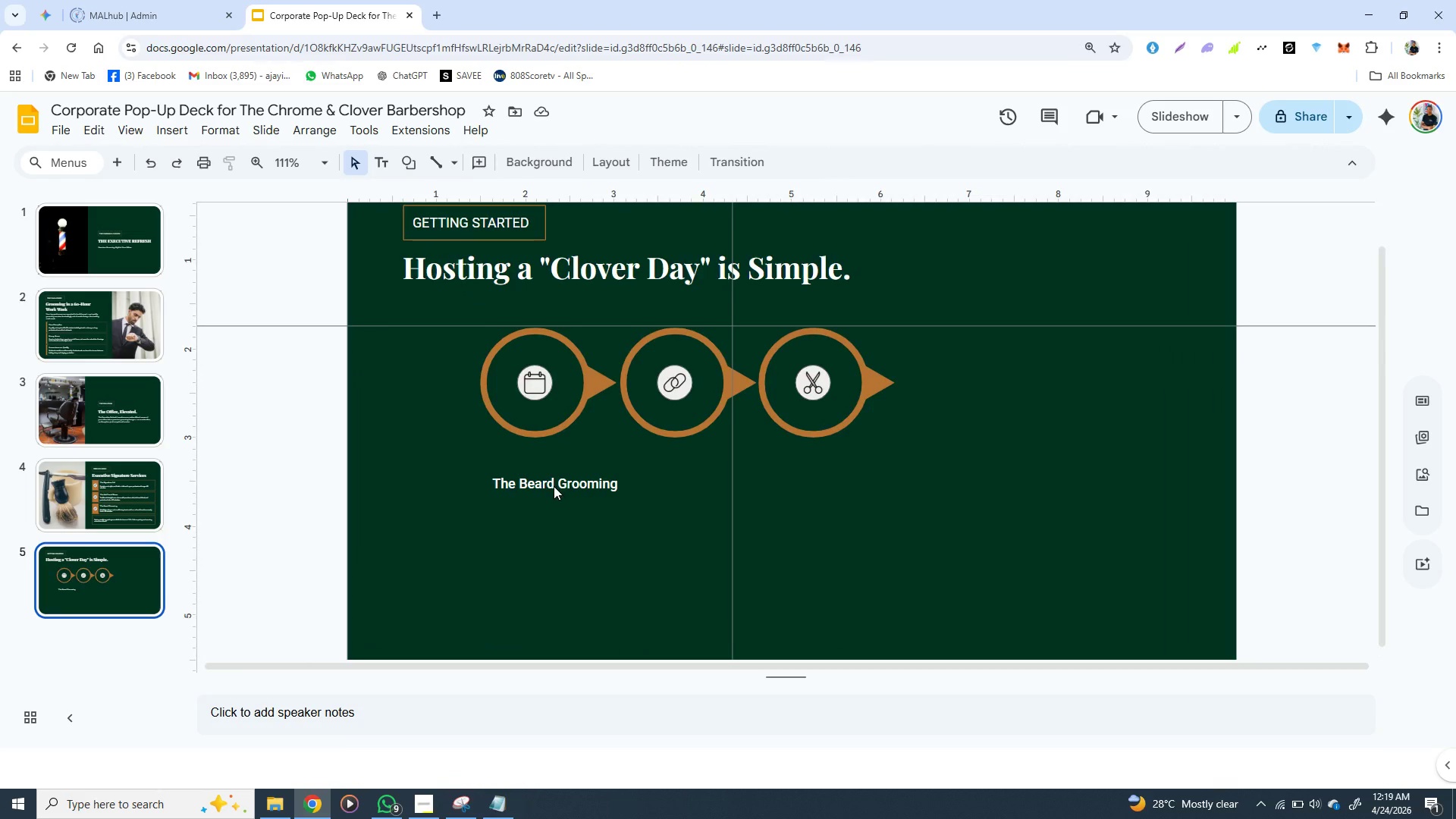 
double_click([557, 479])
 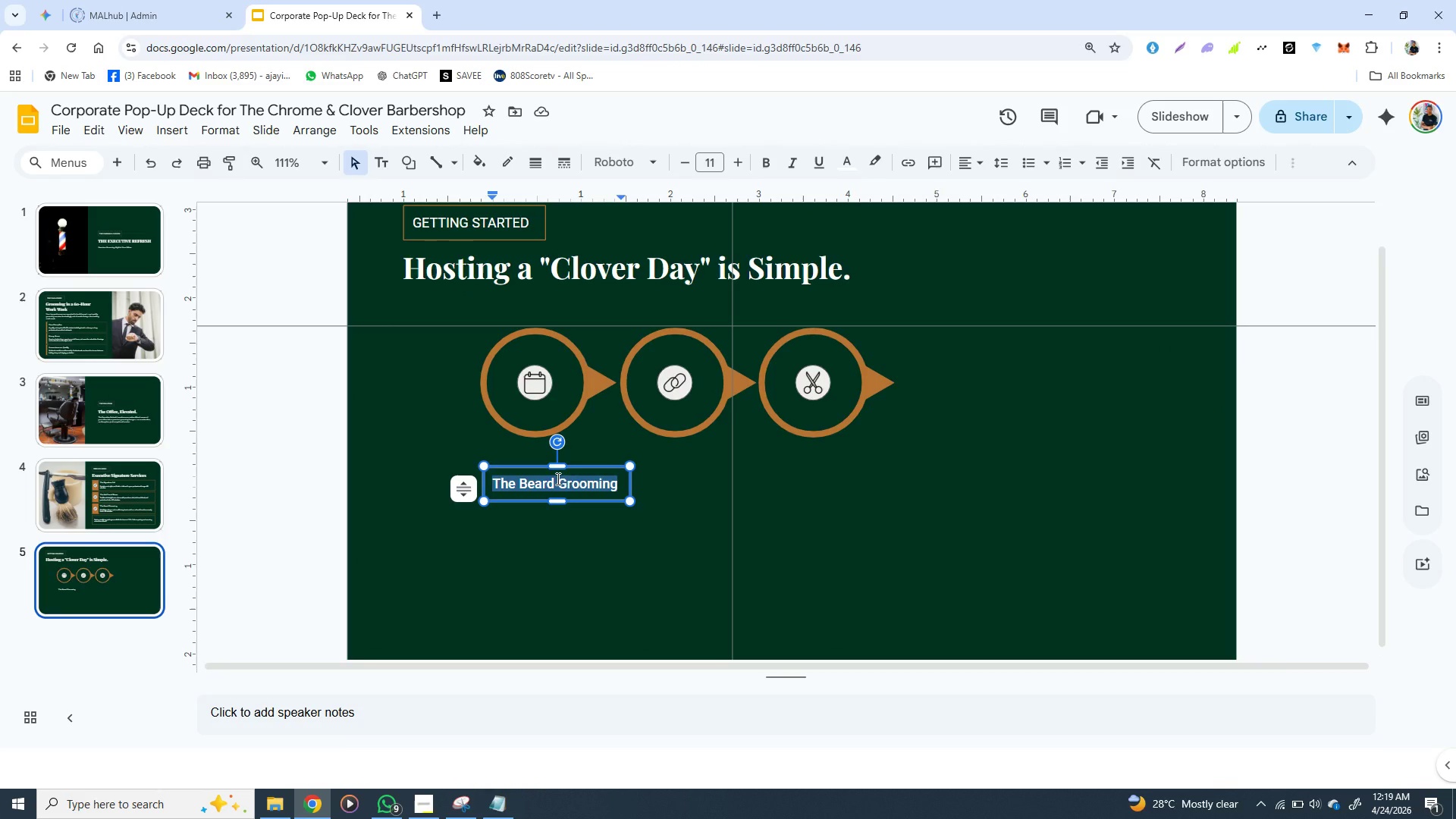 
triple_click([557, 479])
 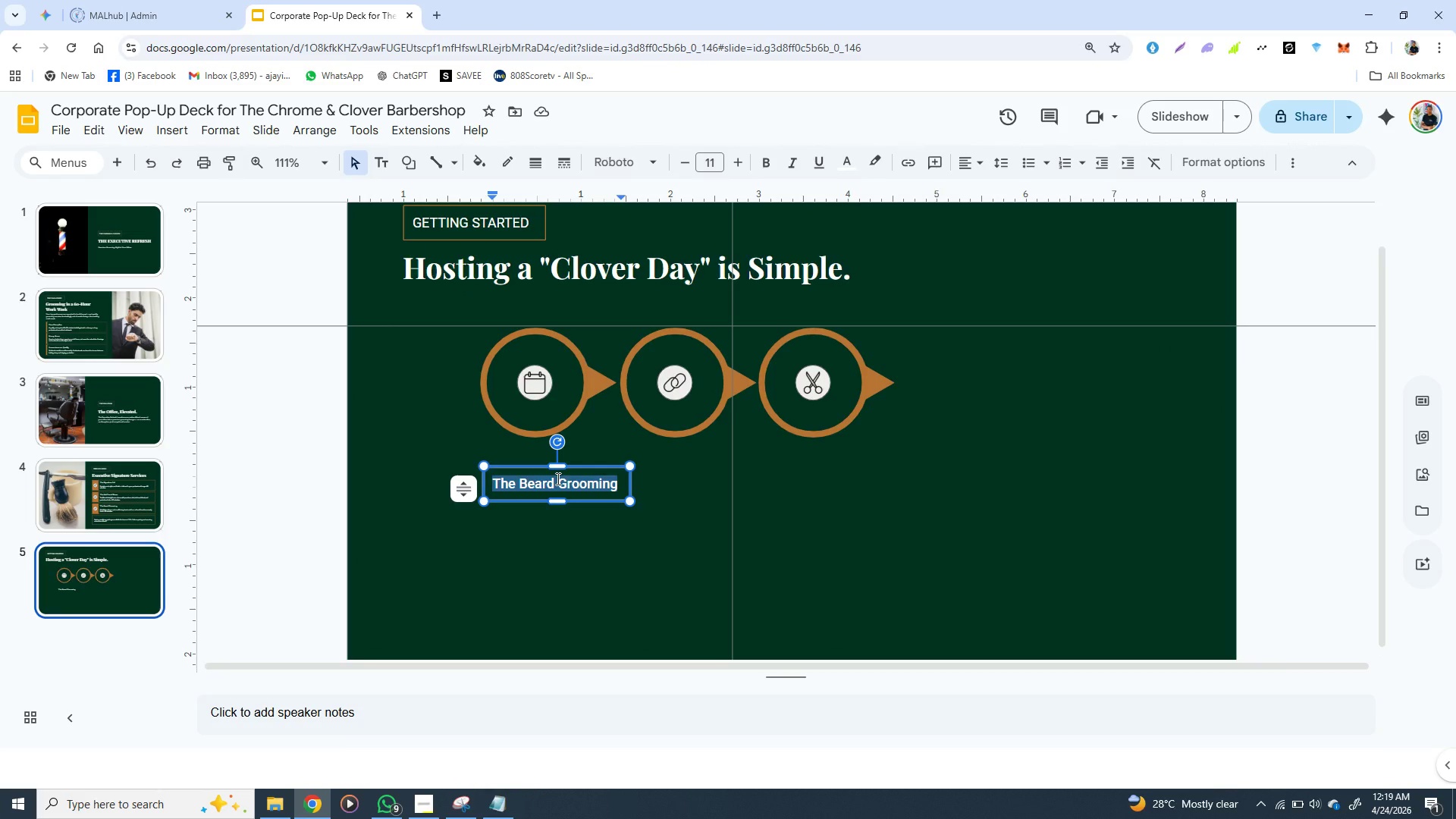 
wait(7.03)
 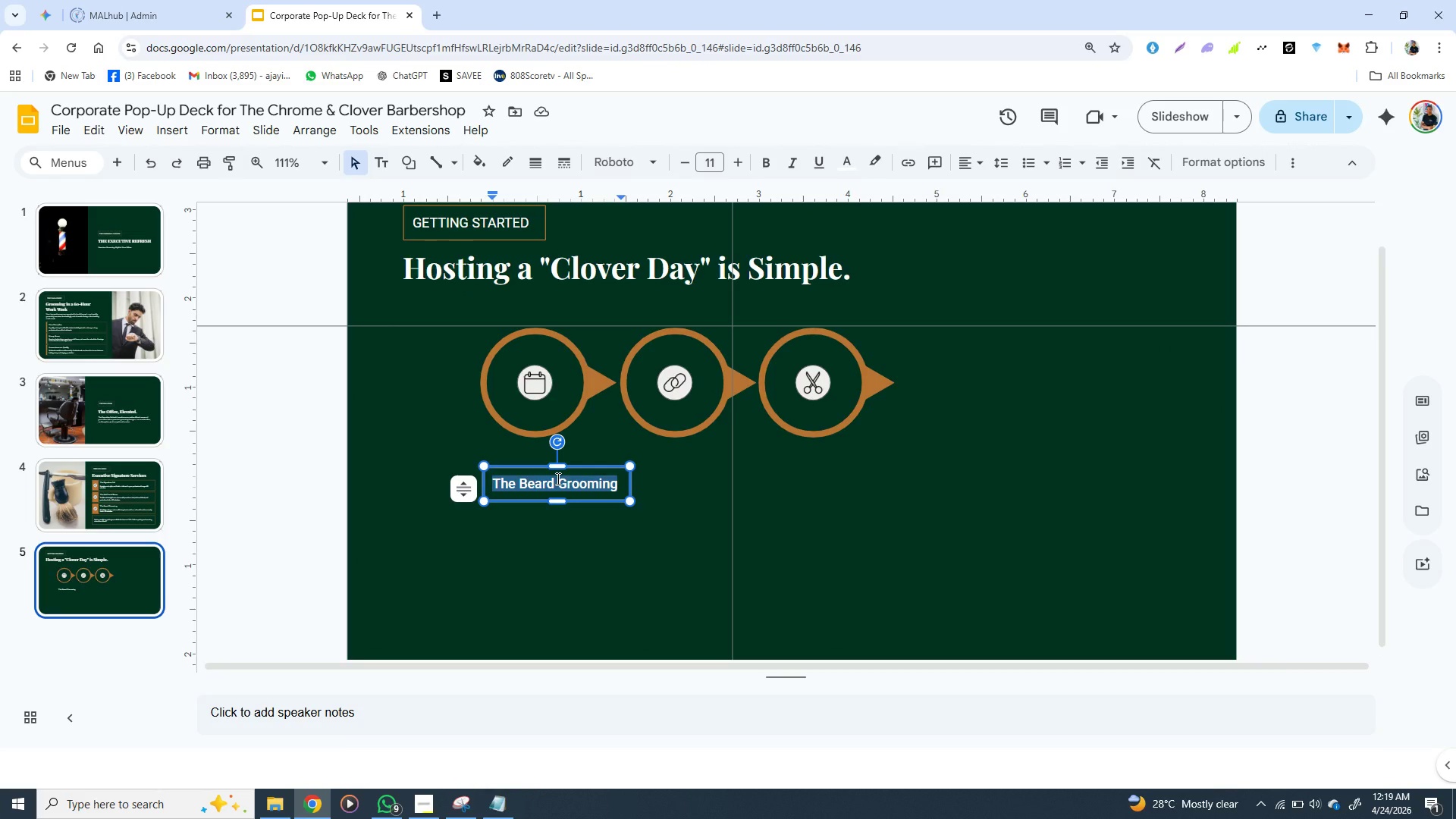 
double_click([557, 479])
 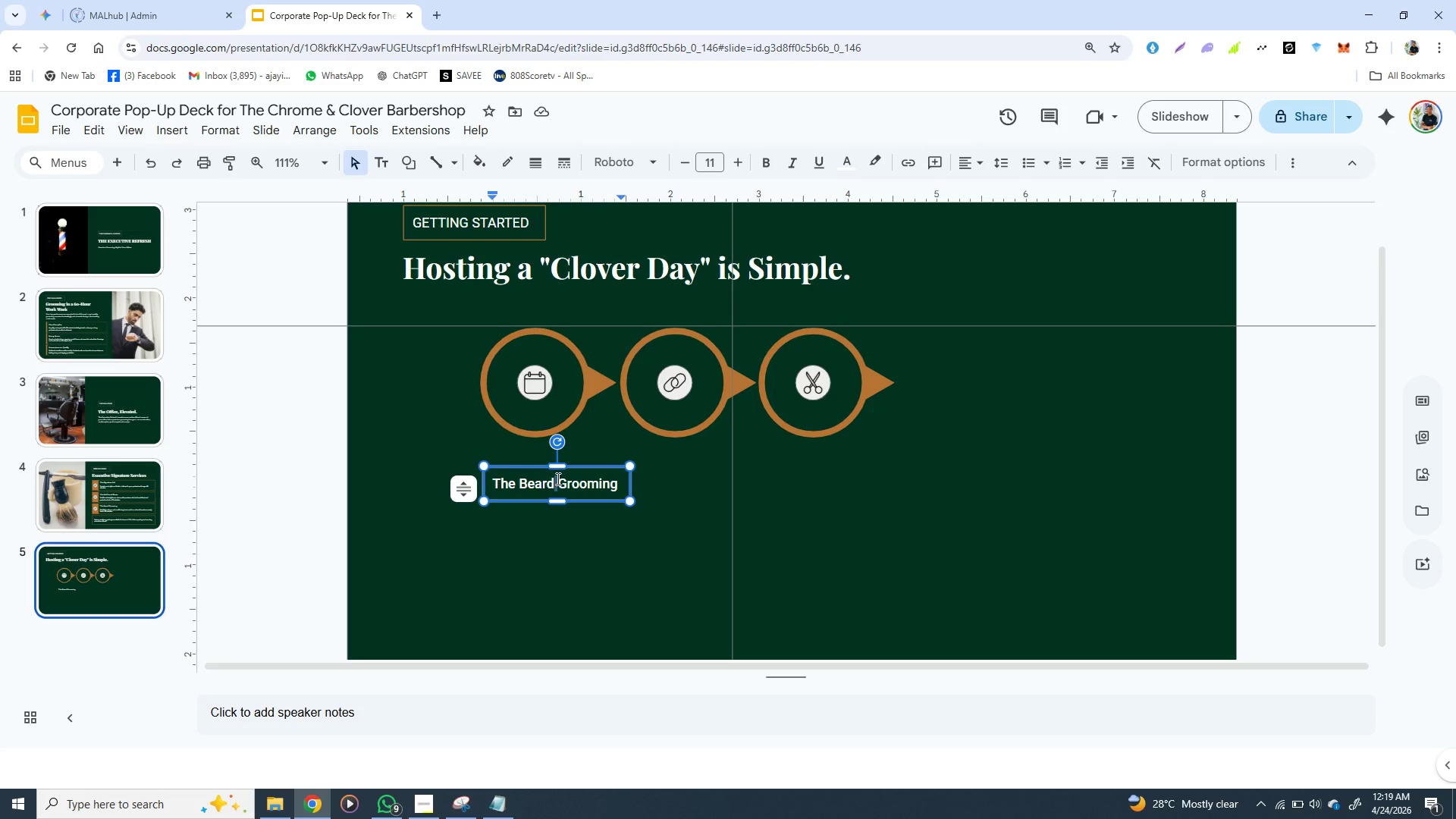 
double_click([557, 479])
 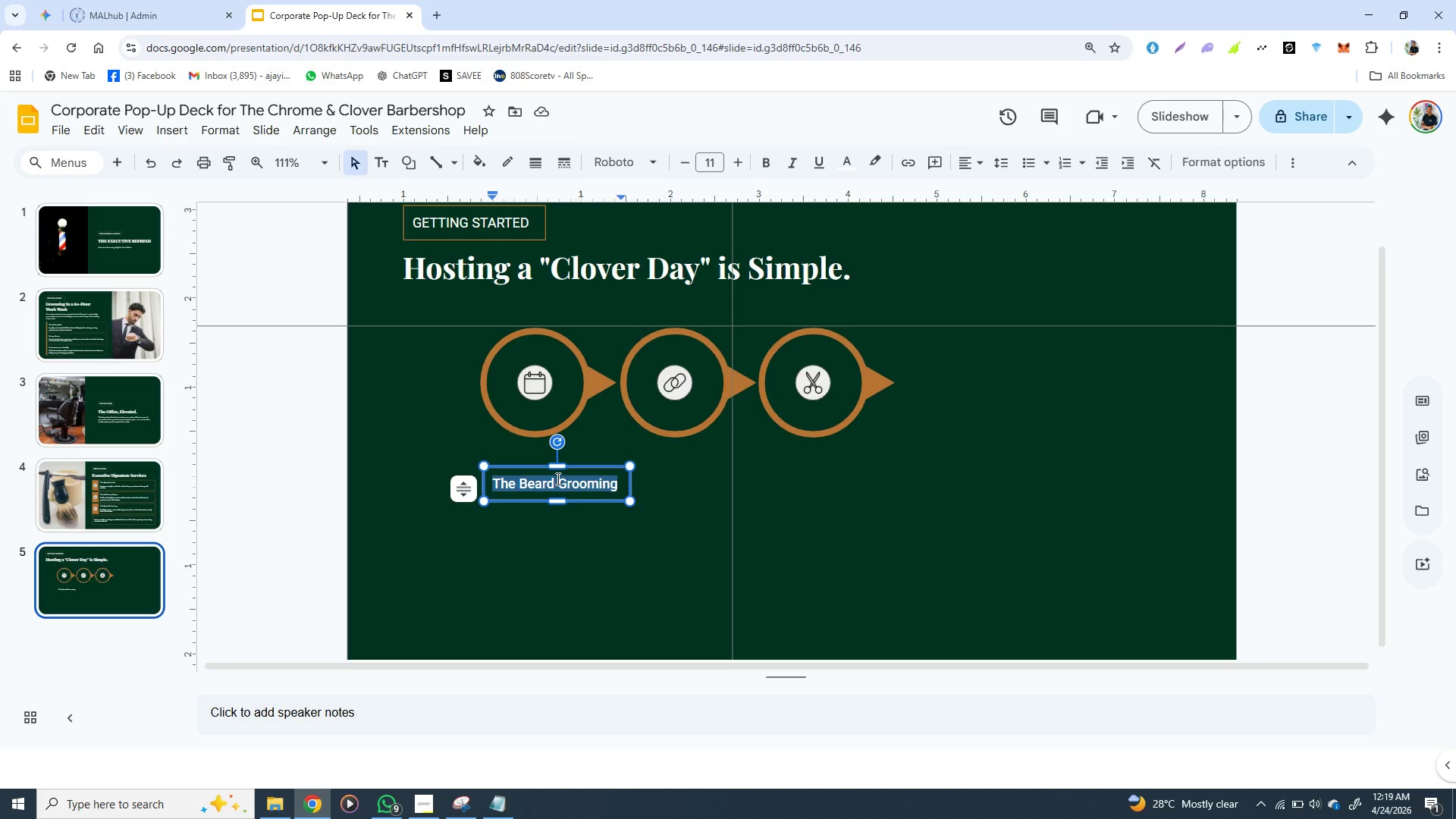 
triple_click([557, 479])
 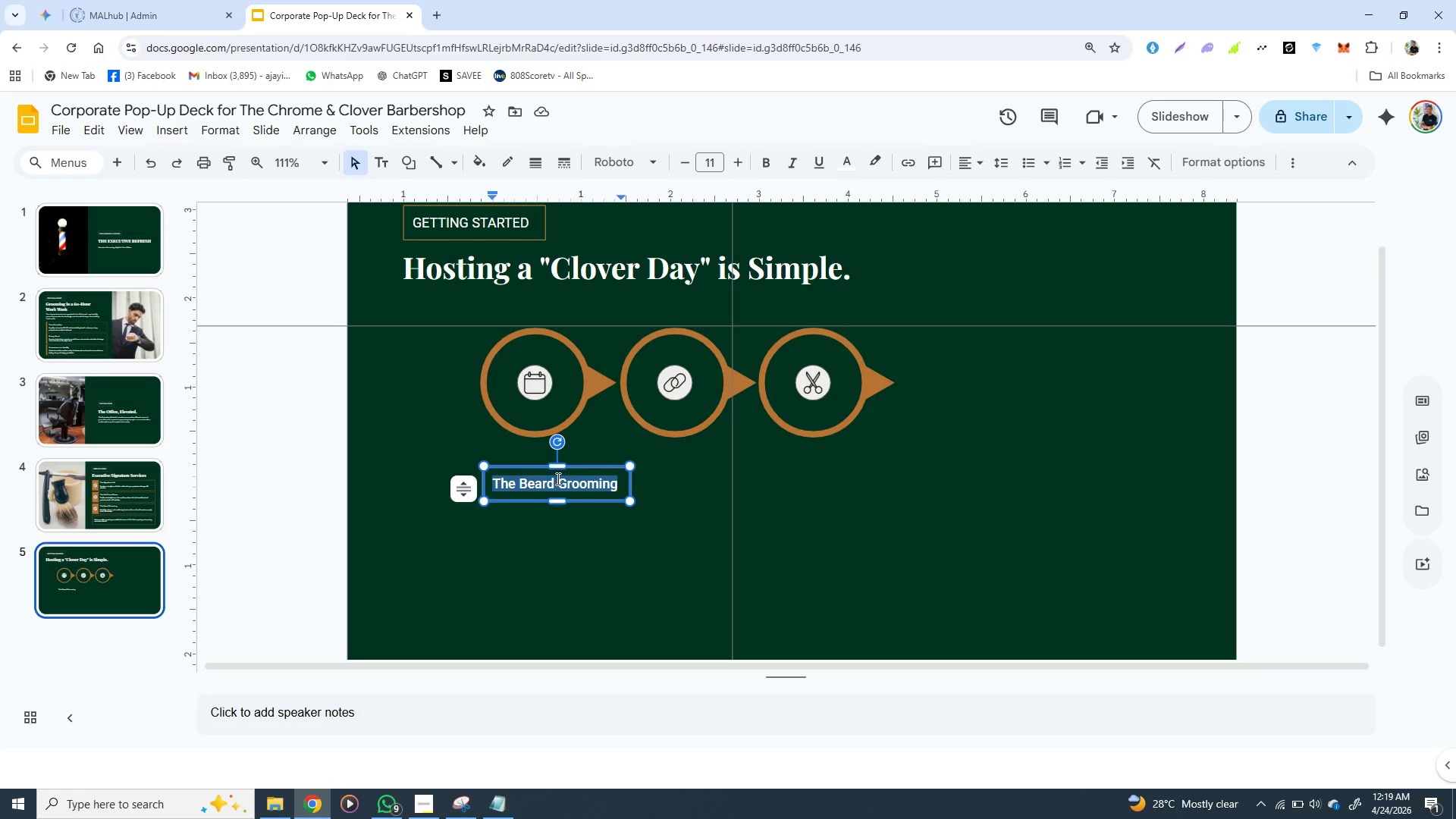 
wait(6.84)
 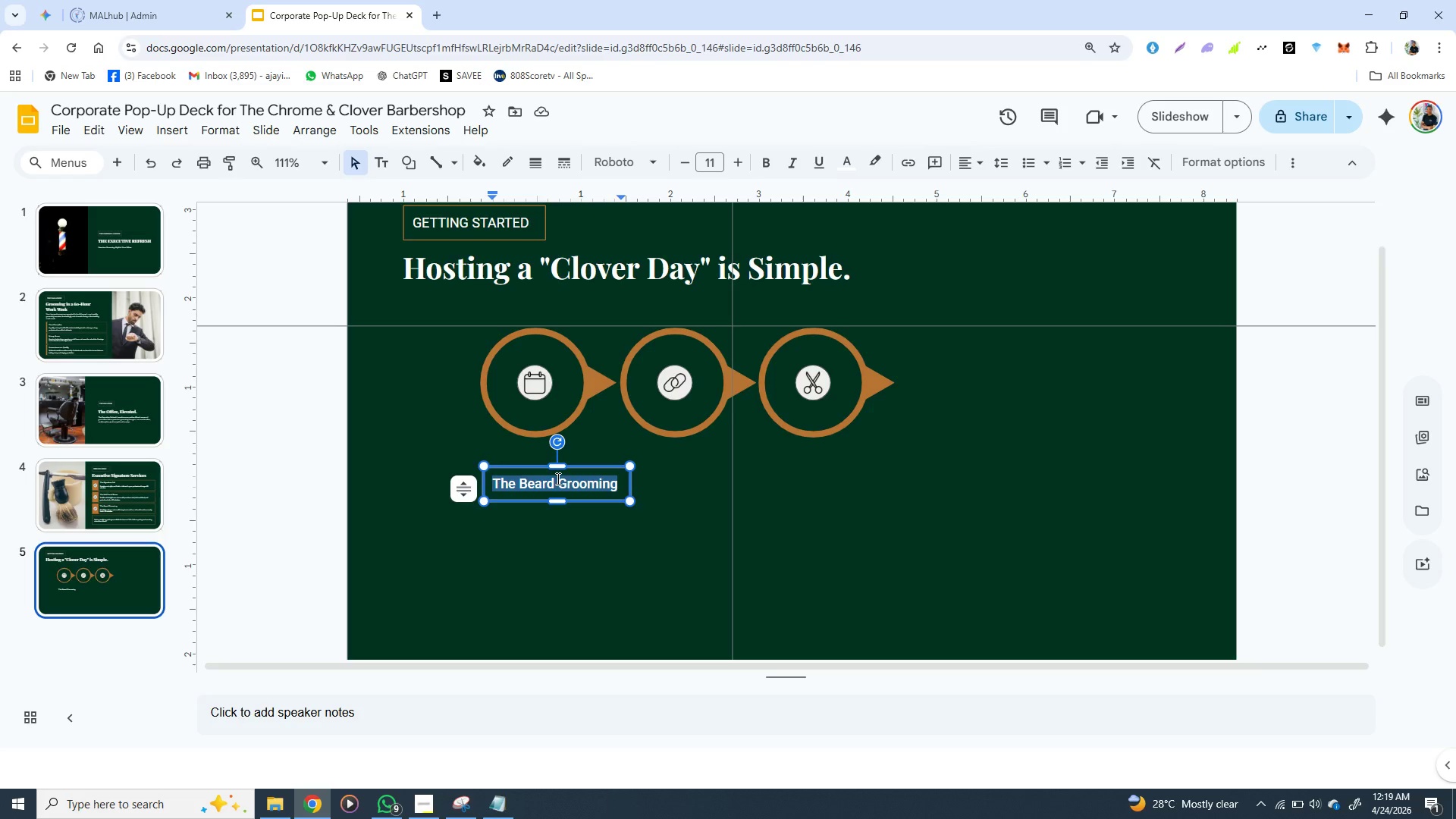 
type(CO)
key(Backspace)
key(Backspace)
key(Backspace)
key(Backspace)
type(C)
 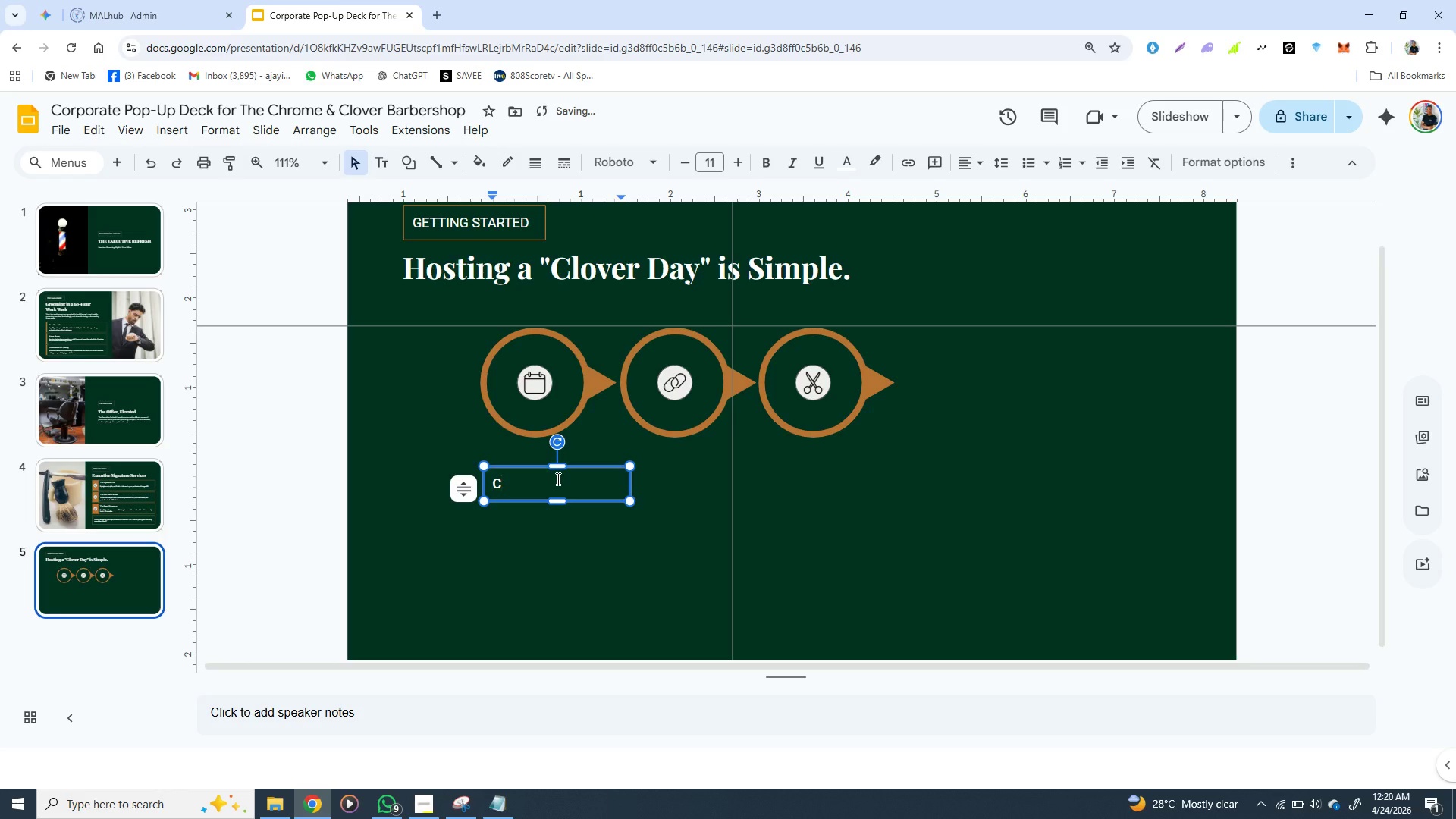 
type(ons)
 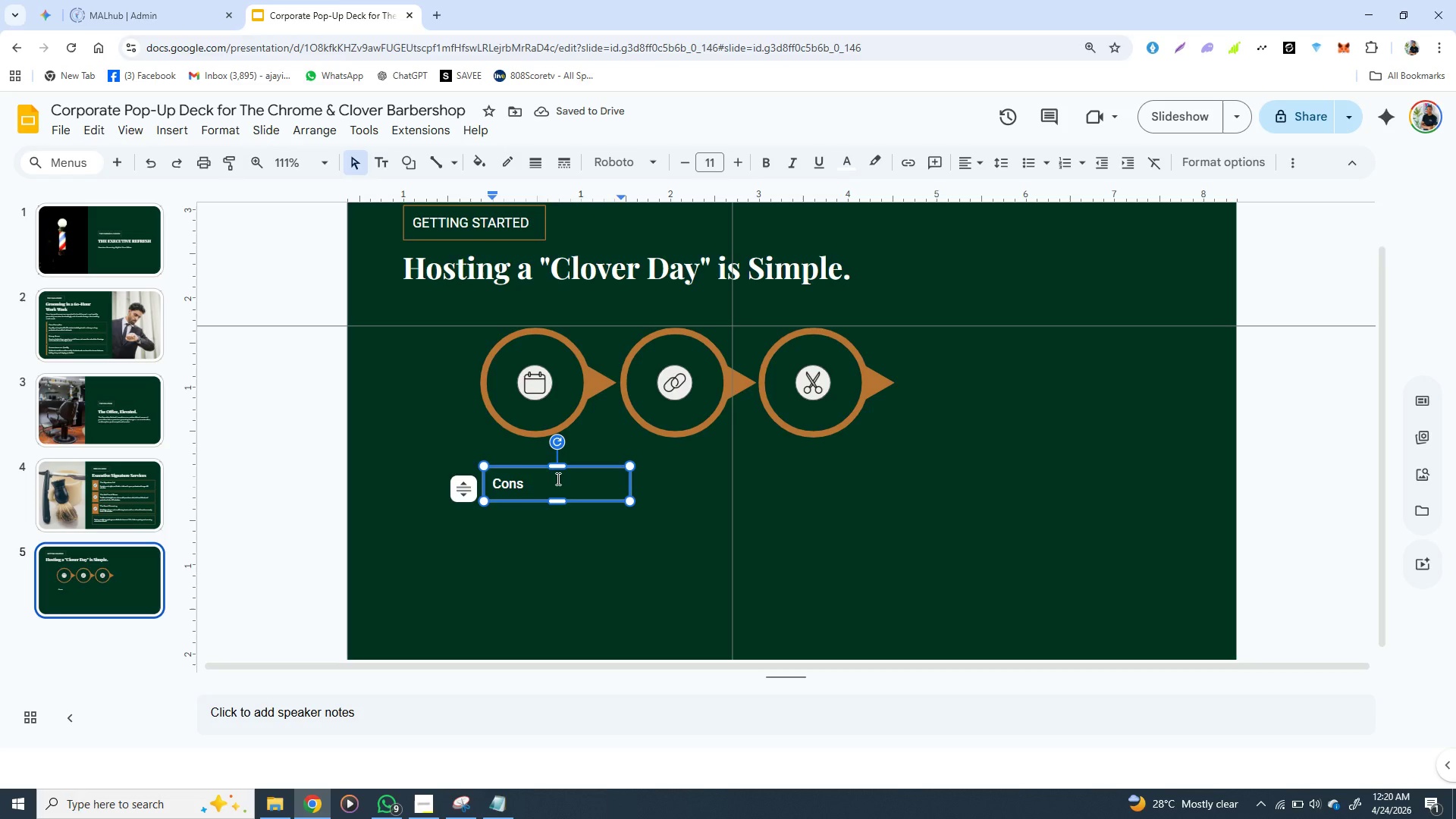 
left_click([531, 535])
 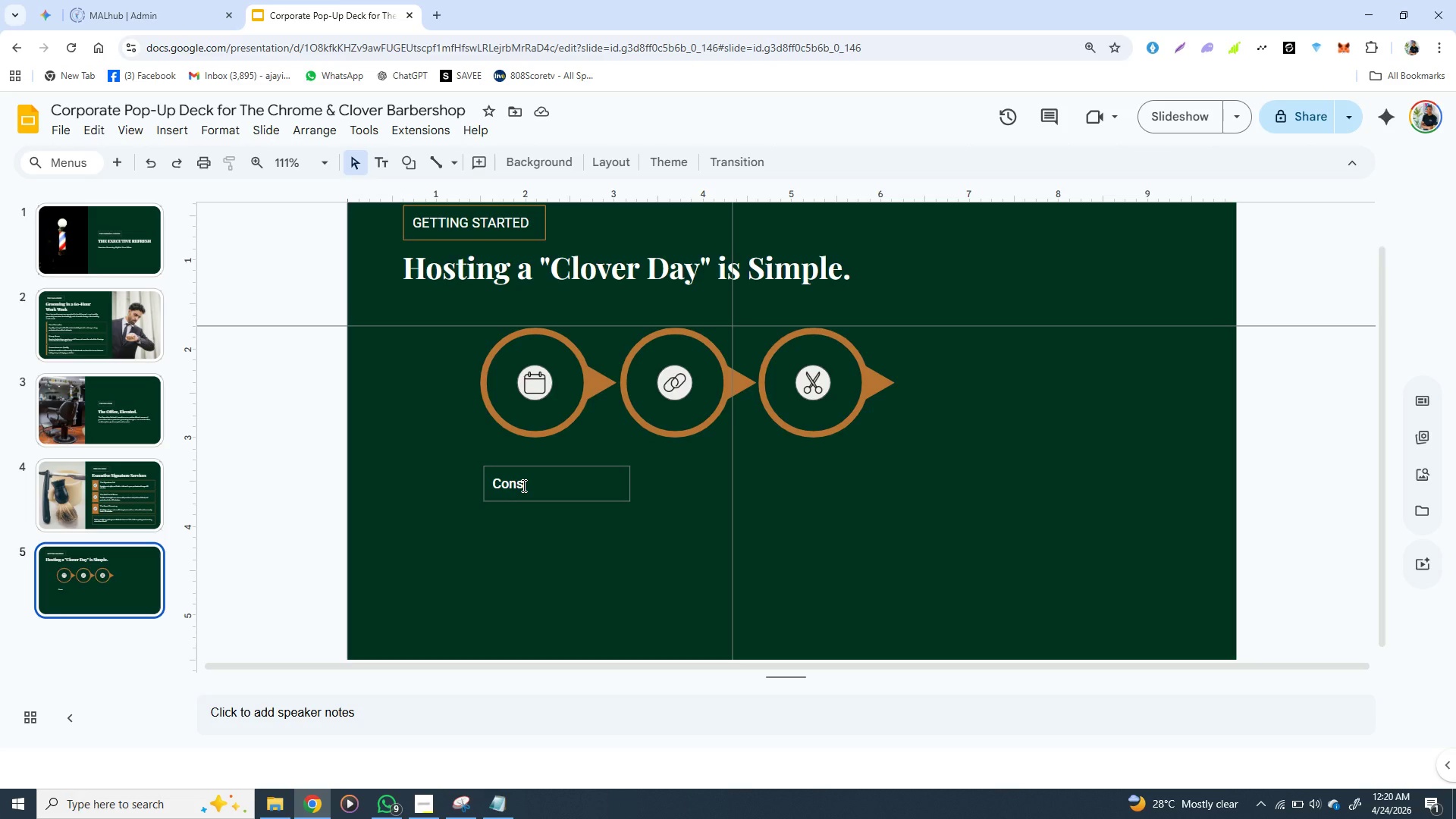 
double_click([522, 485])
 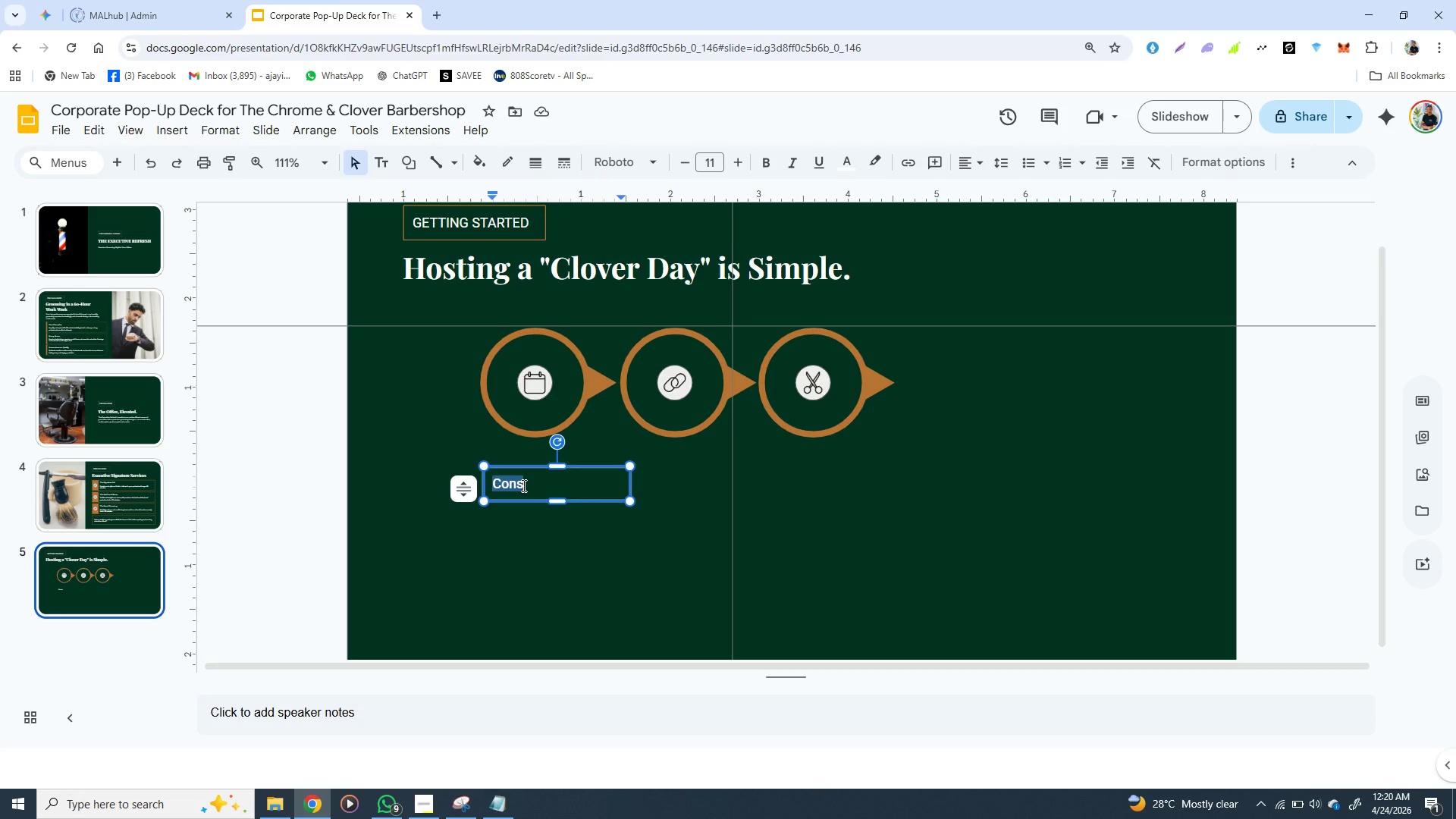 
double_click([522, 485])
 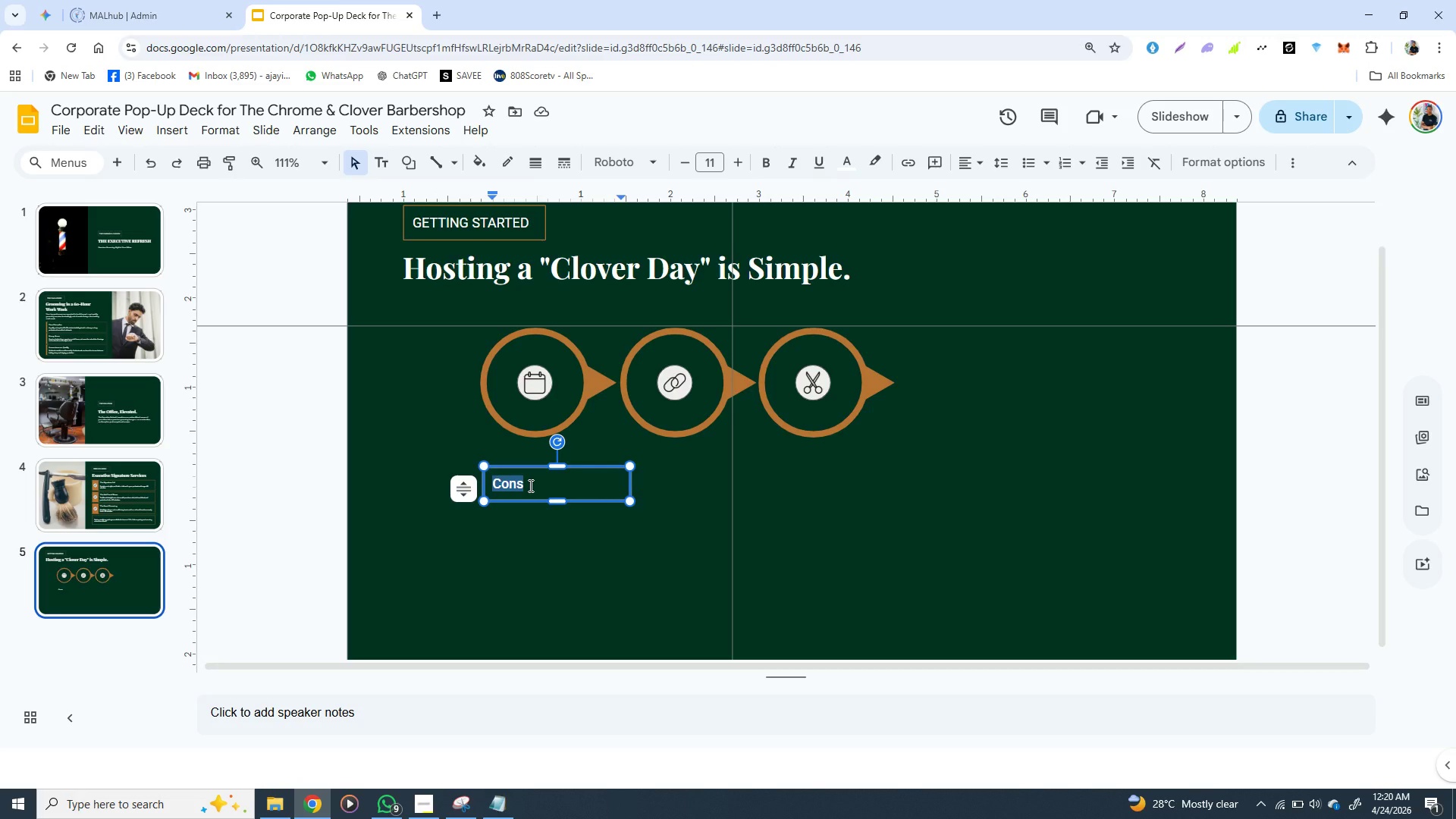 
left_click([529, 485])
 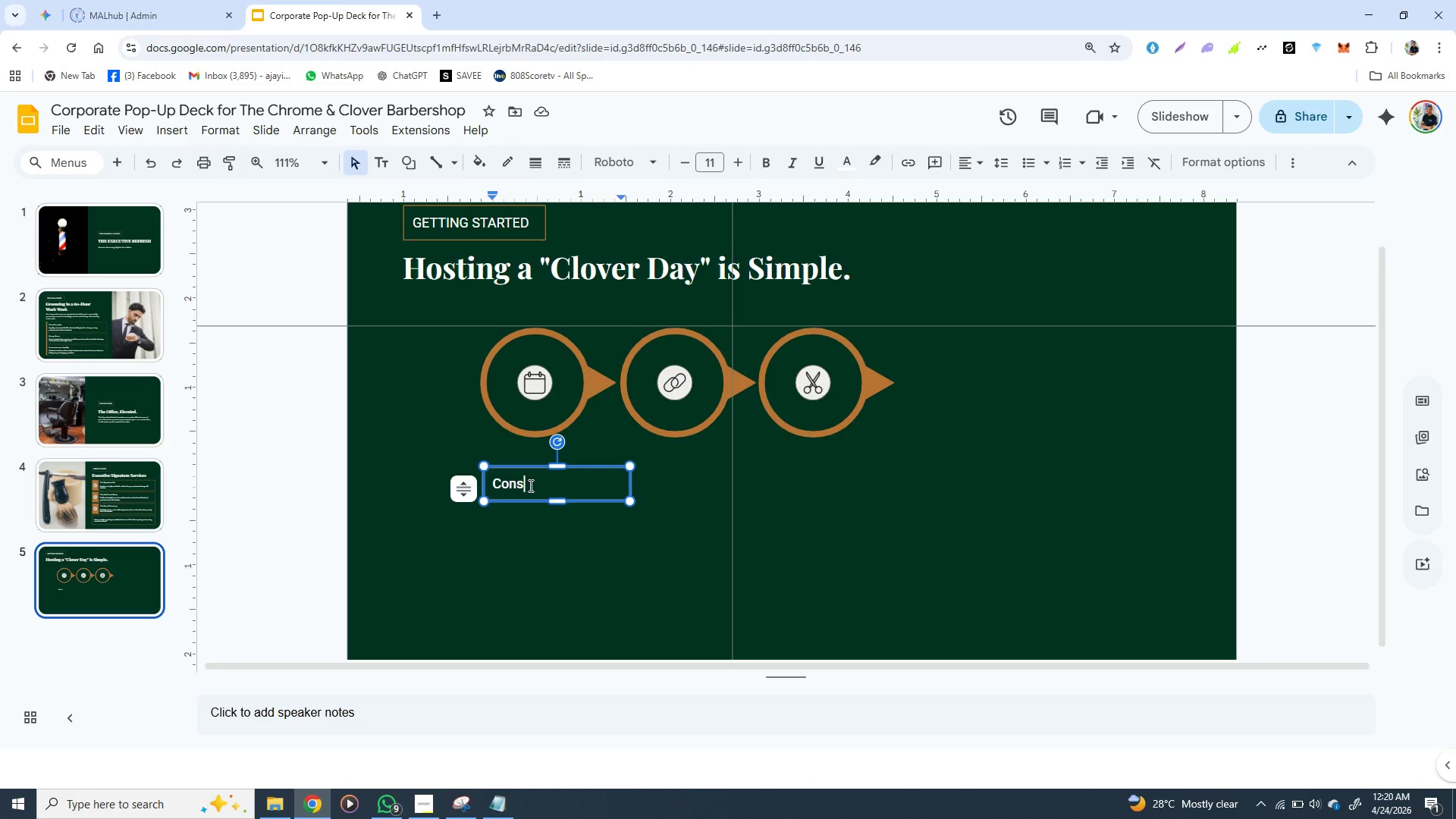 
type(ult)
 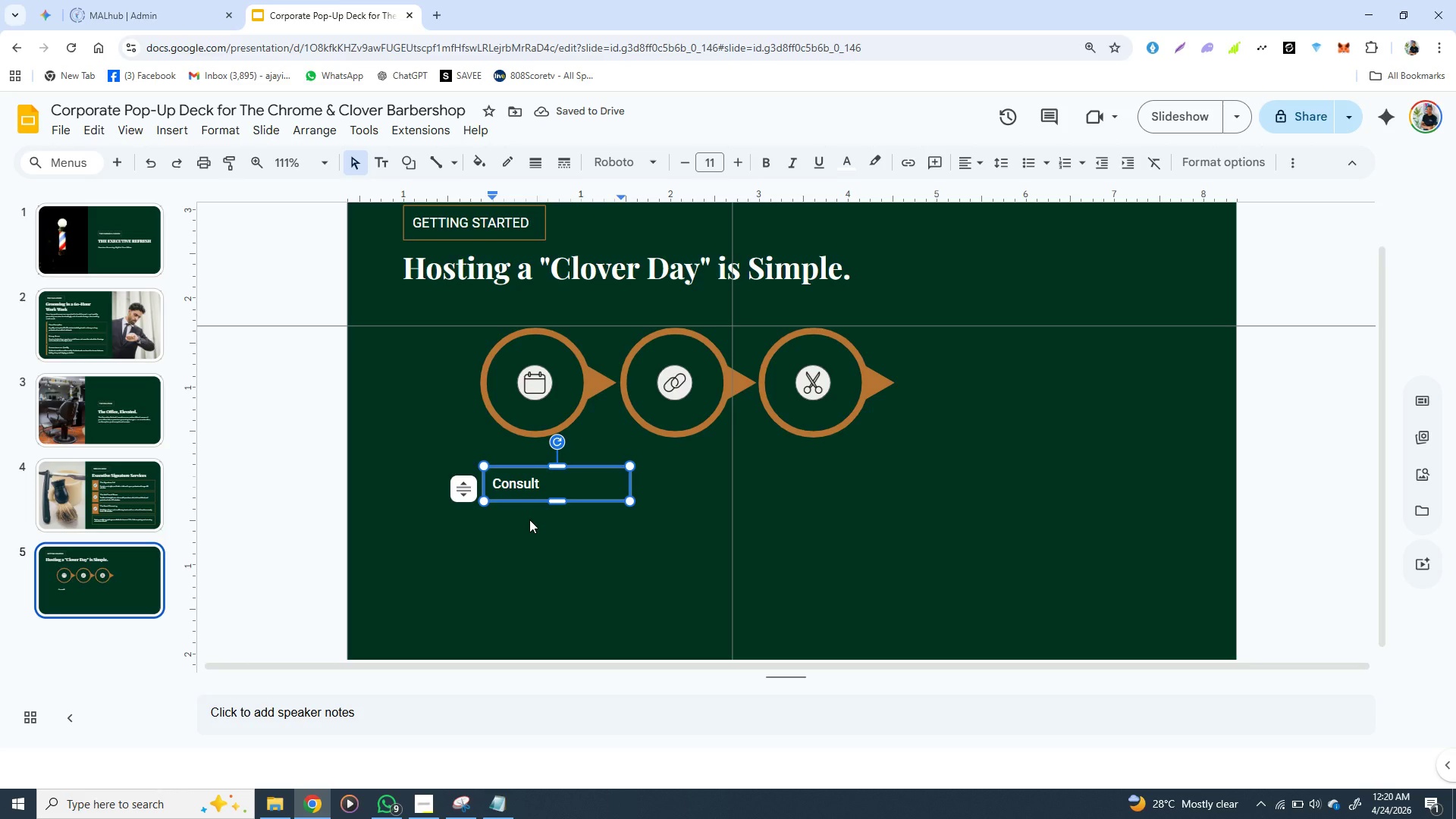 
wait(5.84)
 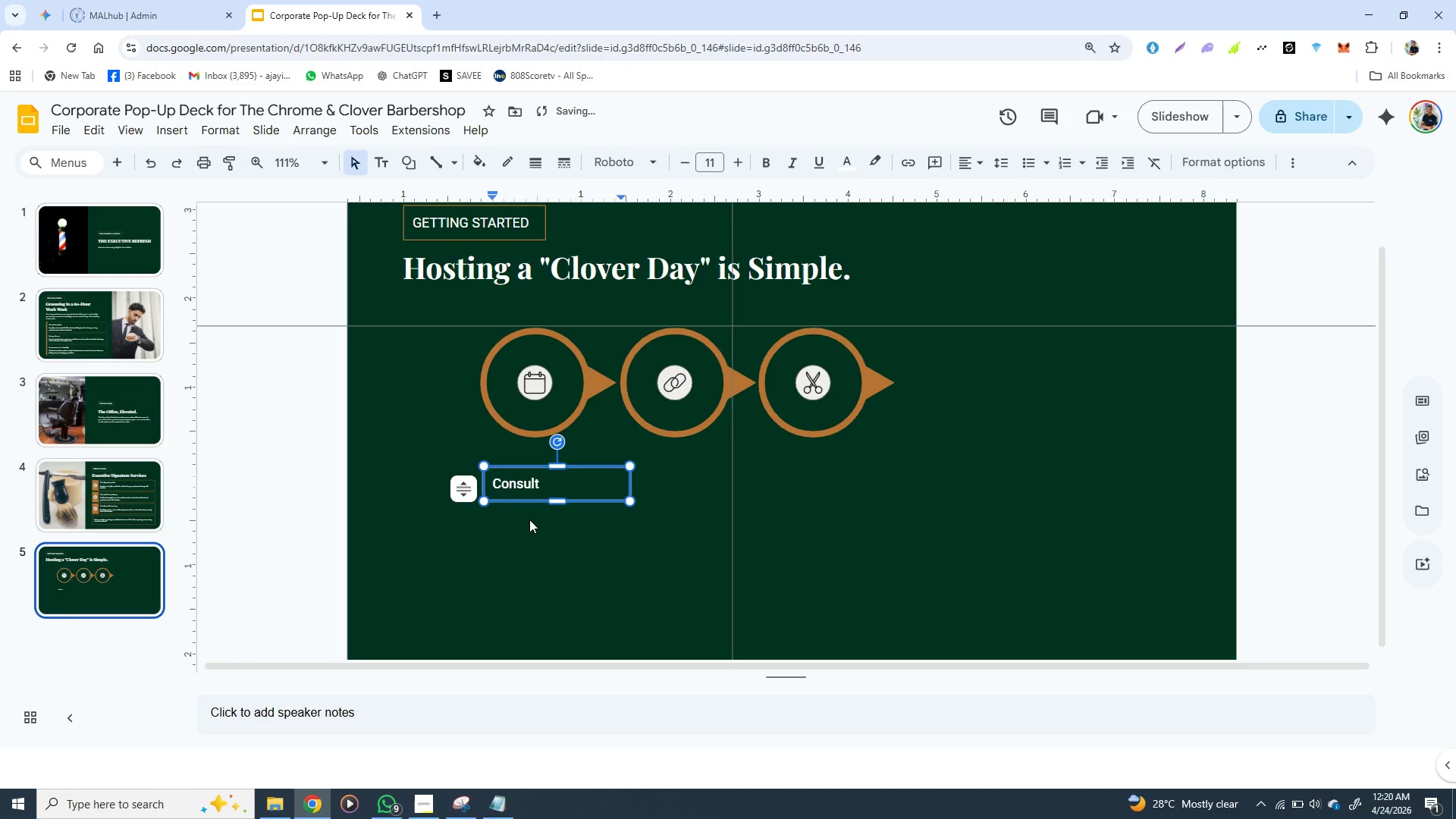 
type( & sh)
 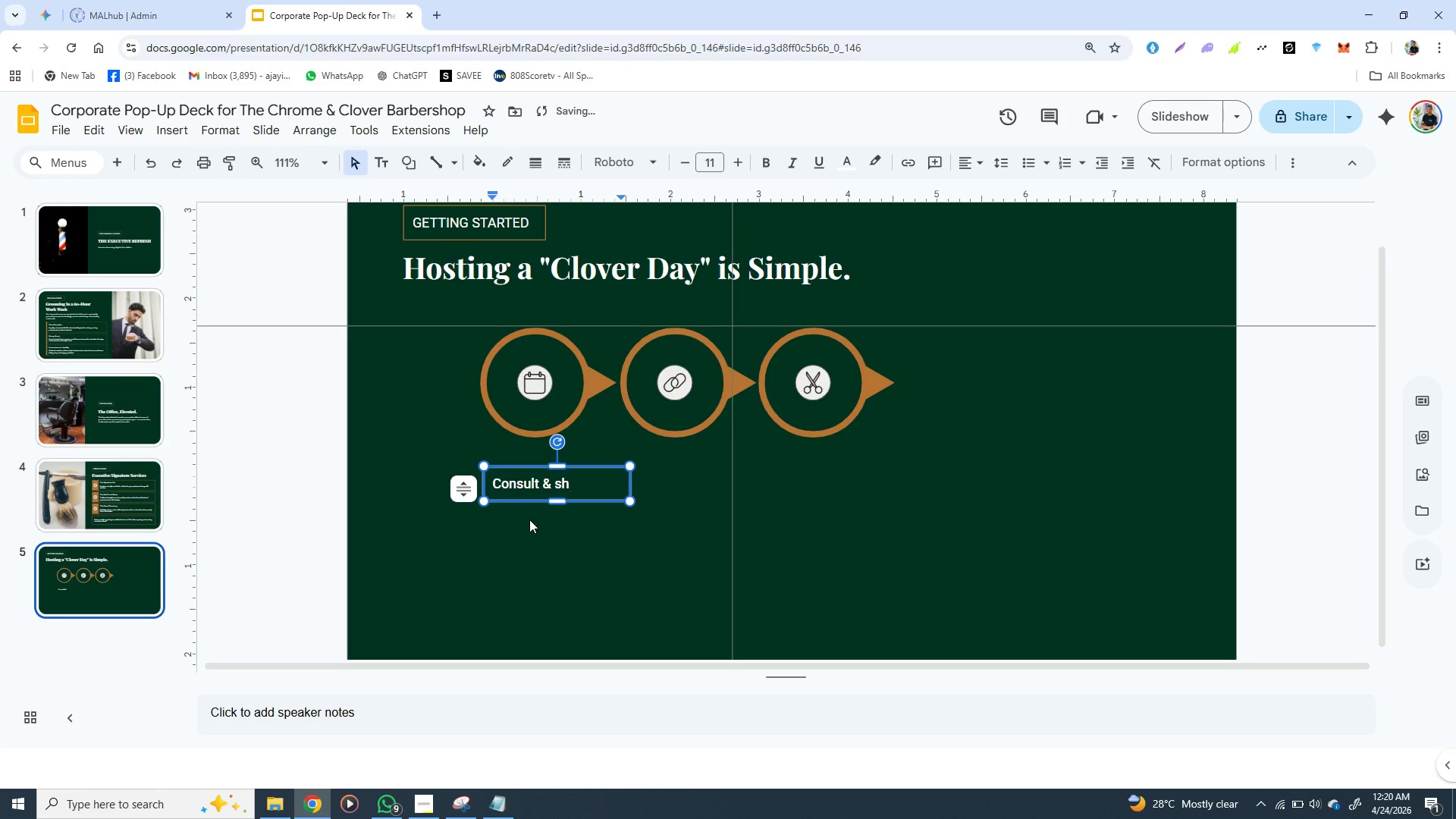 
key(Backspace)
key(Backspace)
type(Sch)
 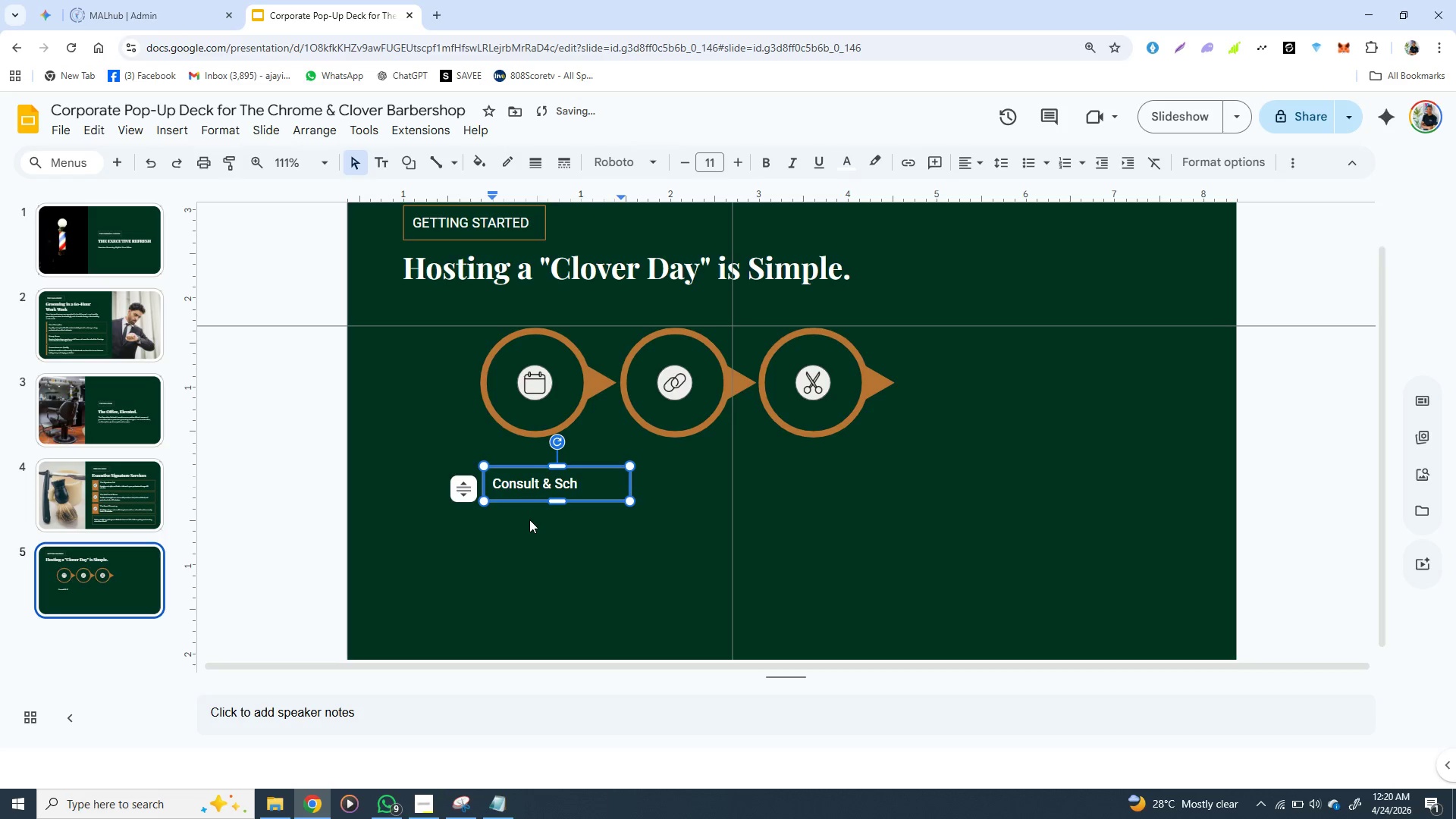 
type(eduk)
key(Backspace)
type(le)
 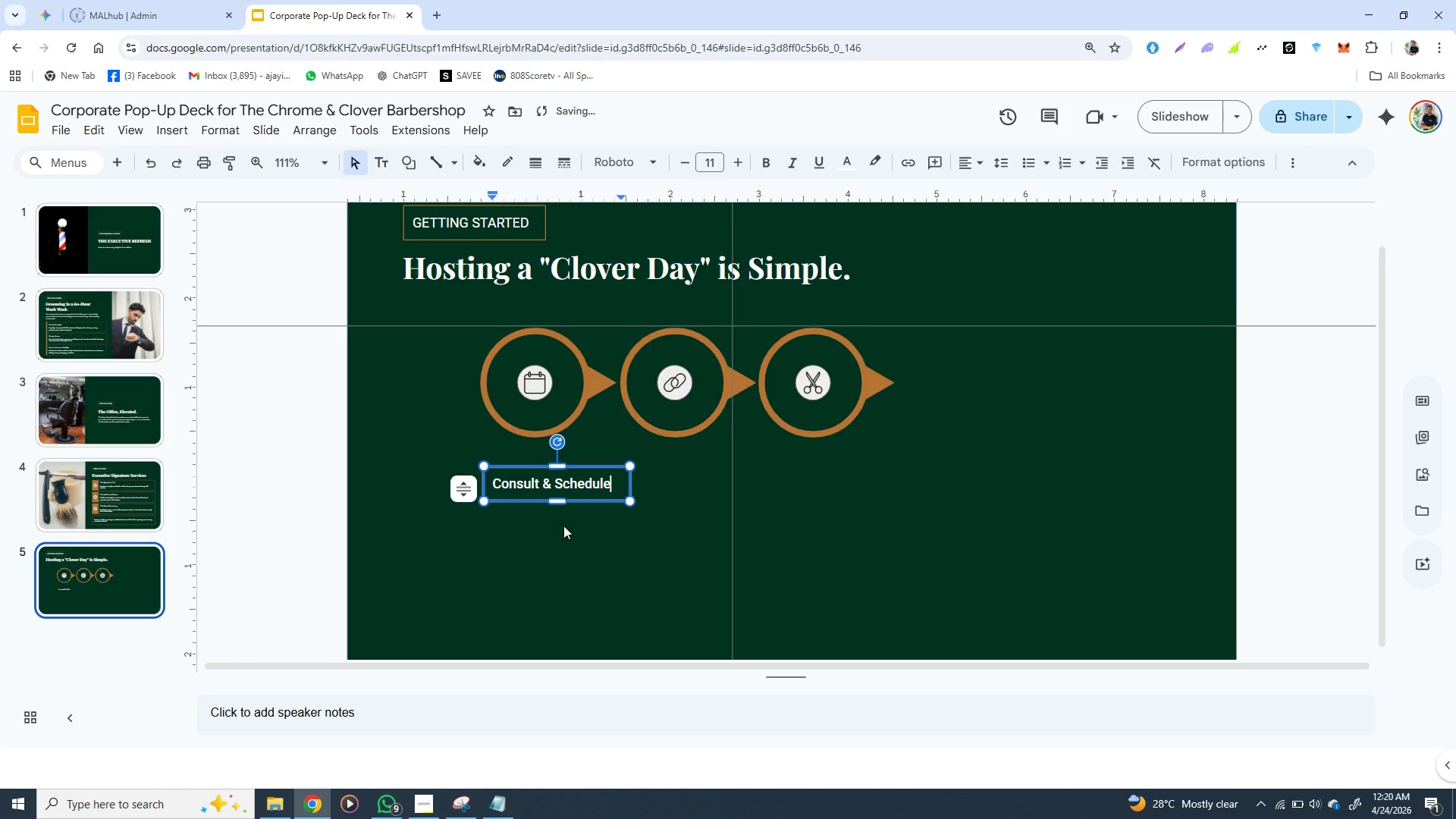 
left_click([563, 526])
 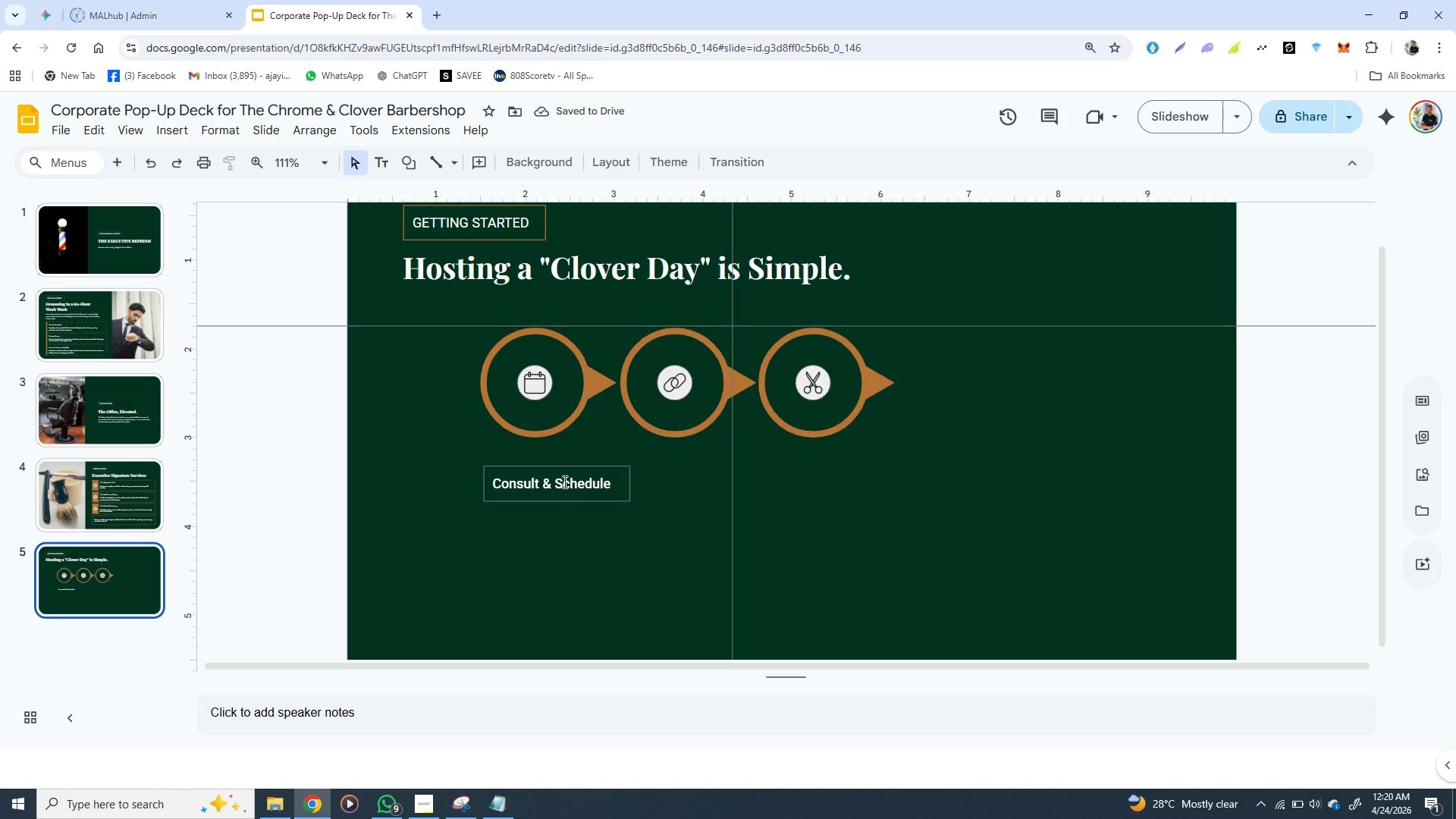 
left_click([563, 482])
 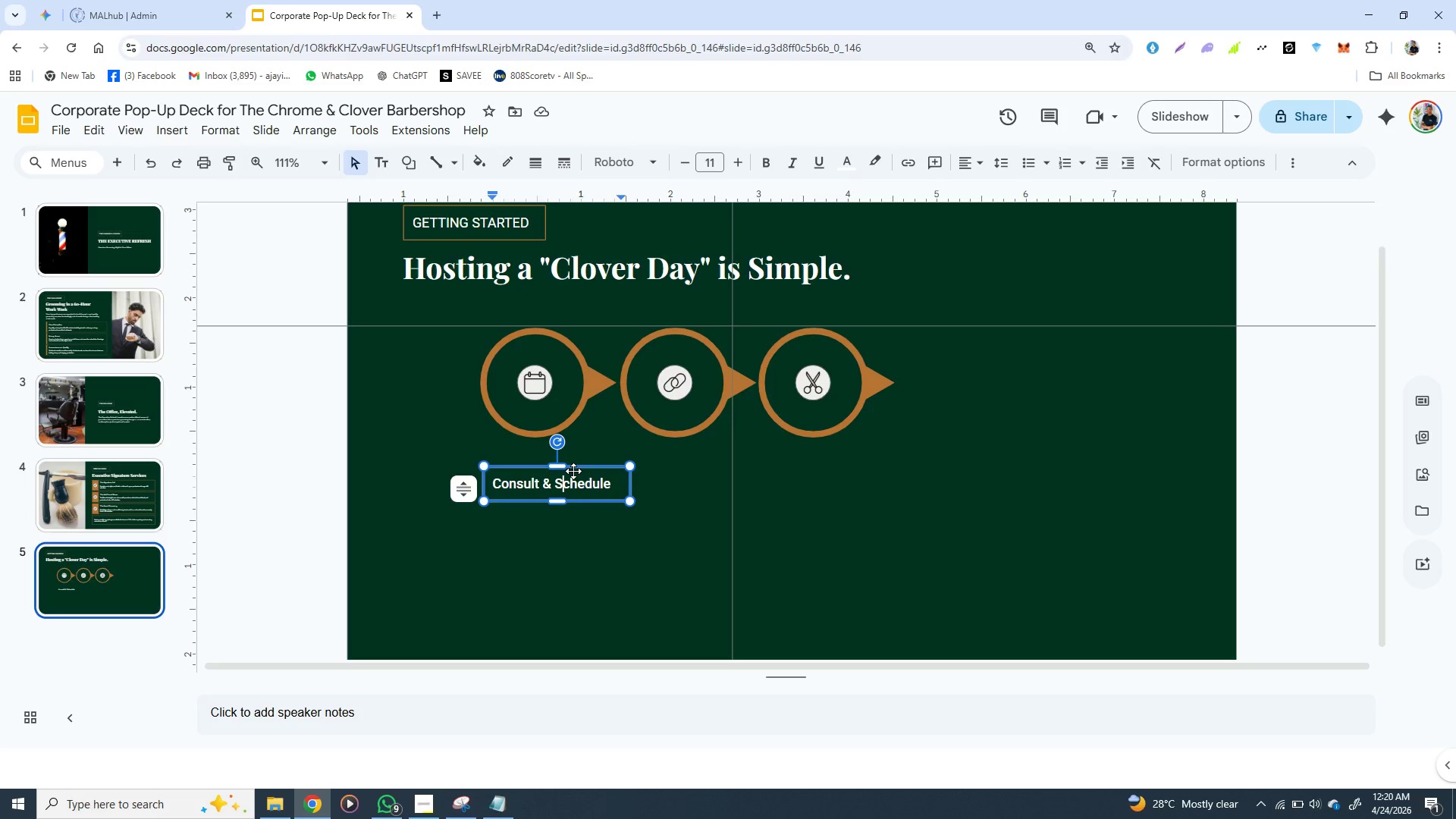 
left_click_drag(start_coordinate=[573, 471], to_coordinate=[554, 466])
 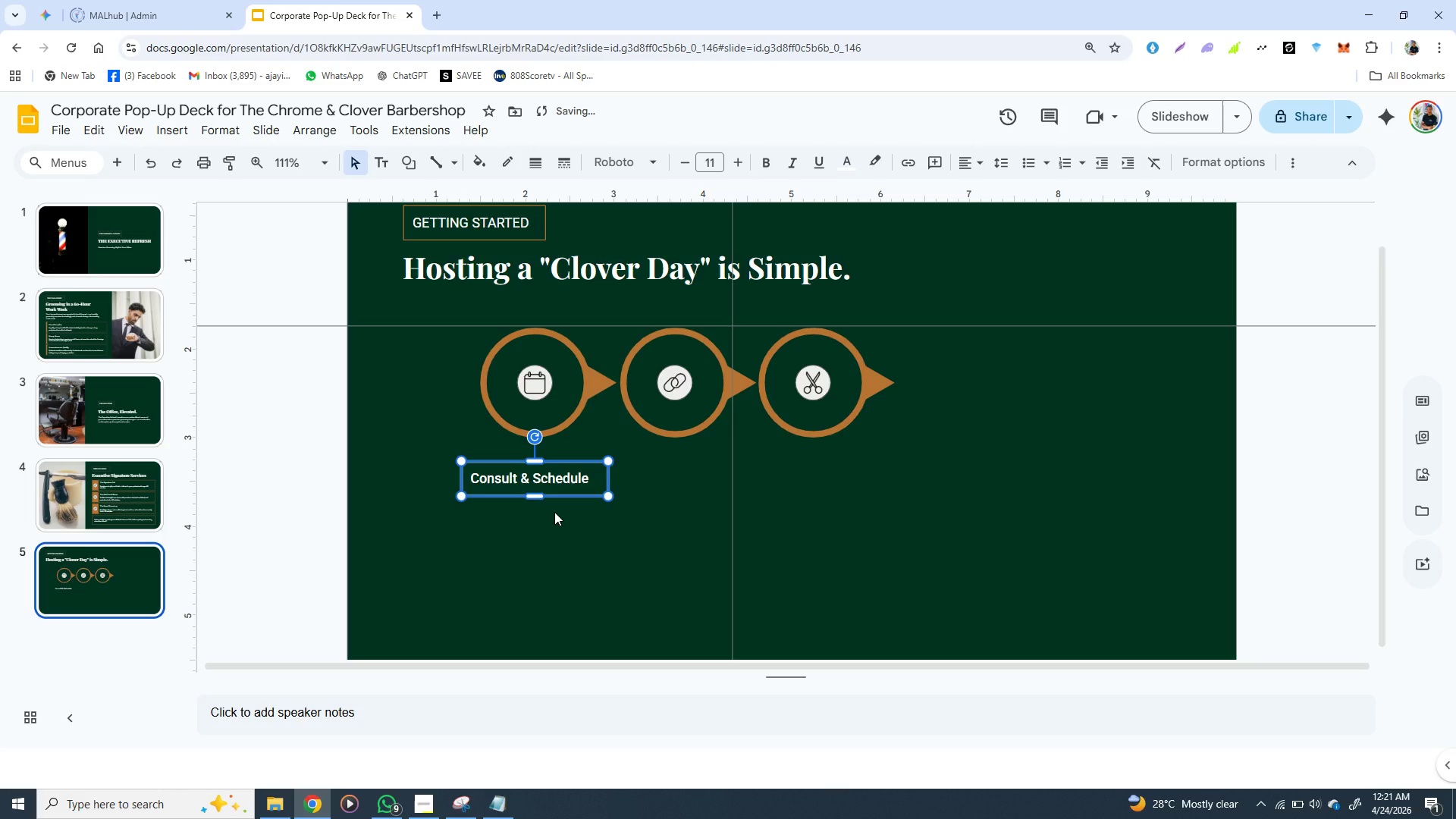 
left_click([554, 512])
 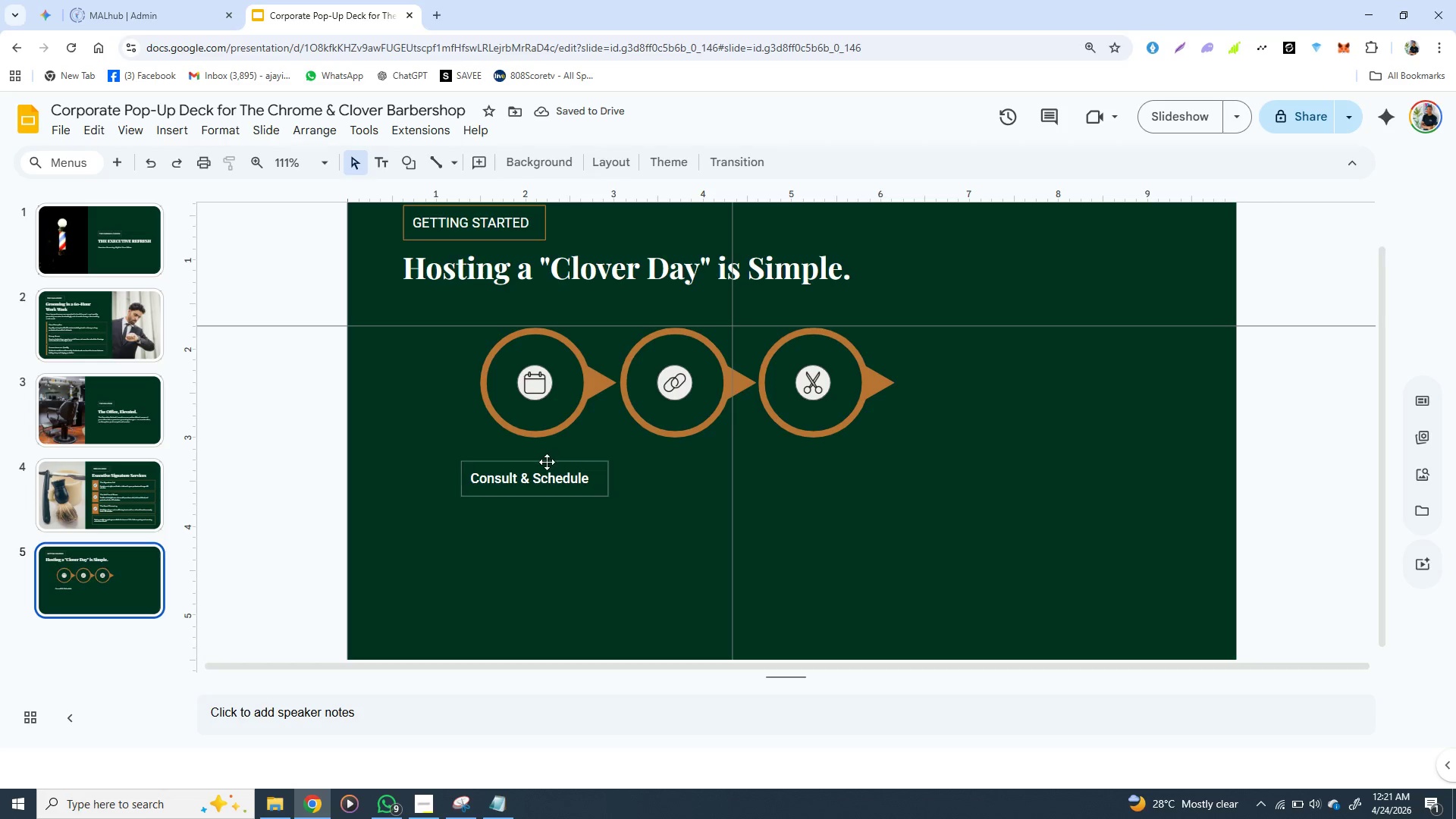 
left_click([547, 462])
 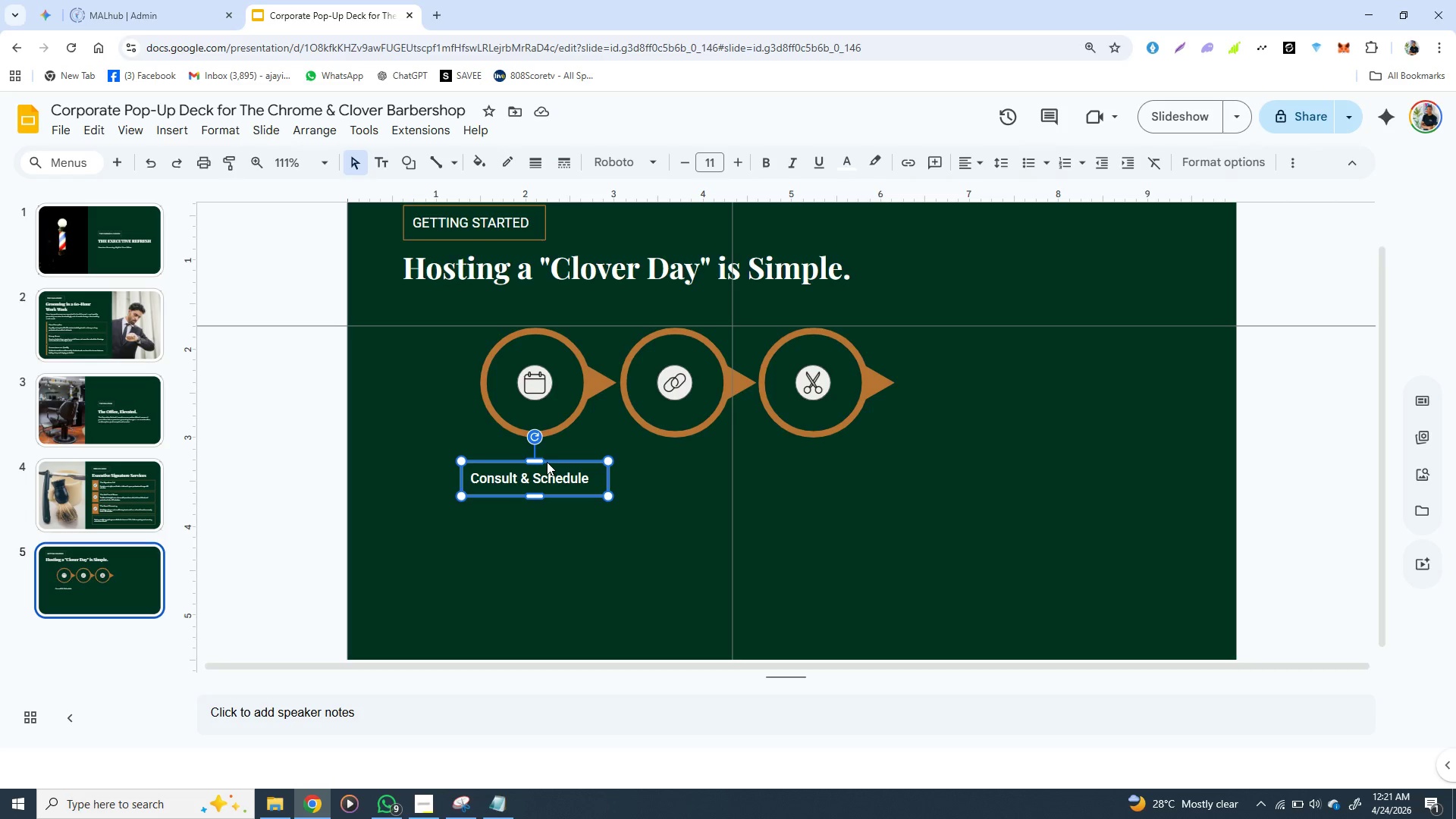 
key(Control+D)
 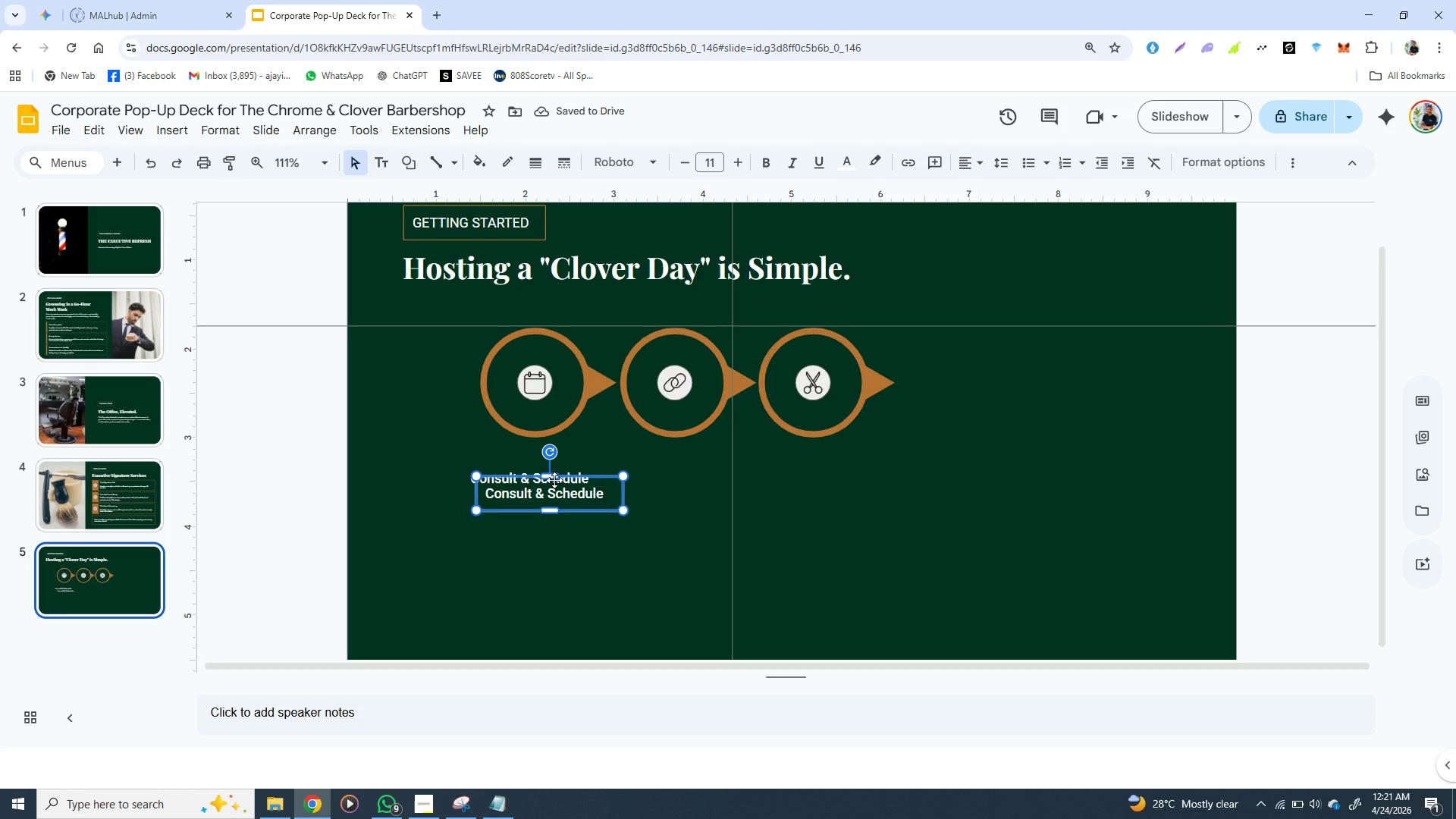 
left_click_drag(start_coordinate=[554, 480], to_coordinate=[679, 465])
 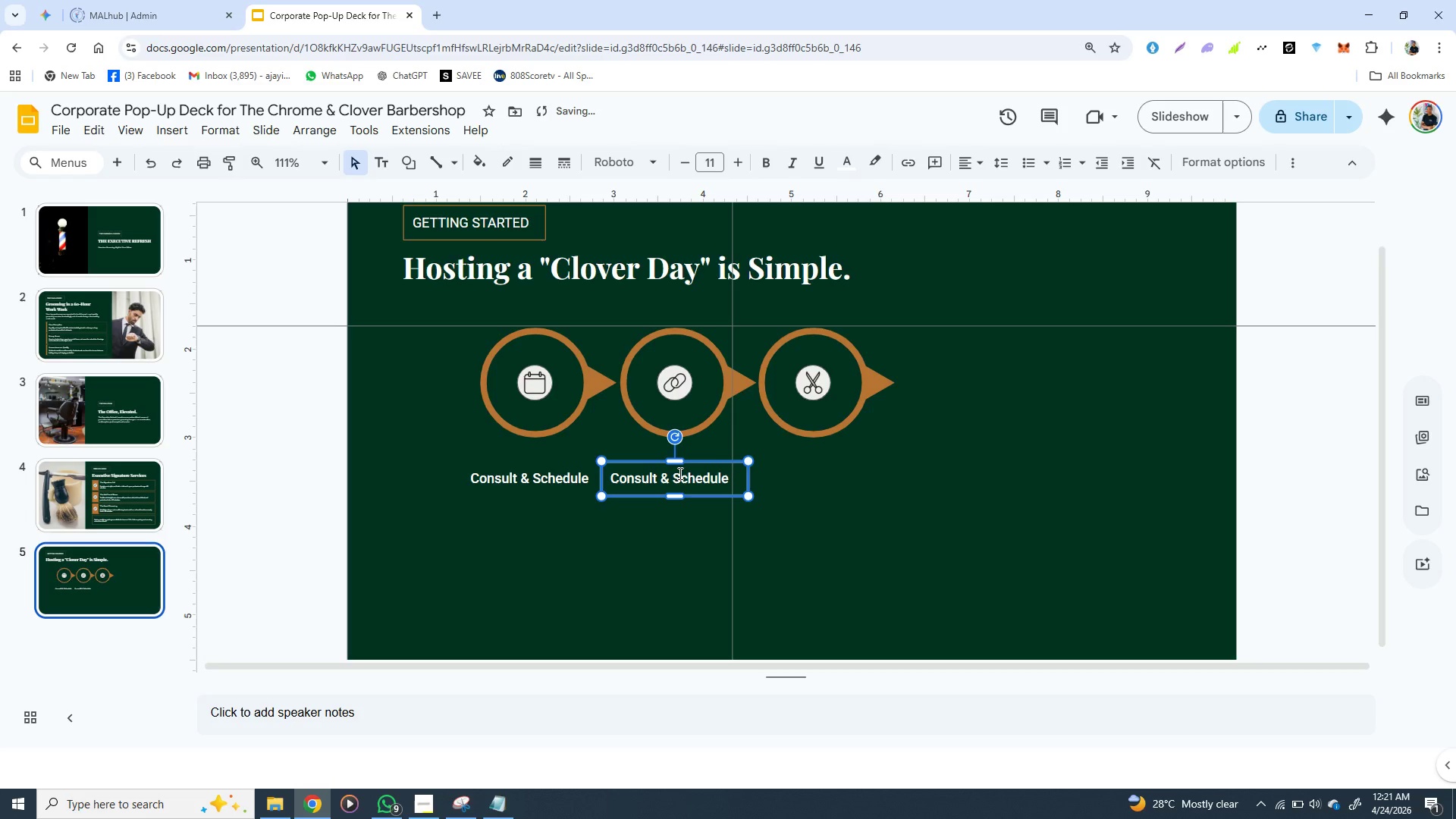 
double_click([679, 474])
 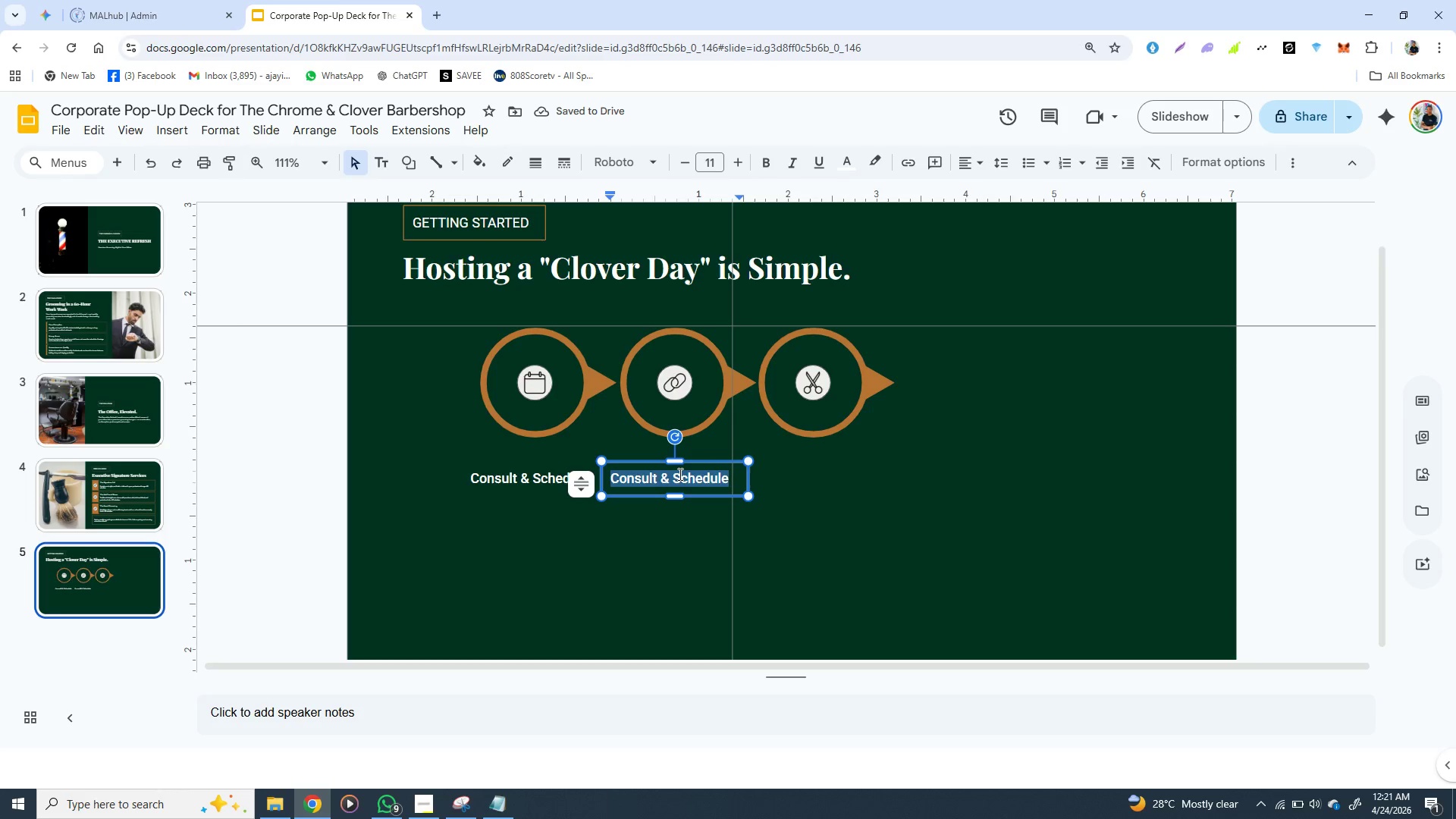 
triple_click([679, 474])
 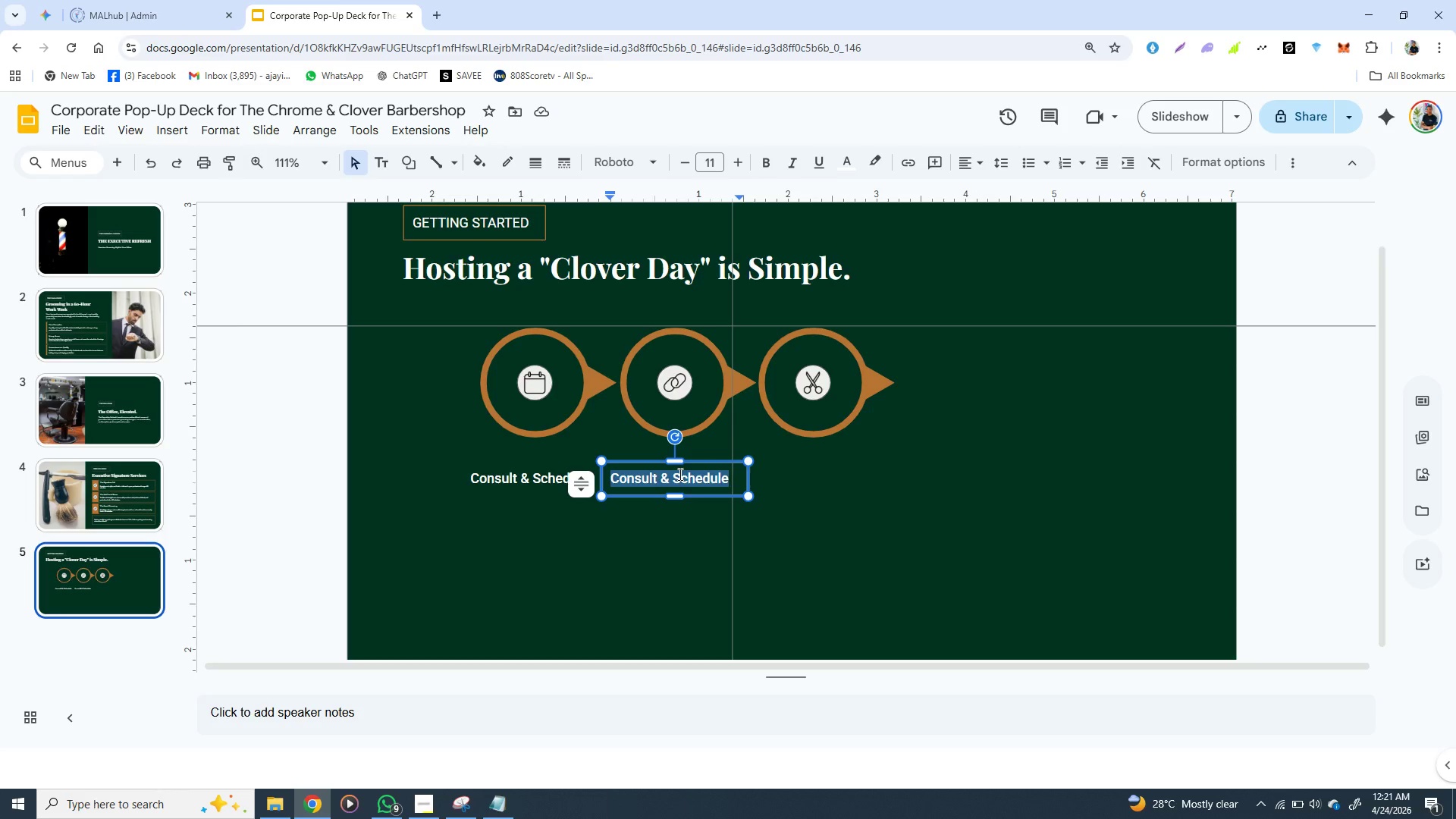 
type(Comm)
 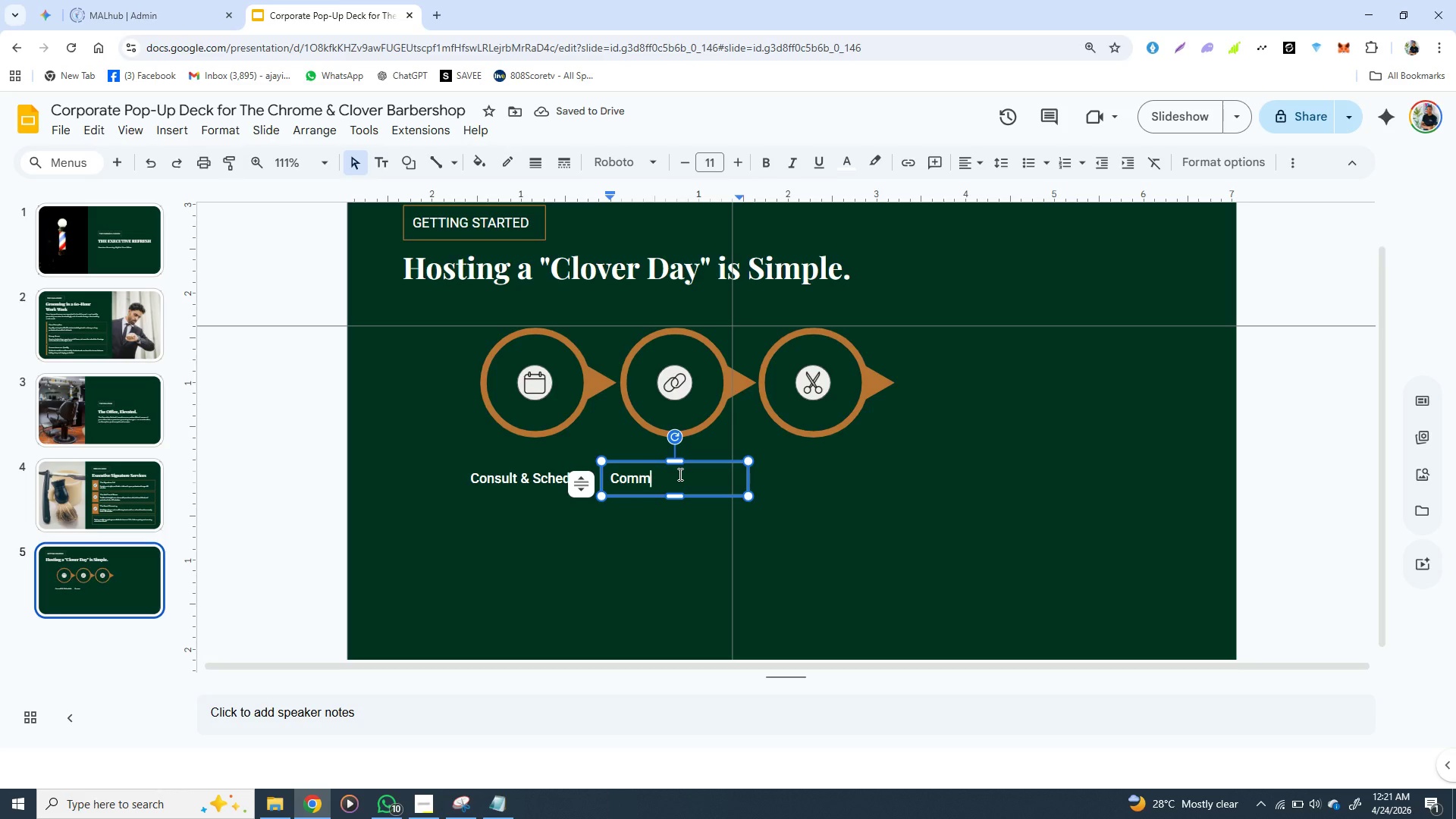 
type(unication)
key(Backspace)
key(Backspace)
key(Backspace)
type(e )
 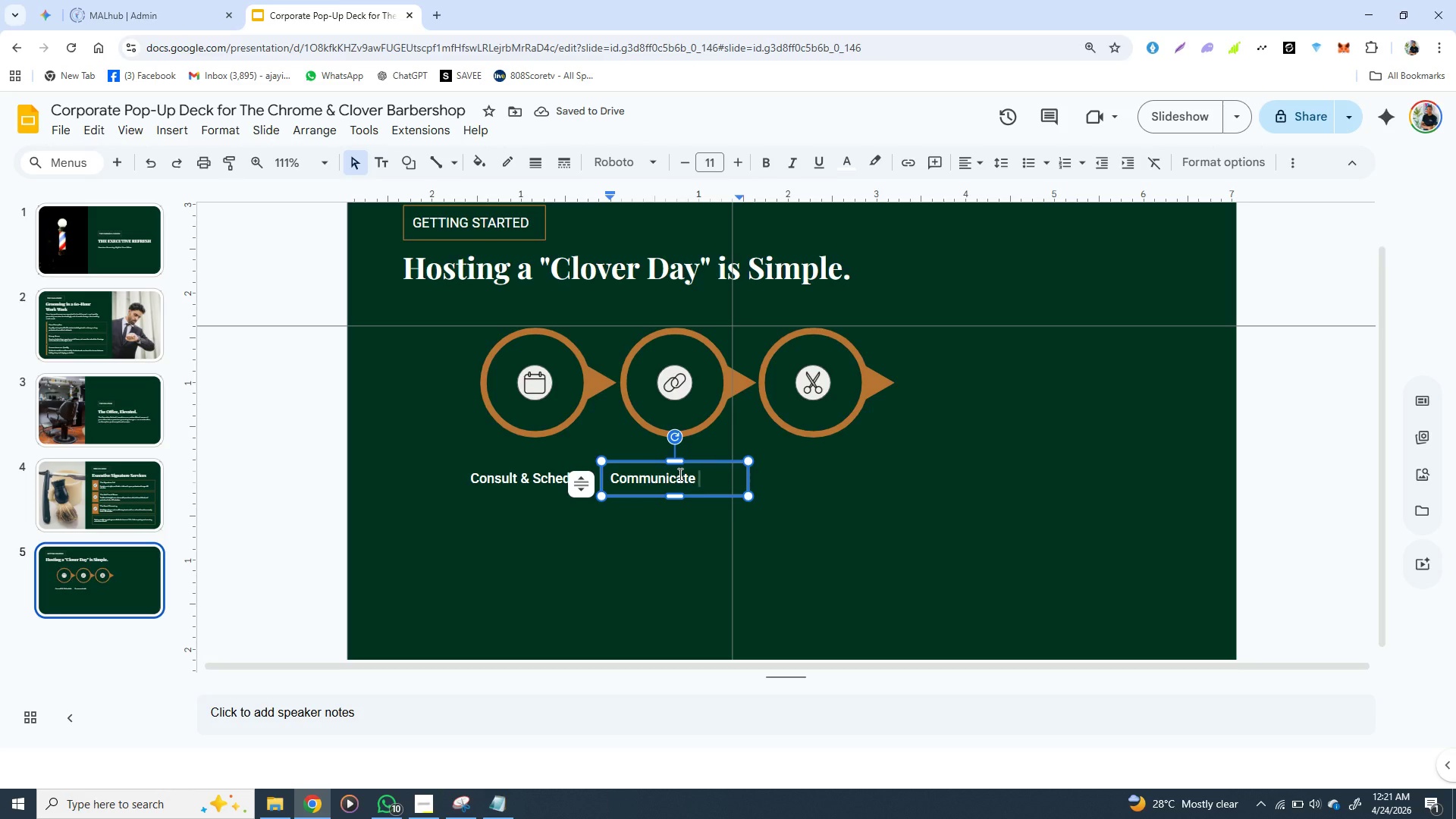 
wait(7.76)
 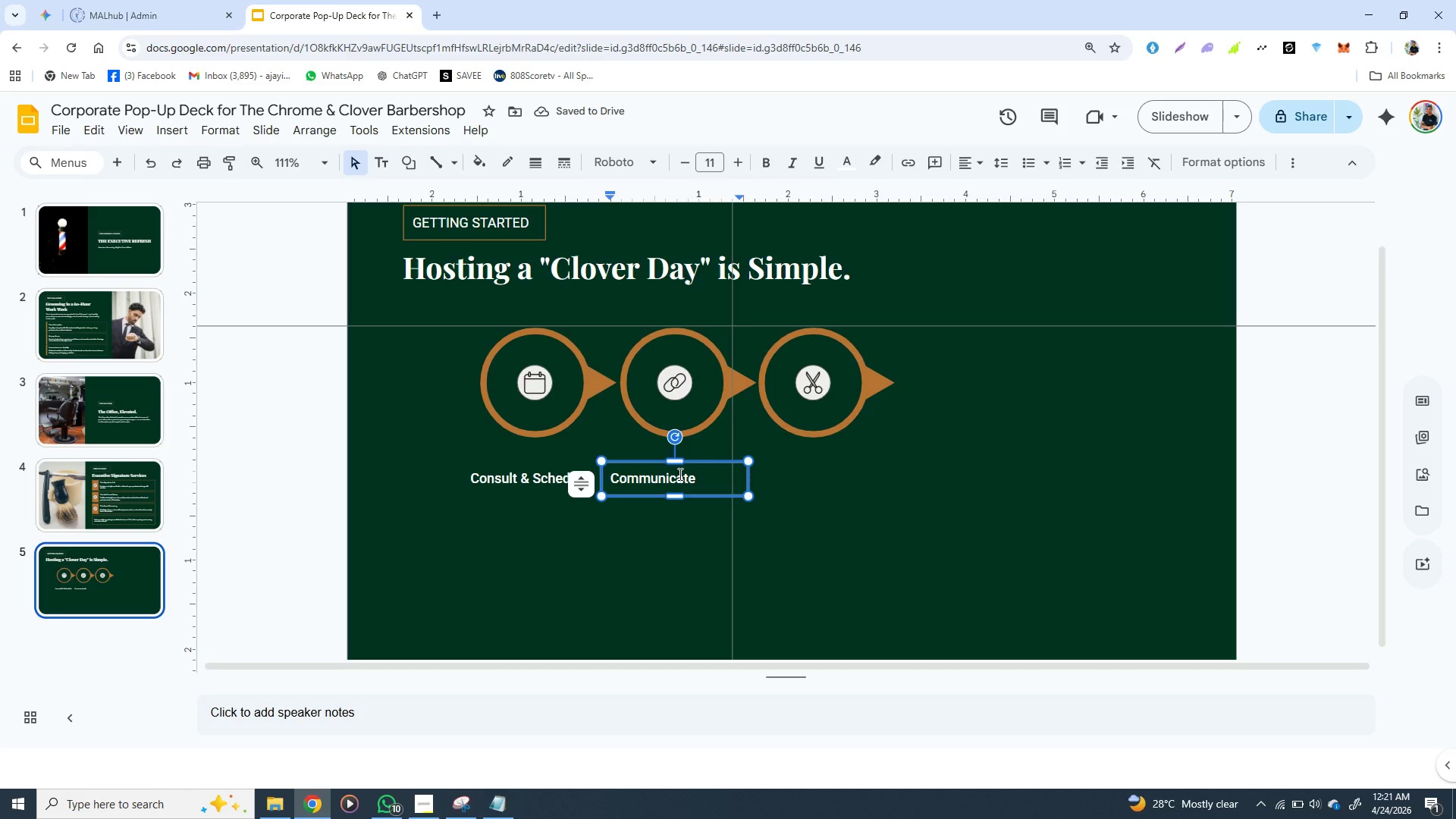 
key(Shift+5)
 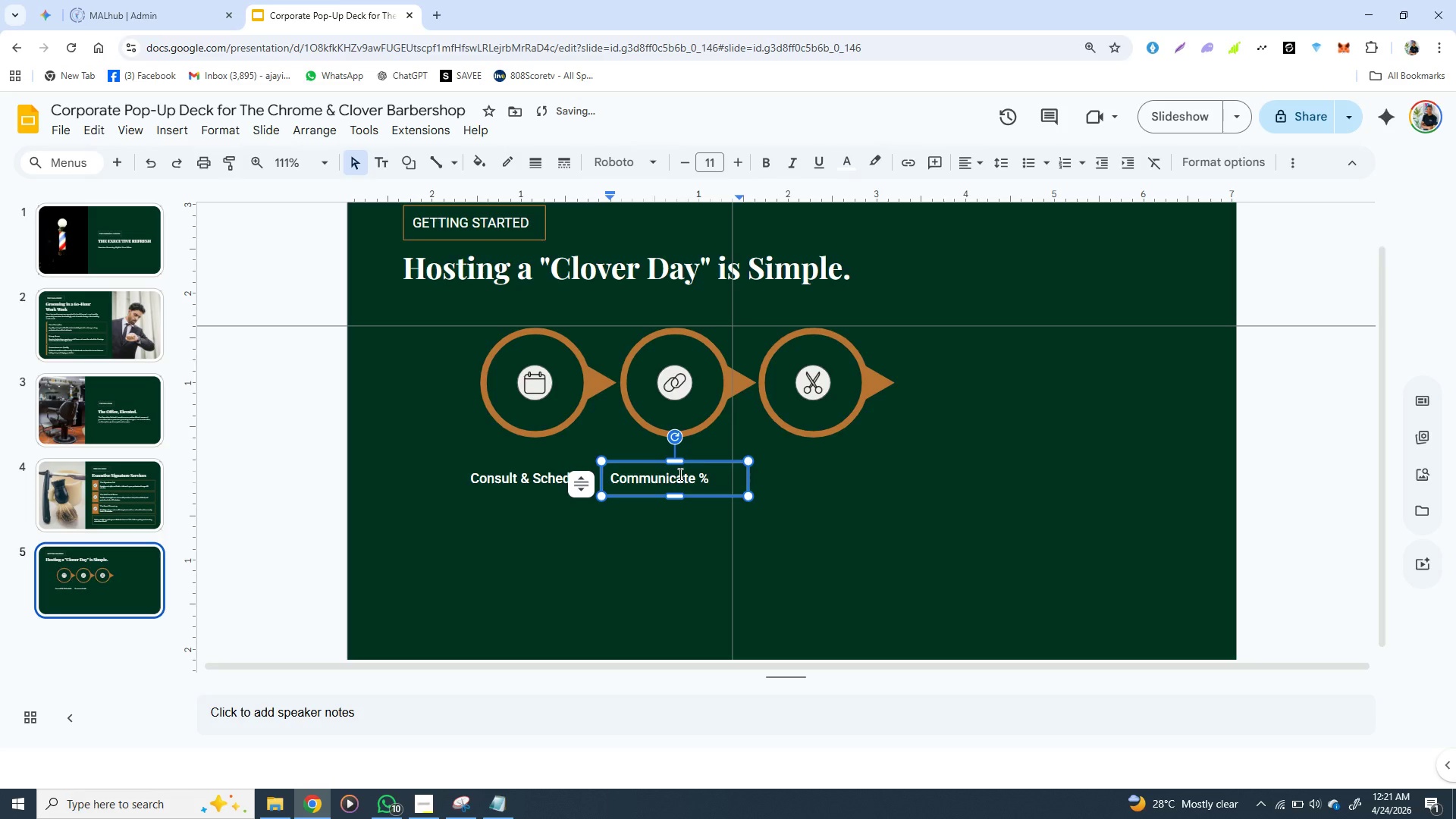 
key(Backspace)
 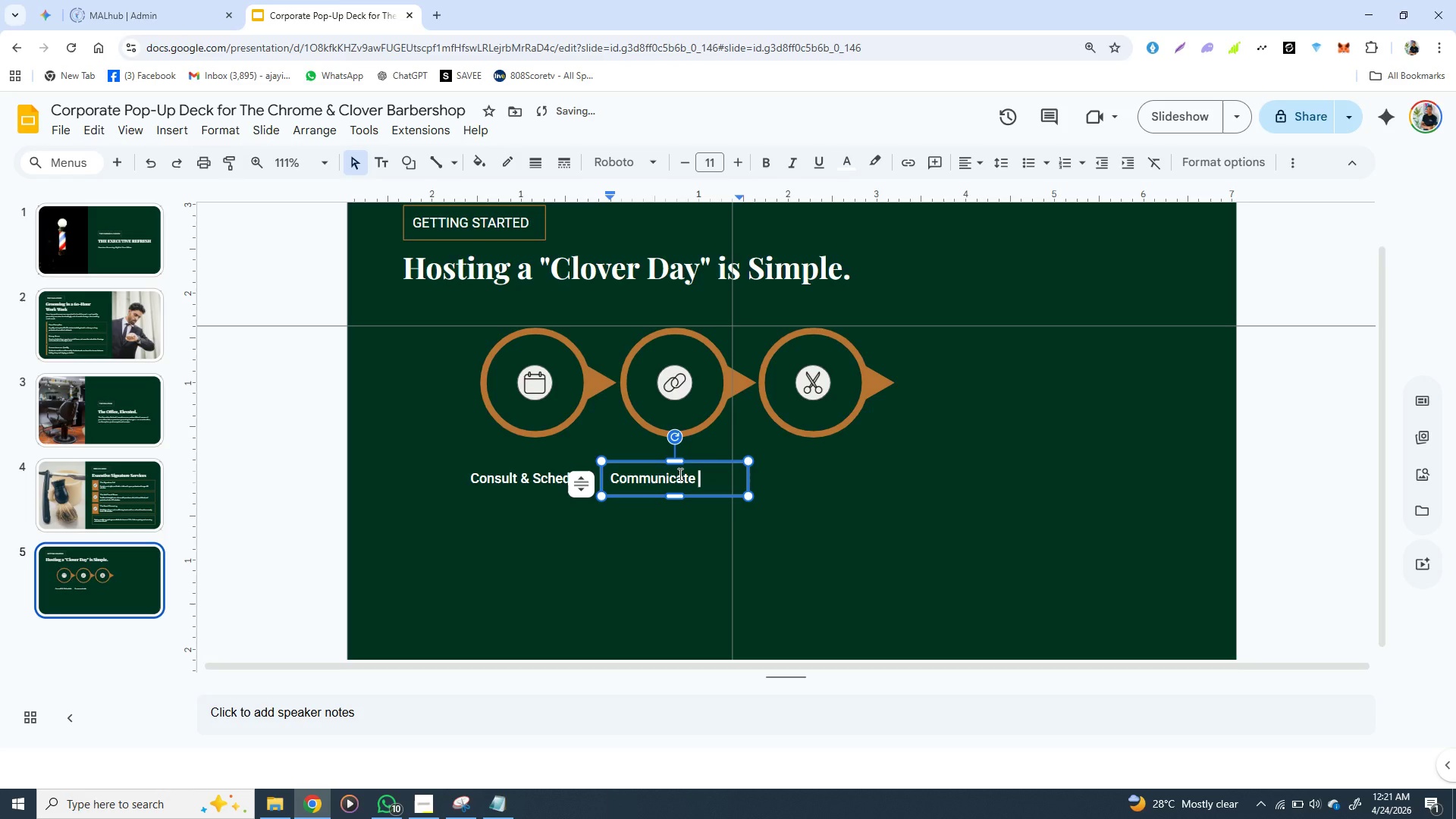 
hold_key(key=ShiftLeft, duration=1.53)
 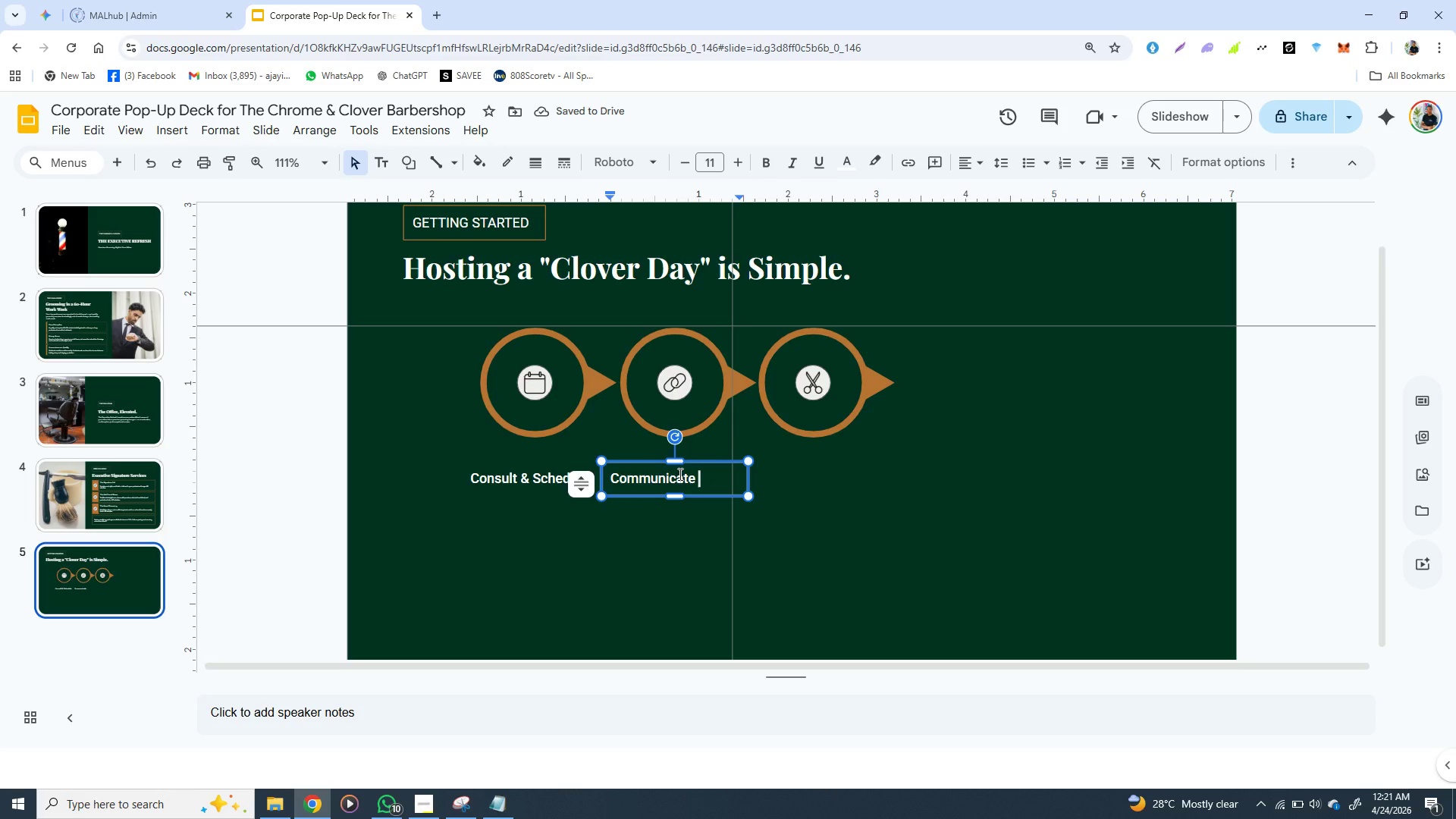 
hold_key(key=ShiftLeft, duration=1.5)
 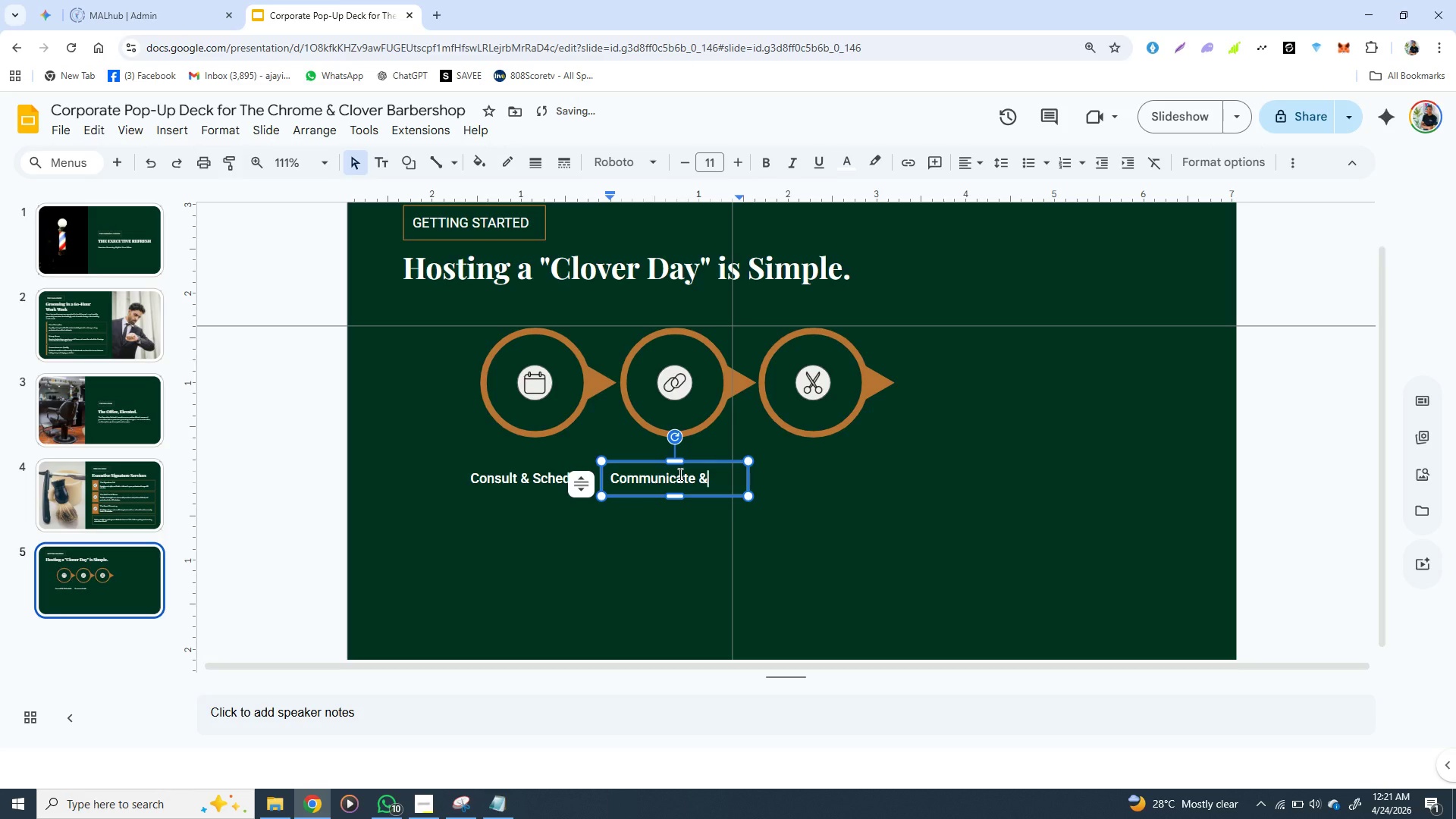 
key(Shift+7)
 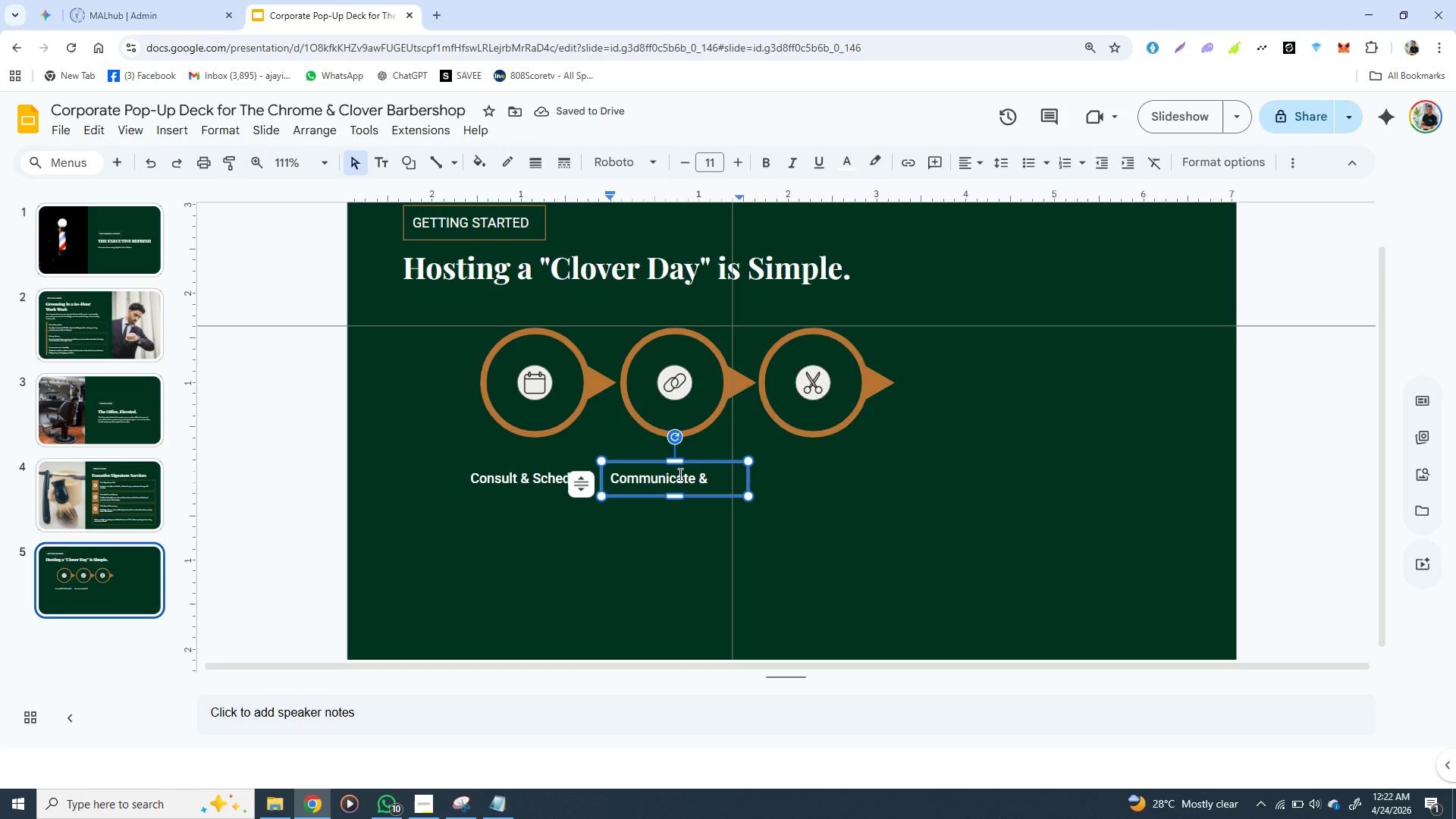 
wait(7.09)
 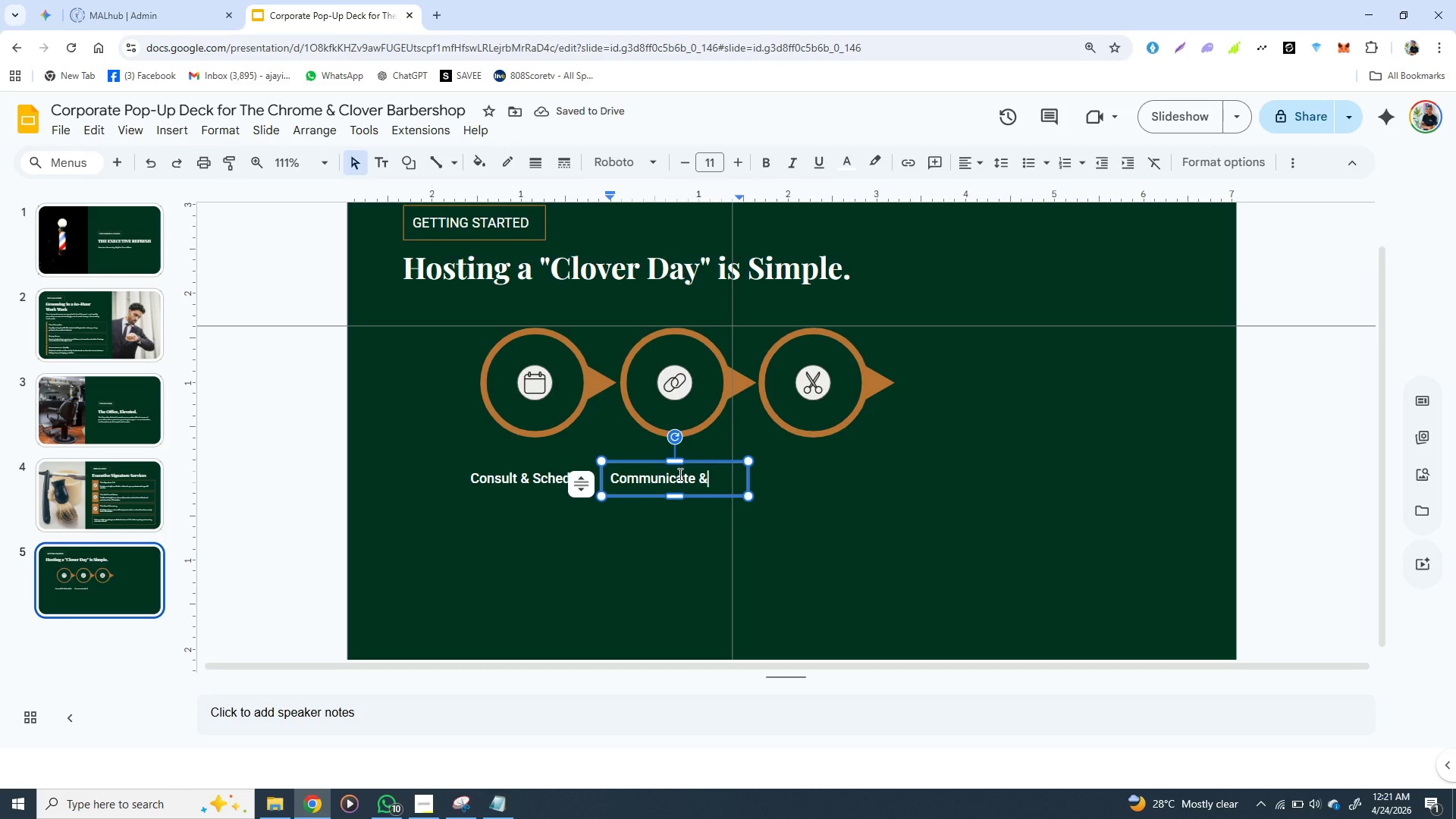 
type(B)
key(Backspace)
type( Book)
 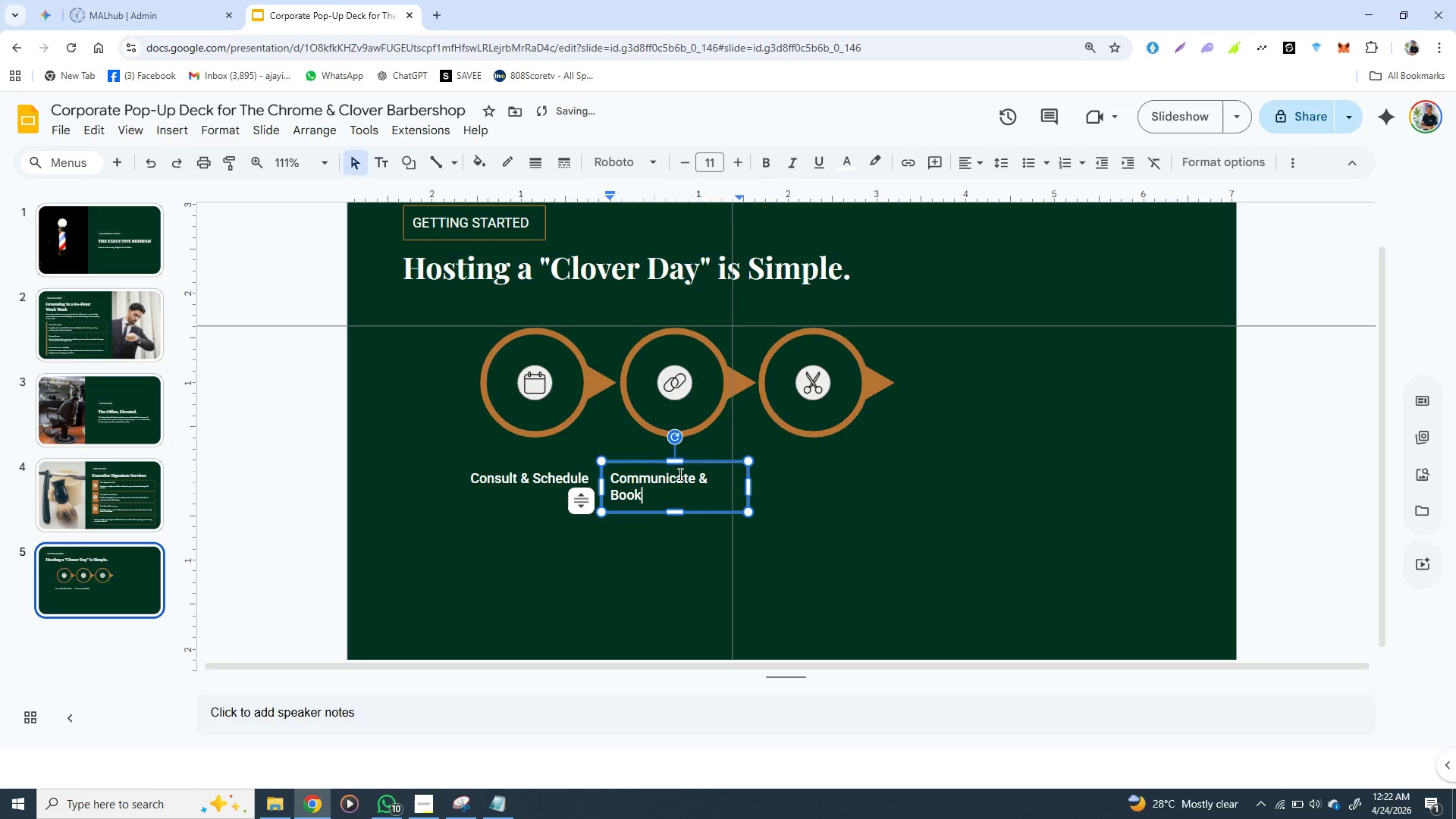 
left_click([649, 491])
 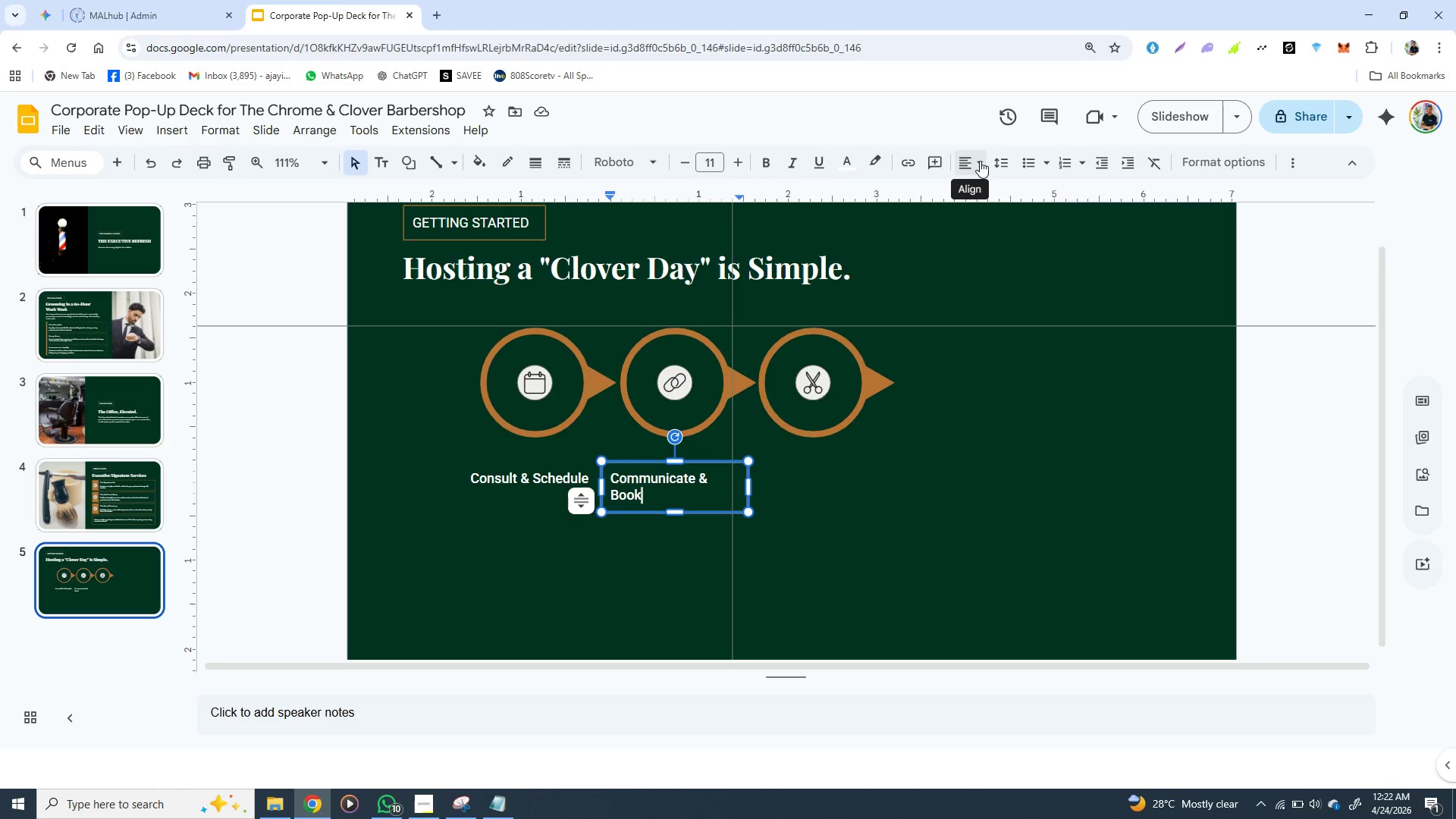 
wait(5.08)
 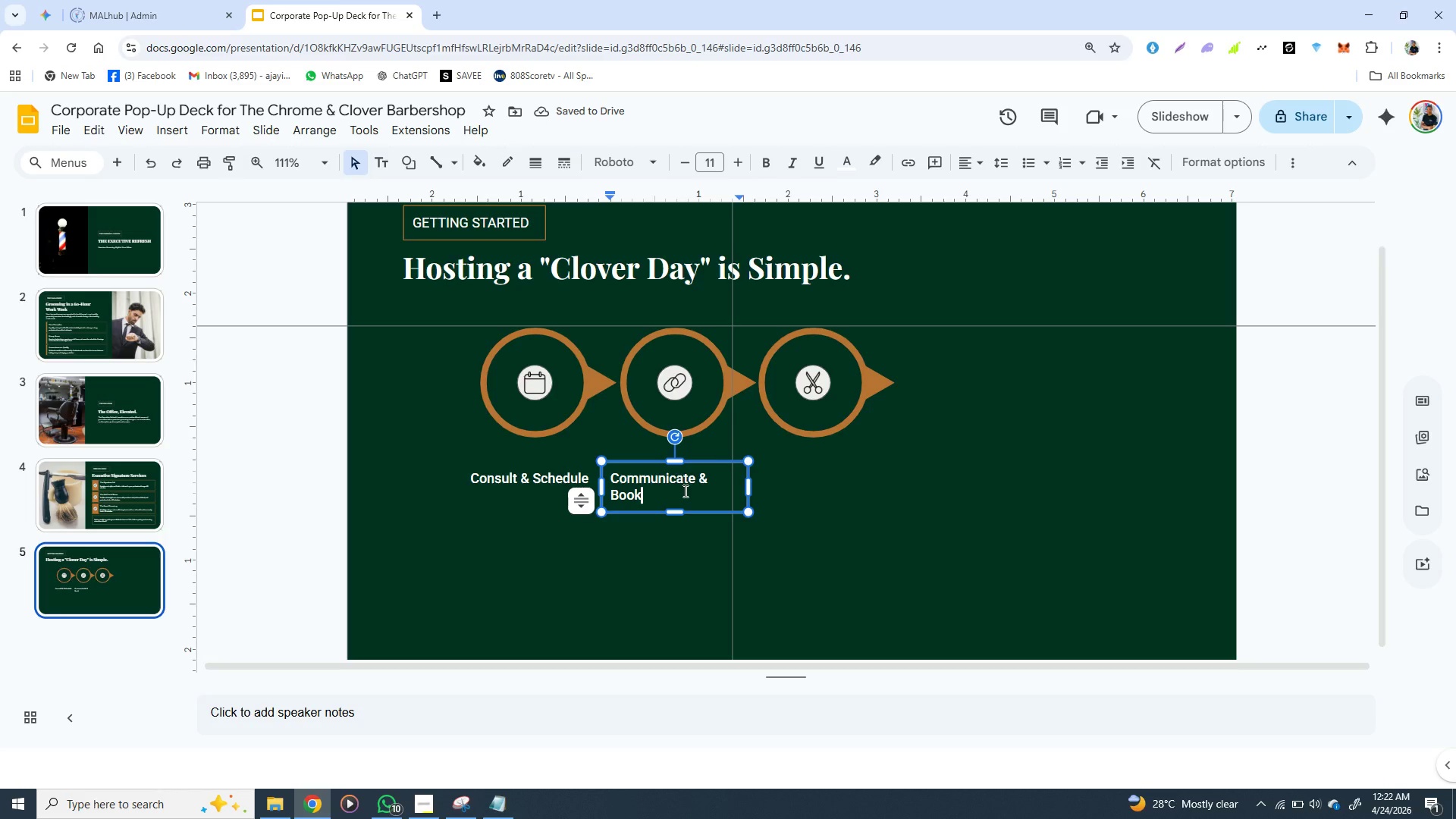 
left_click([980, 161])
 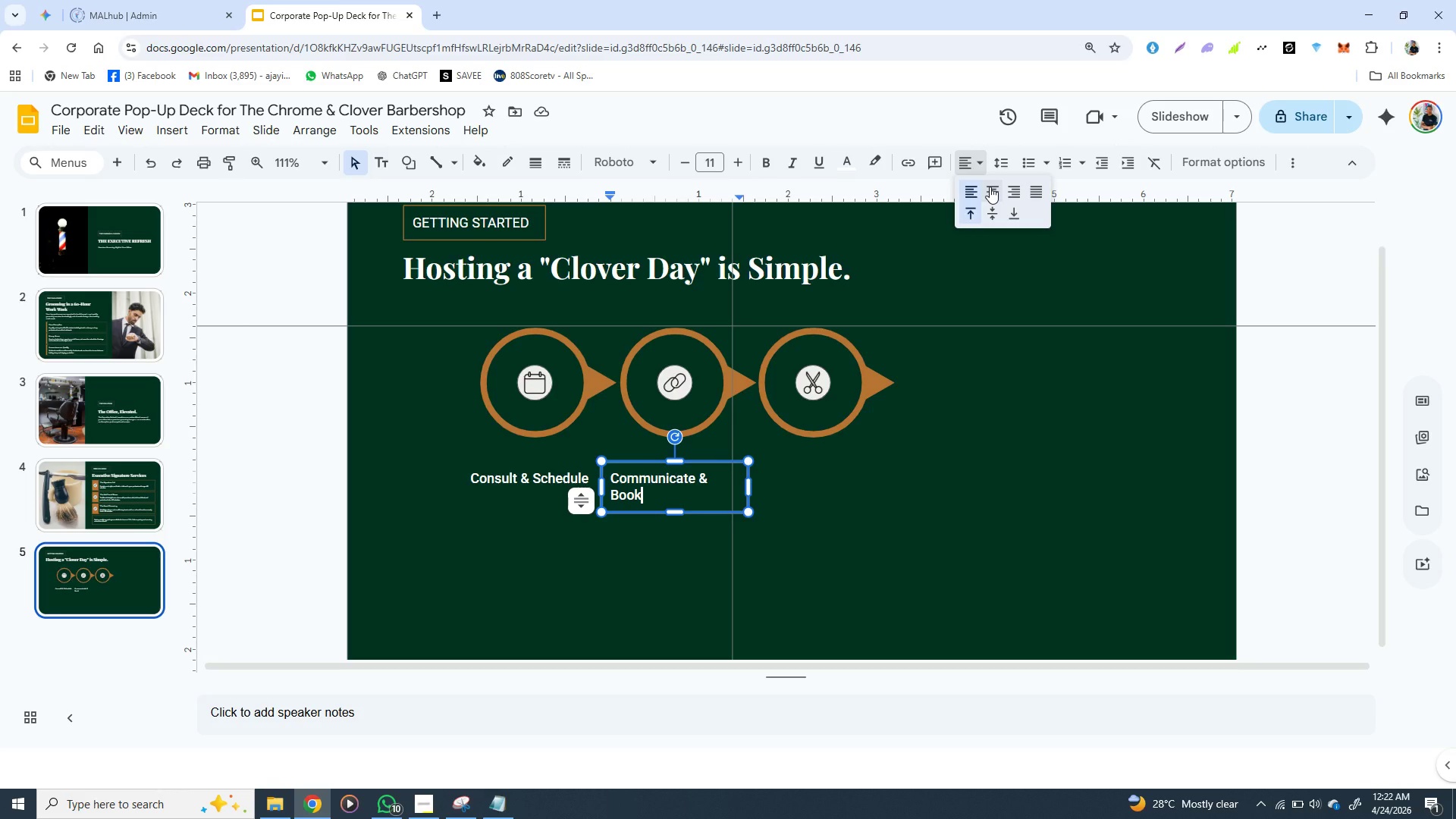 
left_click([990, 187])
 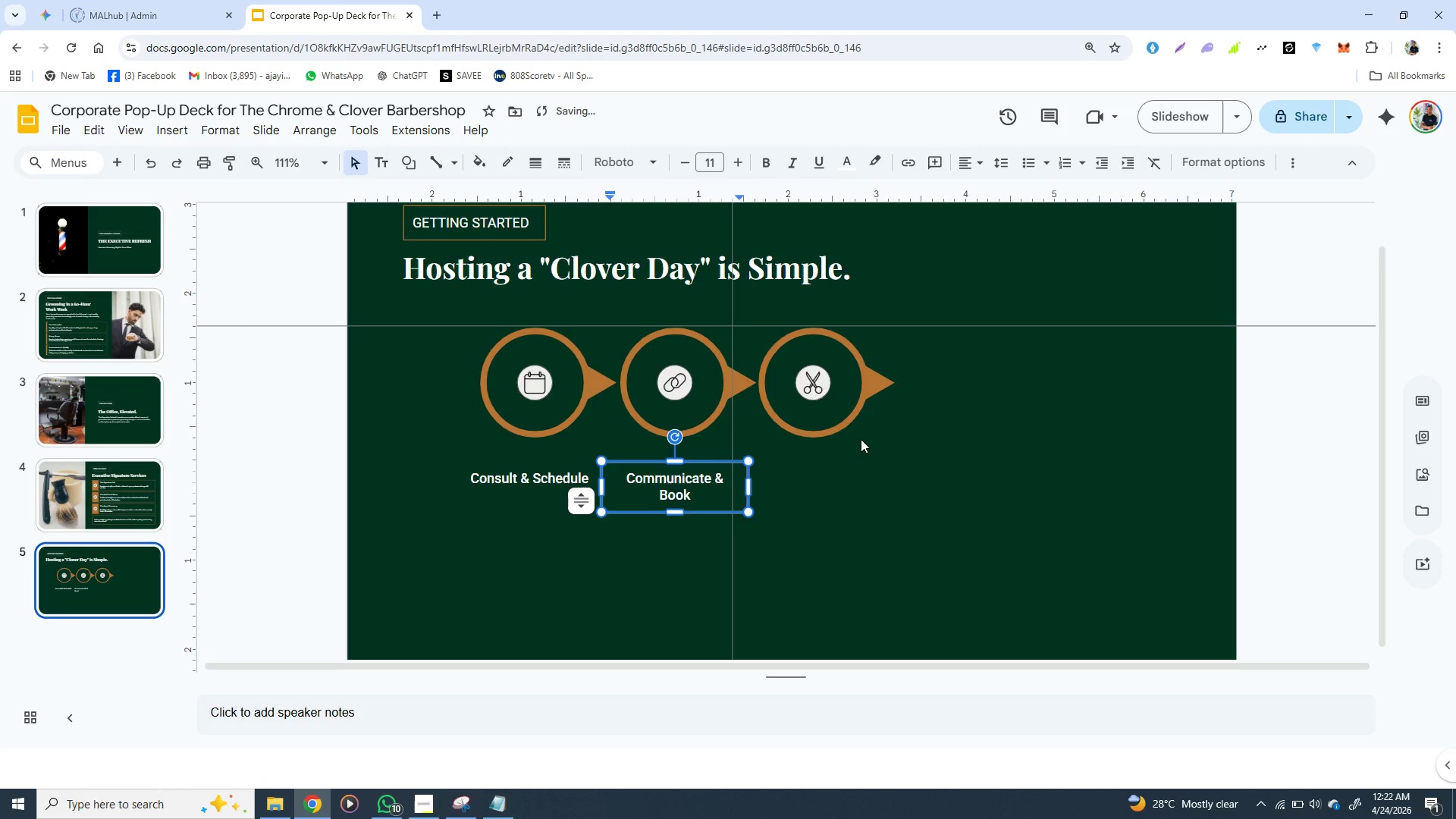 
left_click([861, 439])
 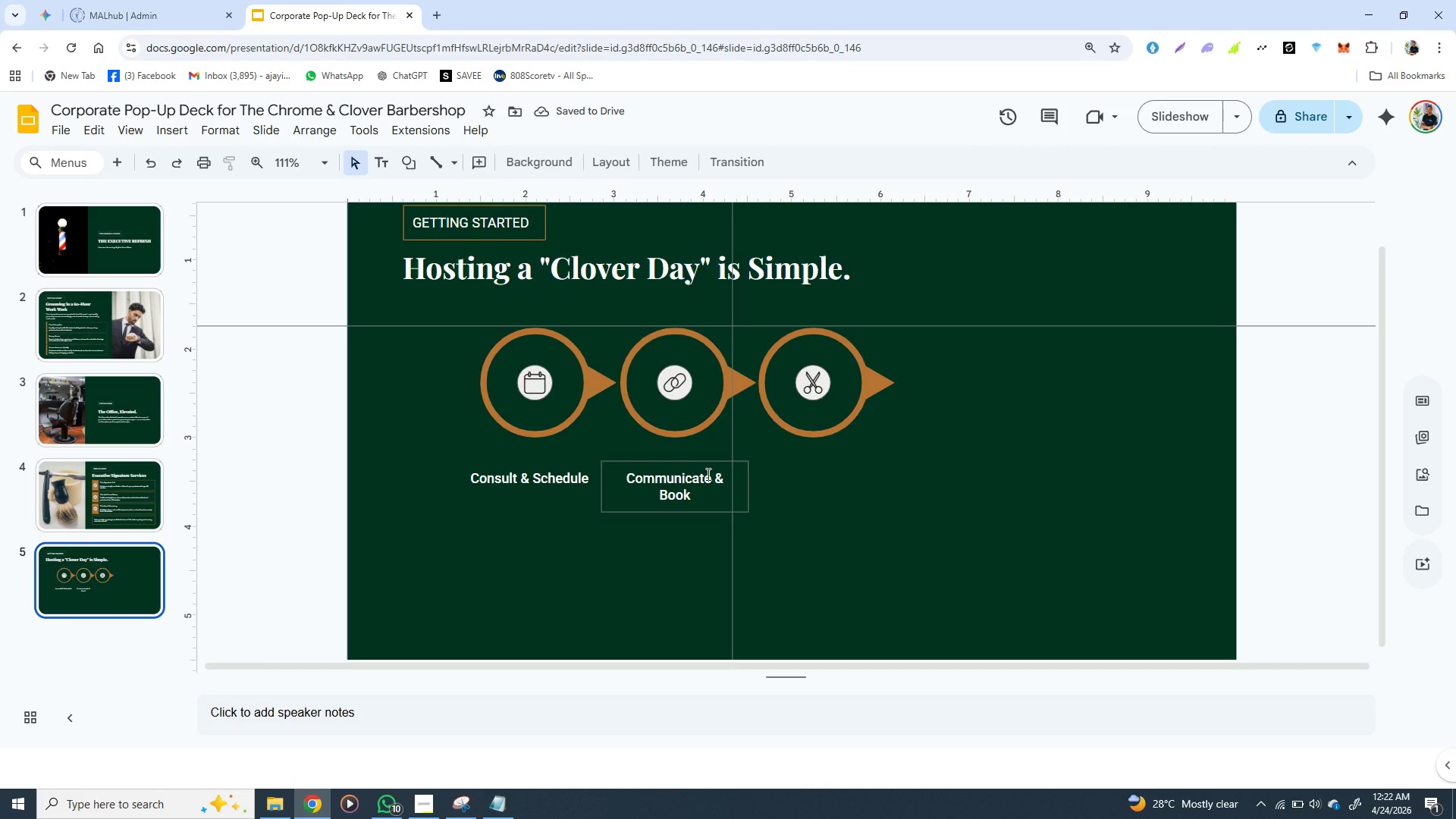 
left_click([679, 526])
 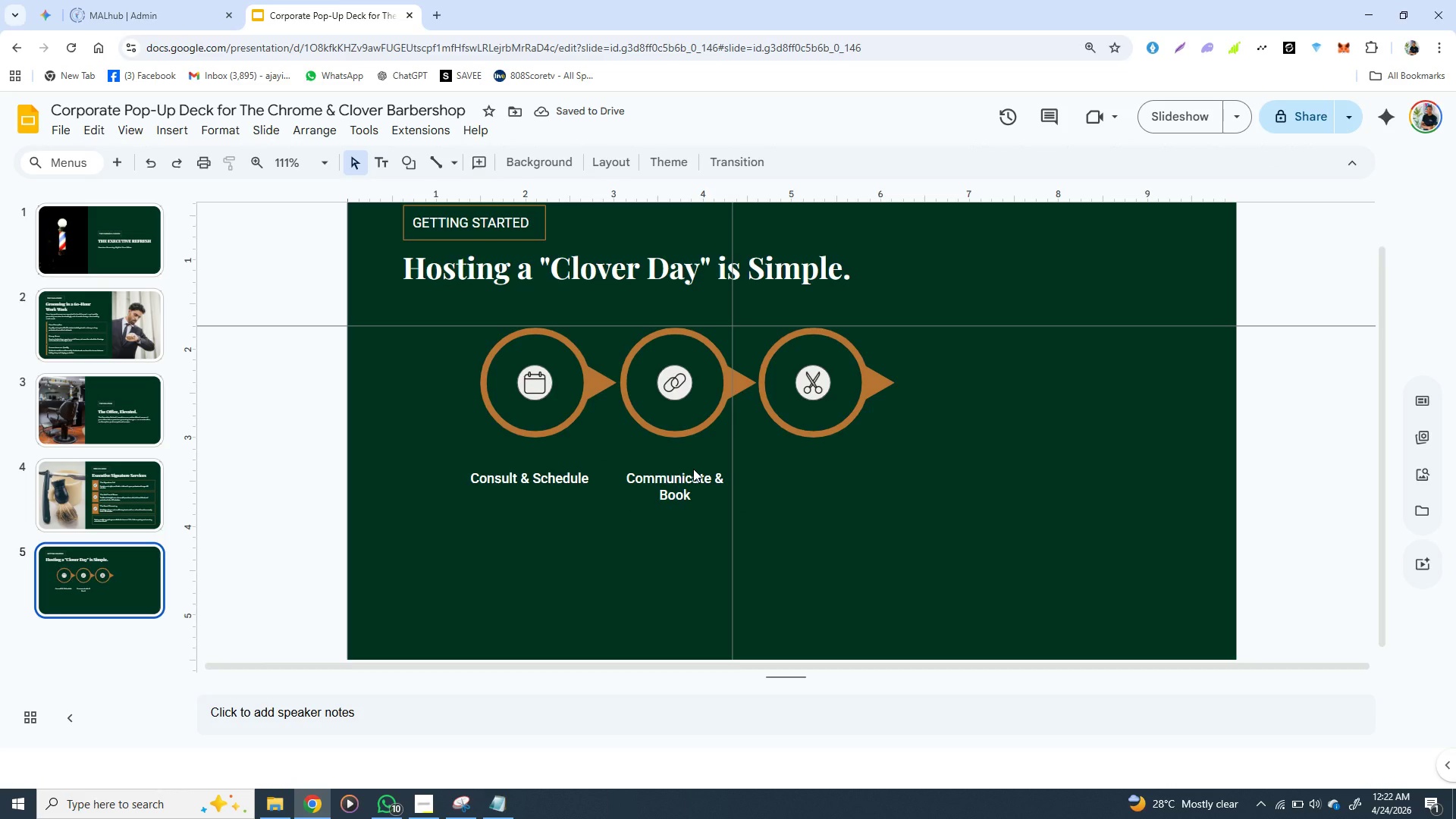 
left_click([693, 466])
 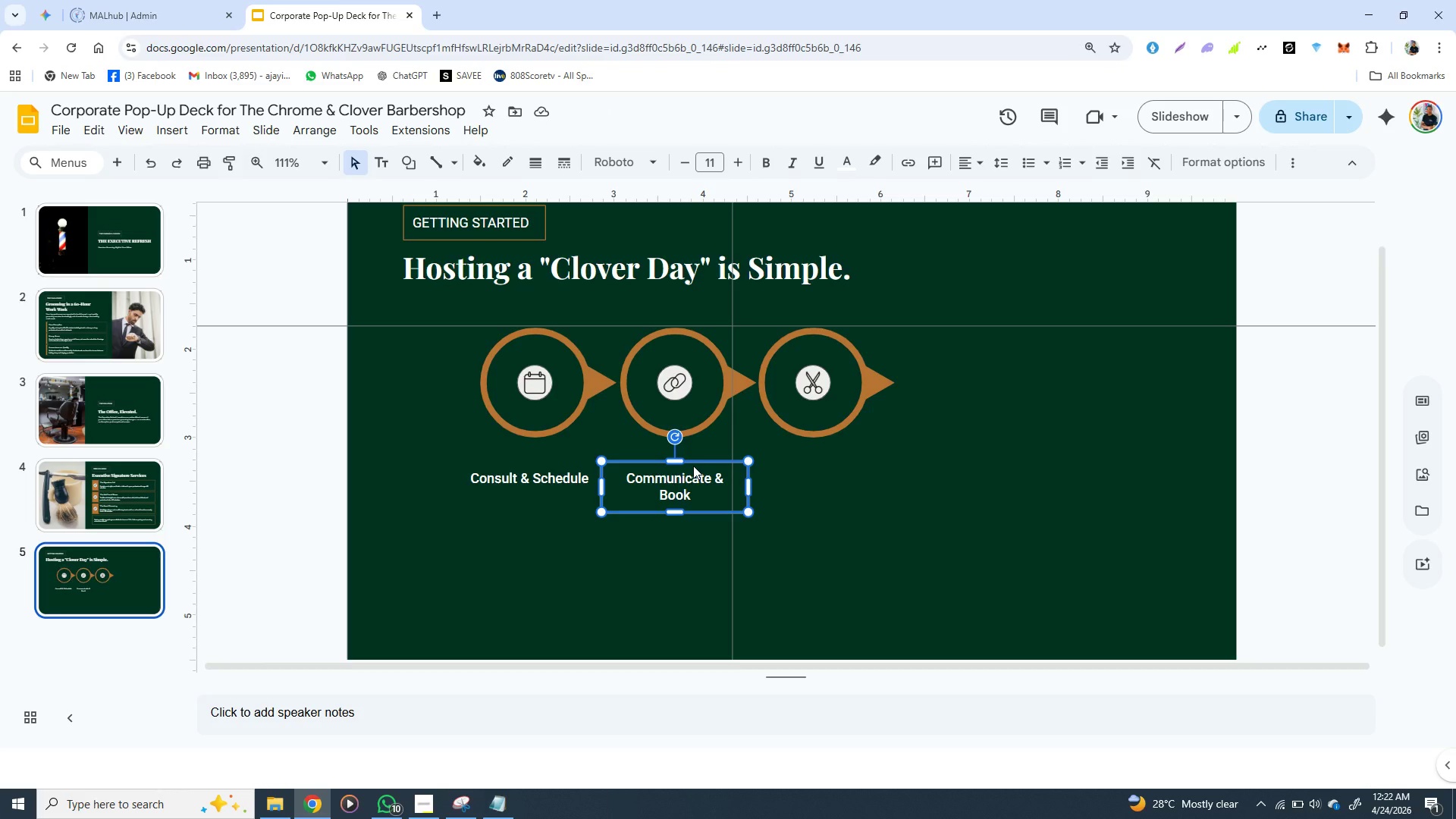 
hold_key(key=ControlLeft, duration=1.51)
 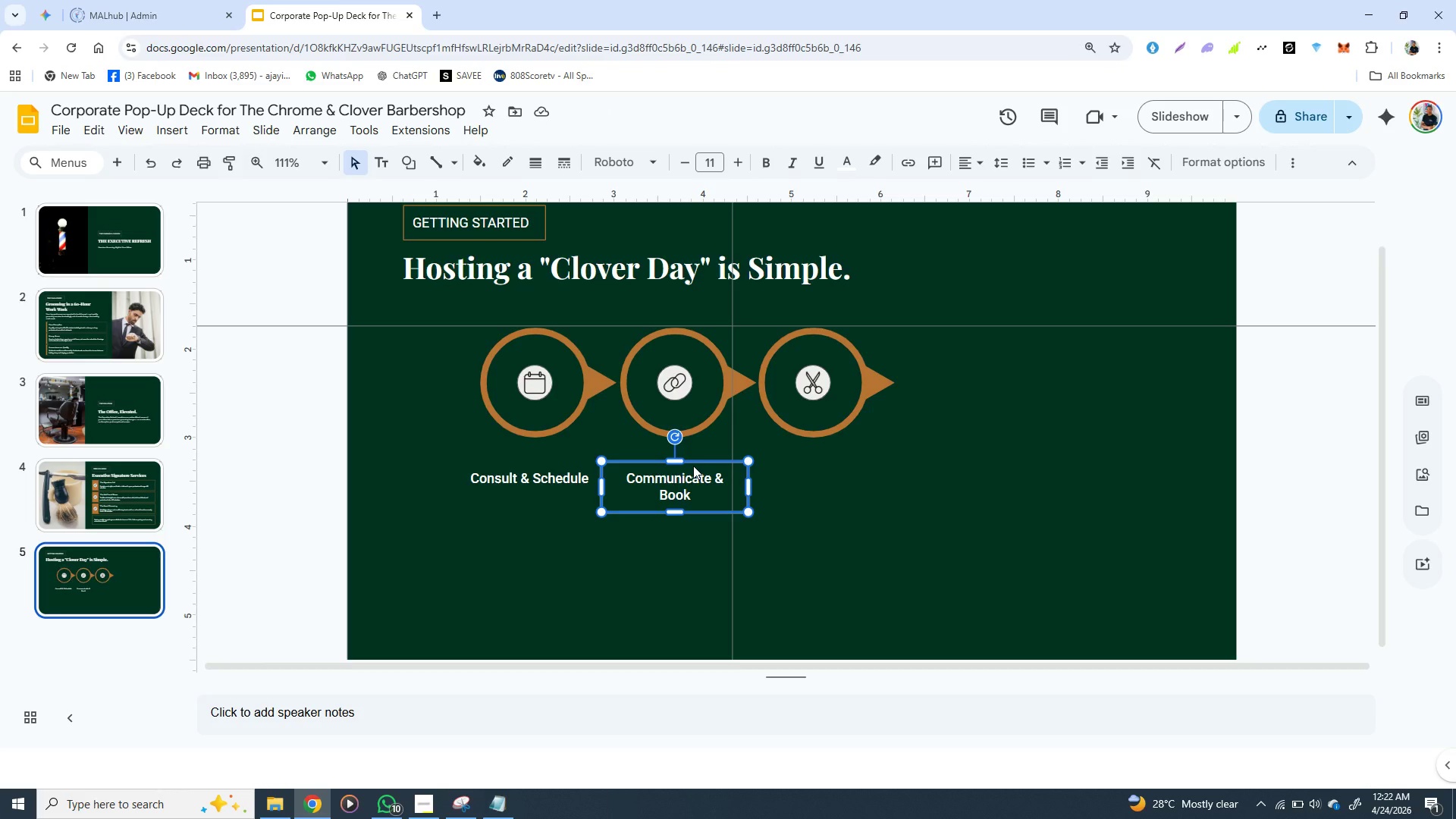 
key(Control+C)
 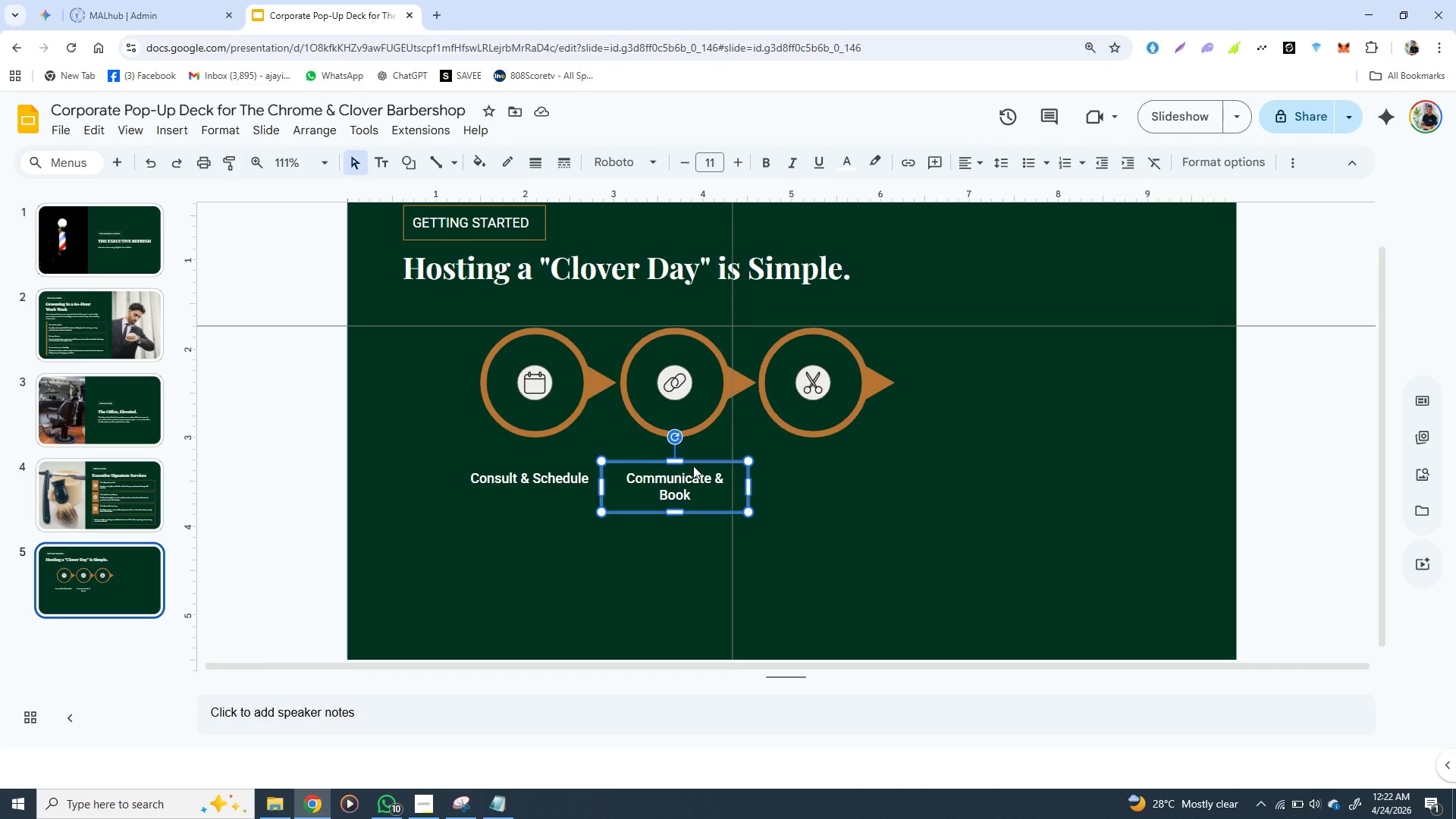 
left_click([722, 466])
 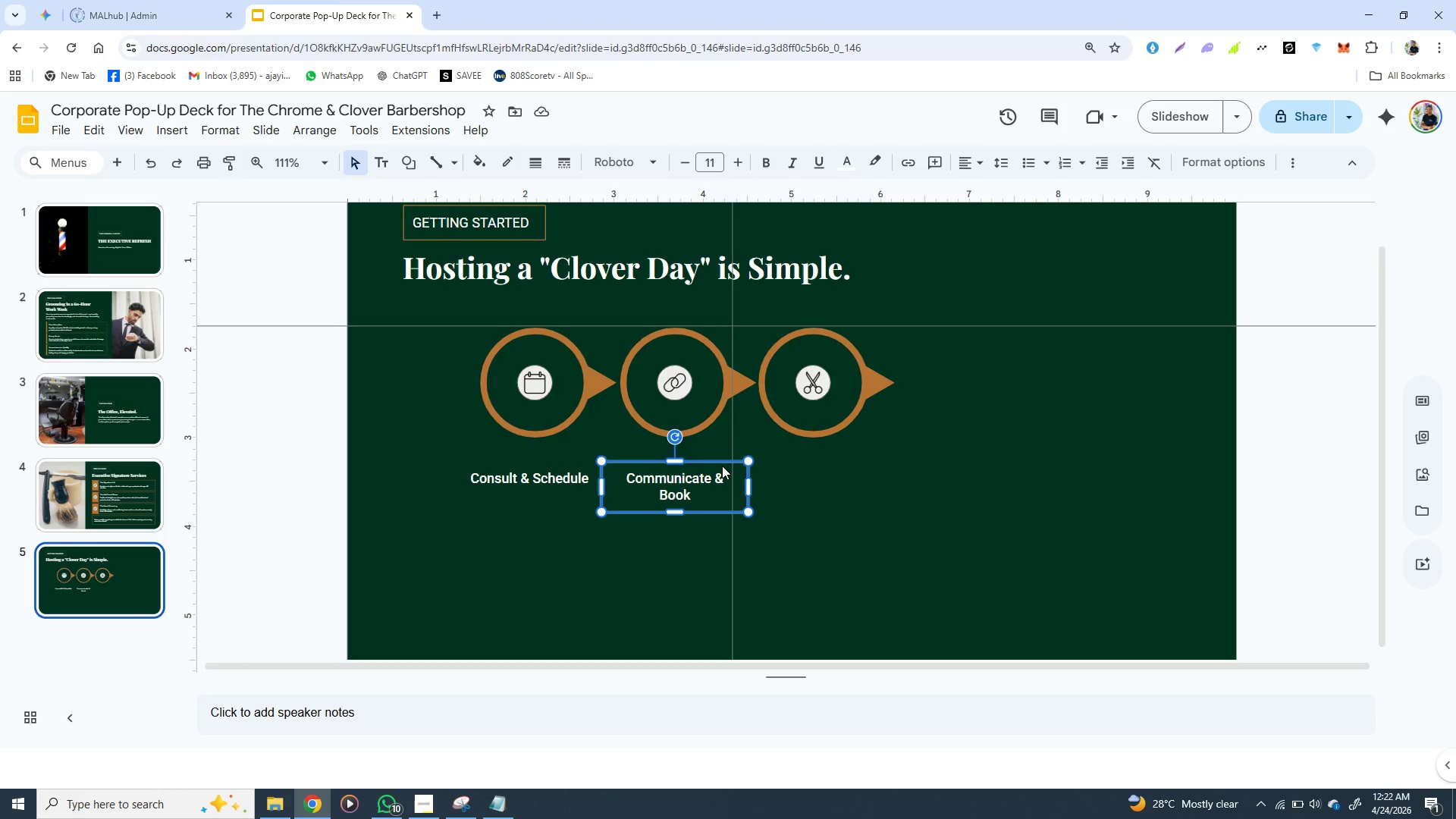 
key(Control+D)
 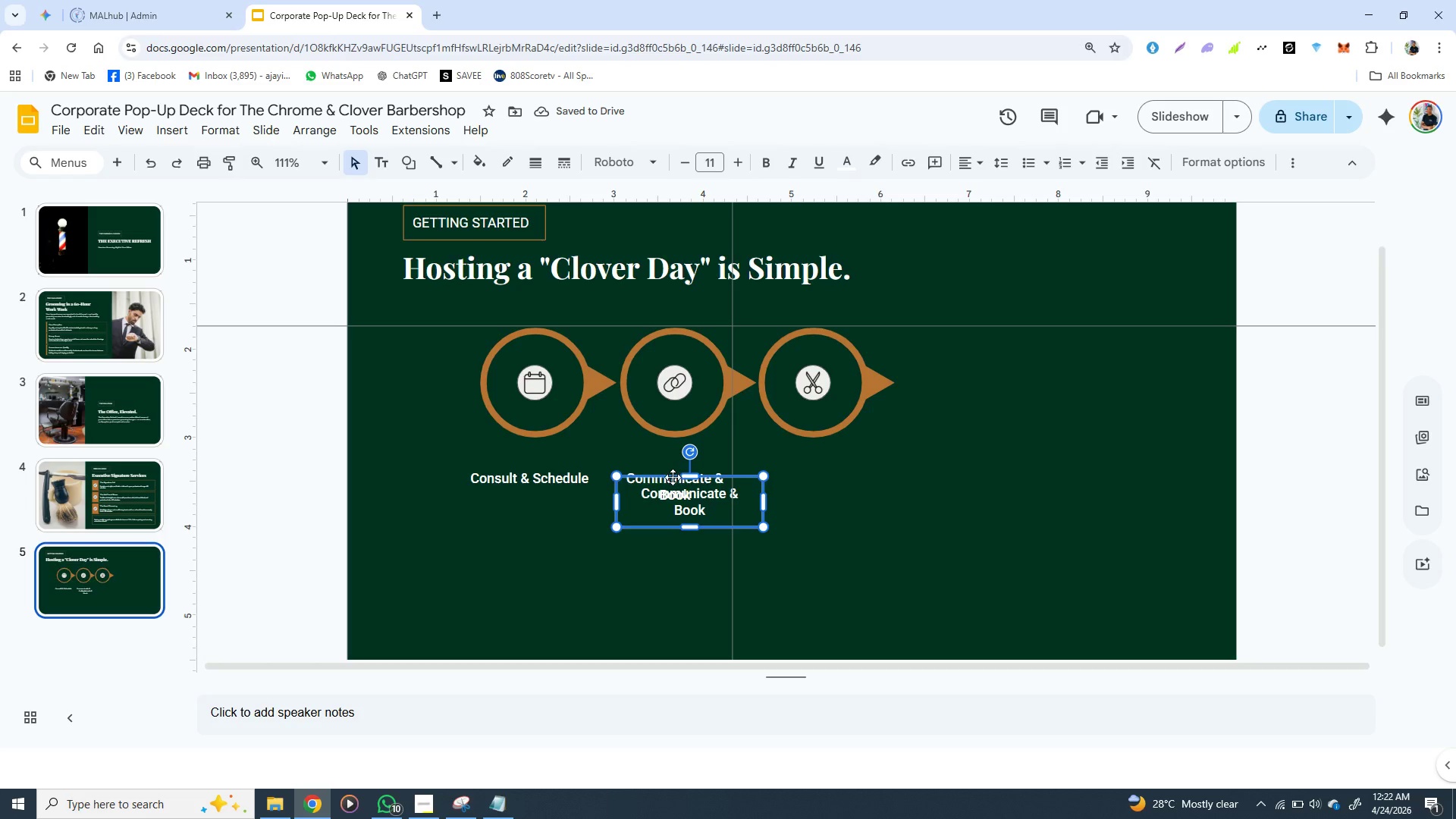 
wait(6.41)
 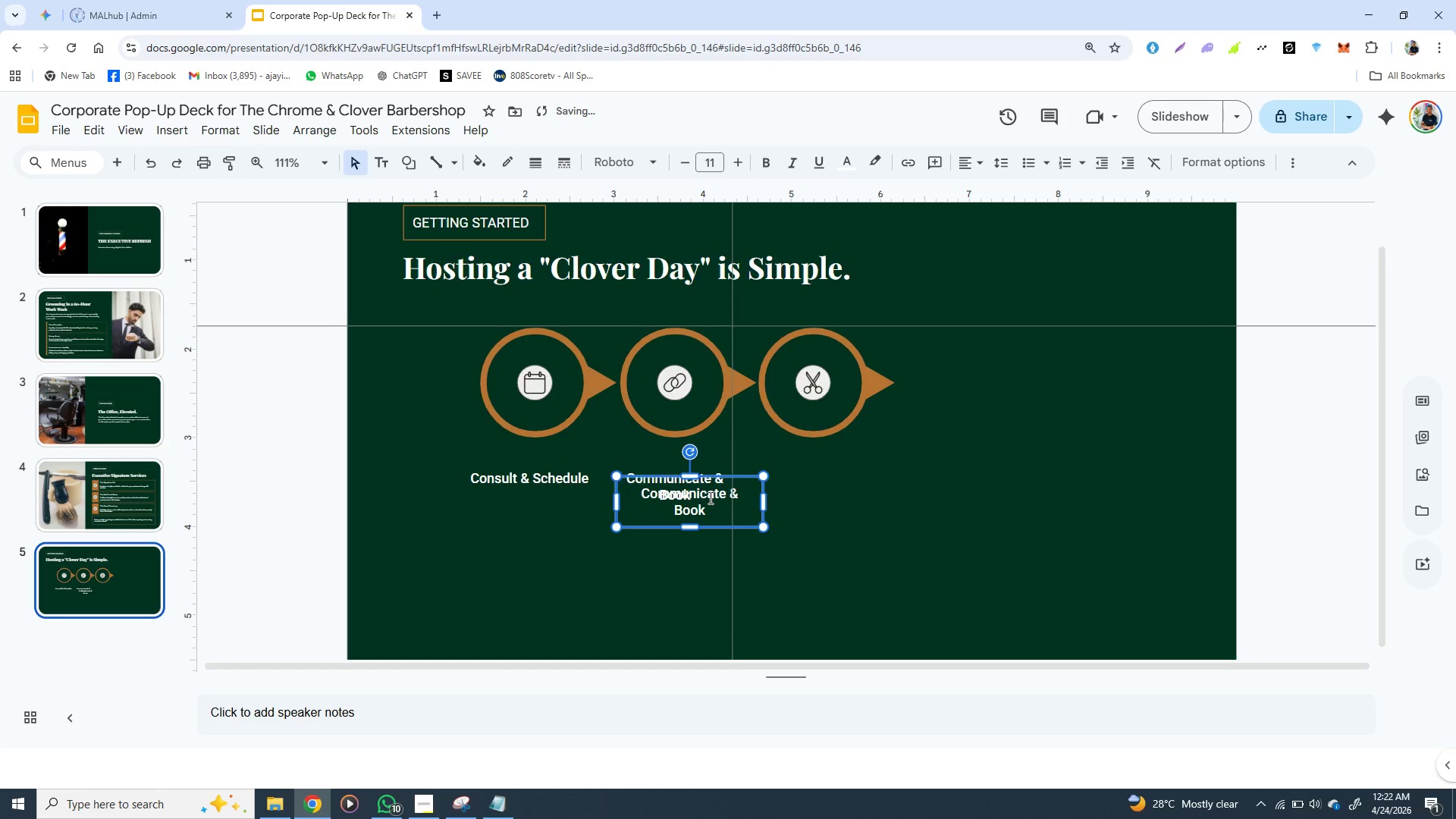 
left_click_drag(start_coordinate=[669, 477], to_coordinate=[814, 466])
 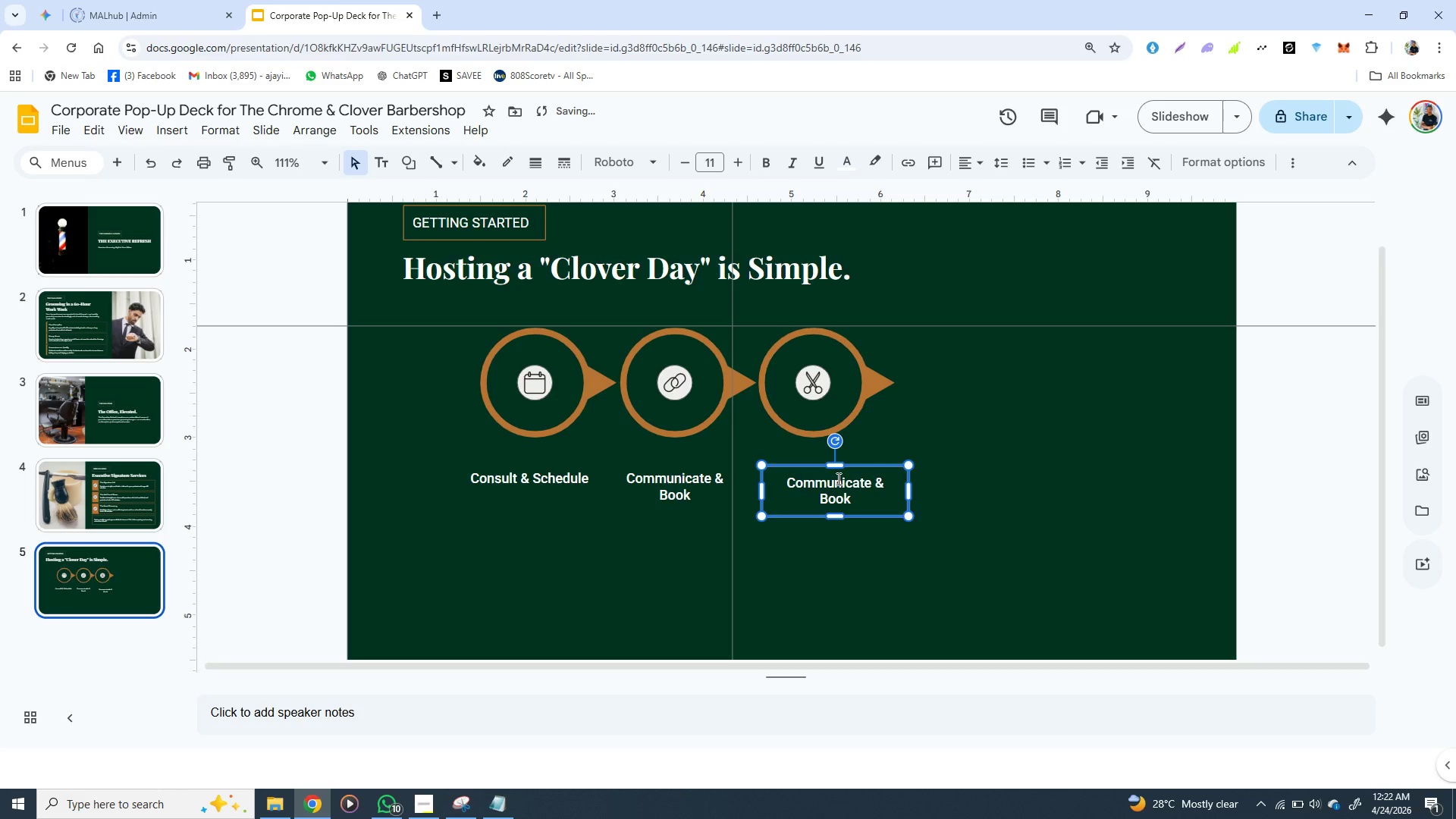 
double_click([837, 479])
 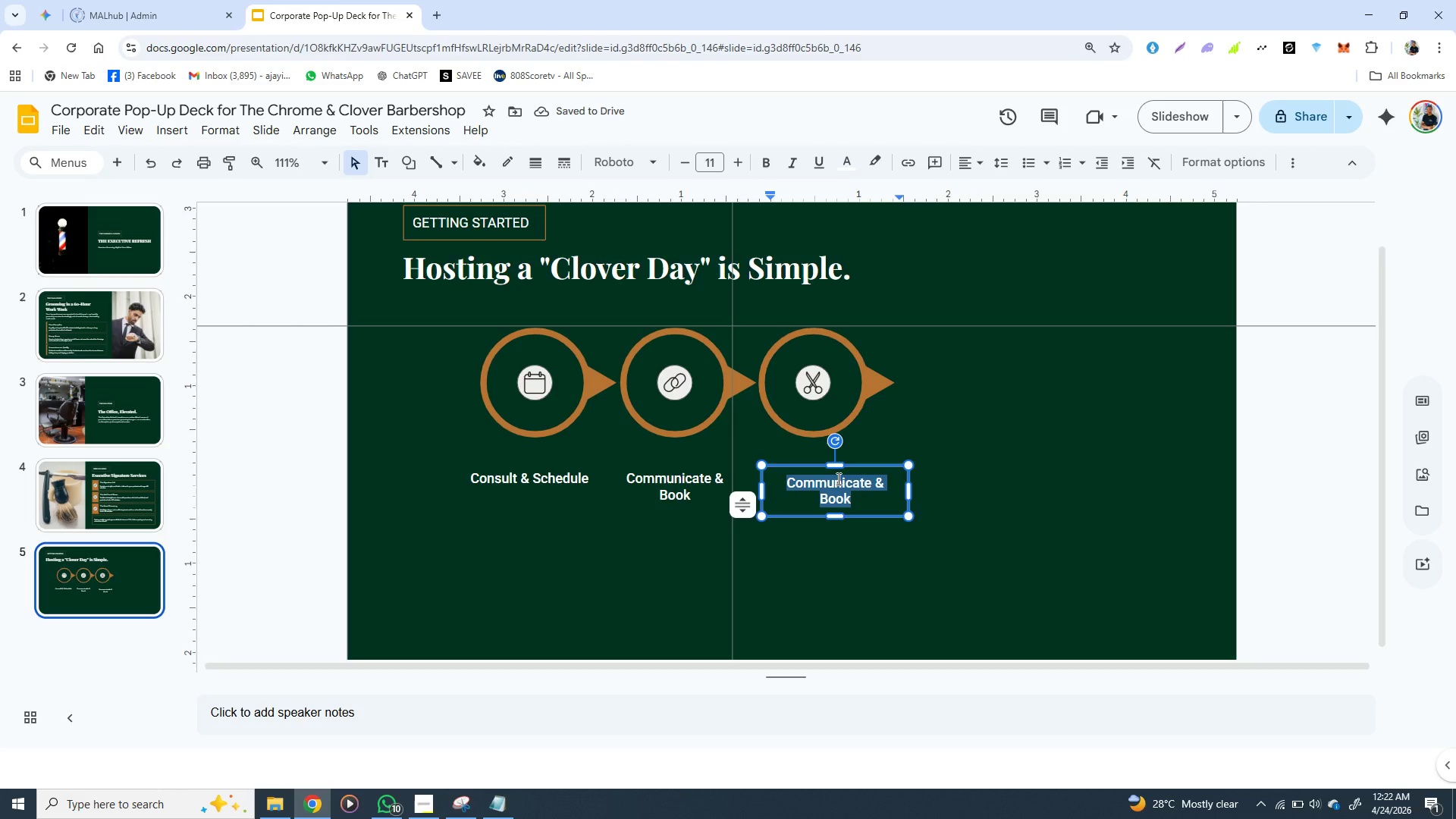 
triple_click([837, 479])
 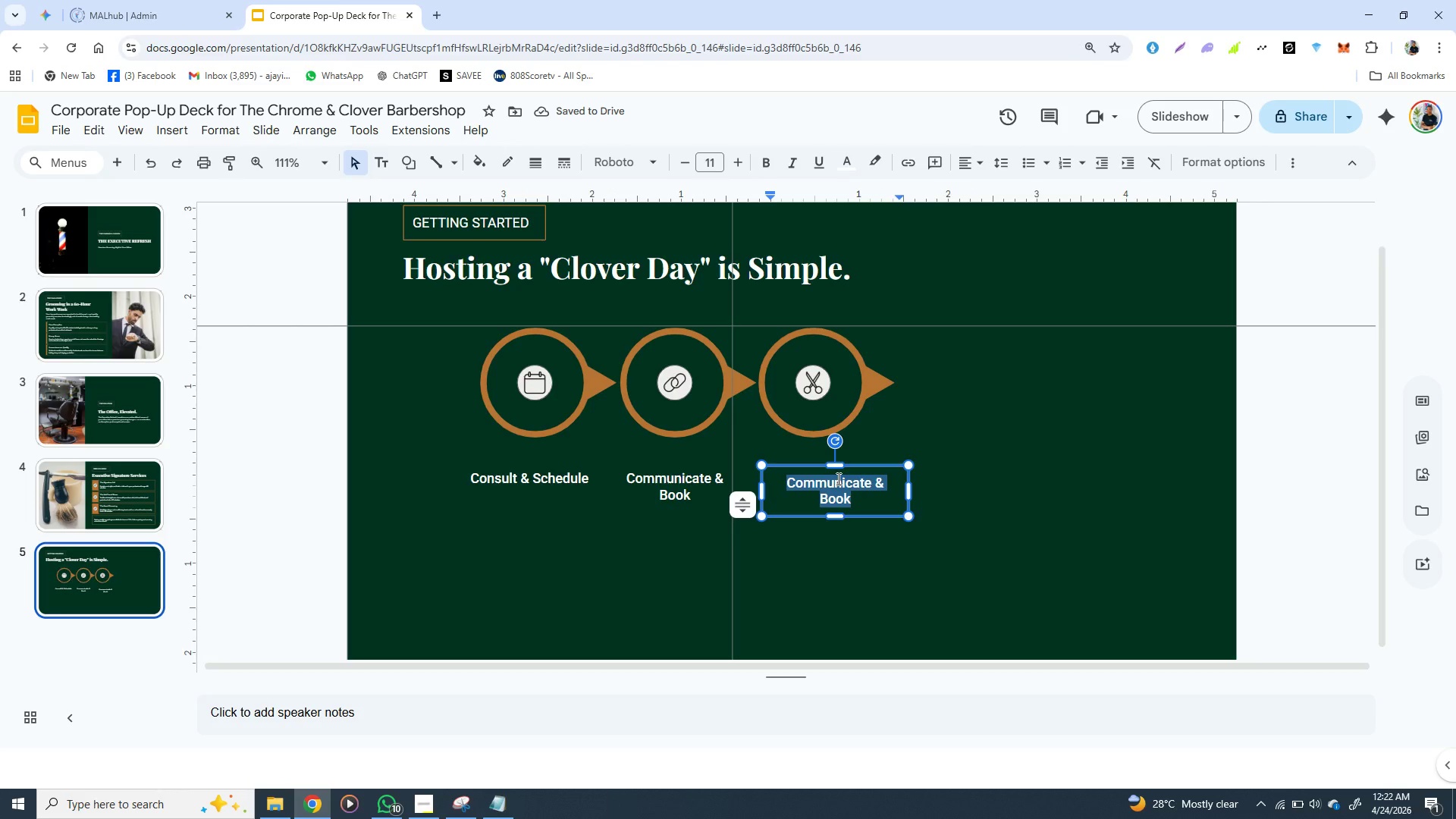 
type(Ra)
key(Backspace)
type(elax &)
 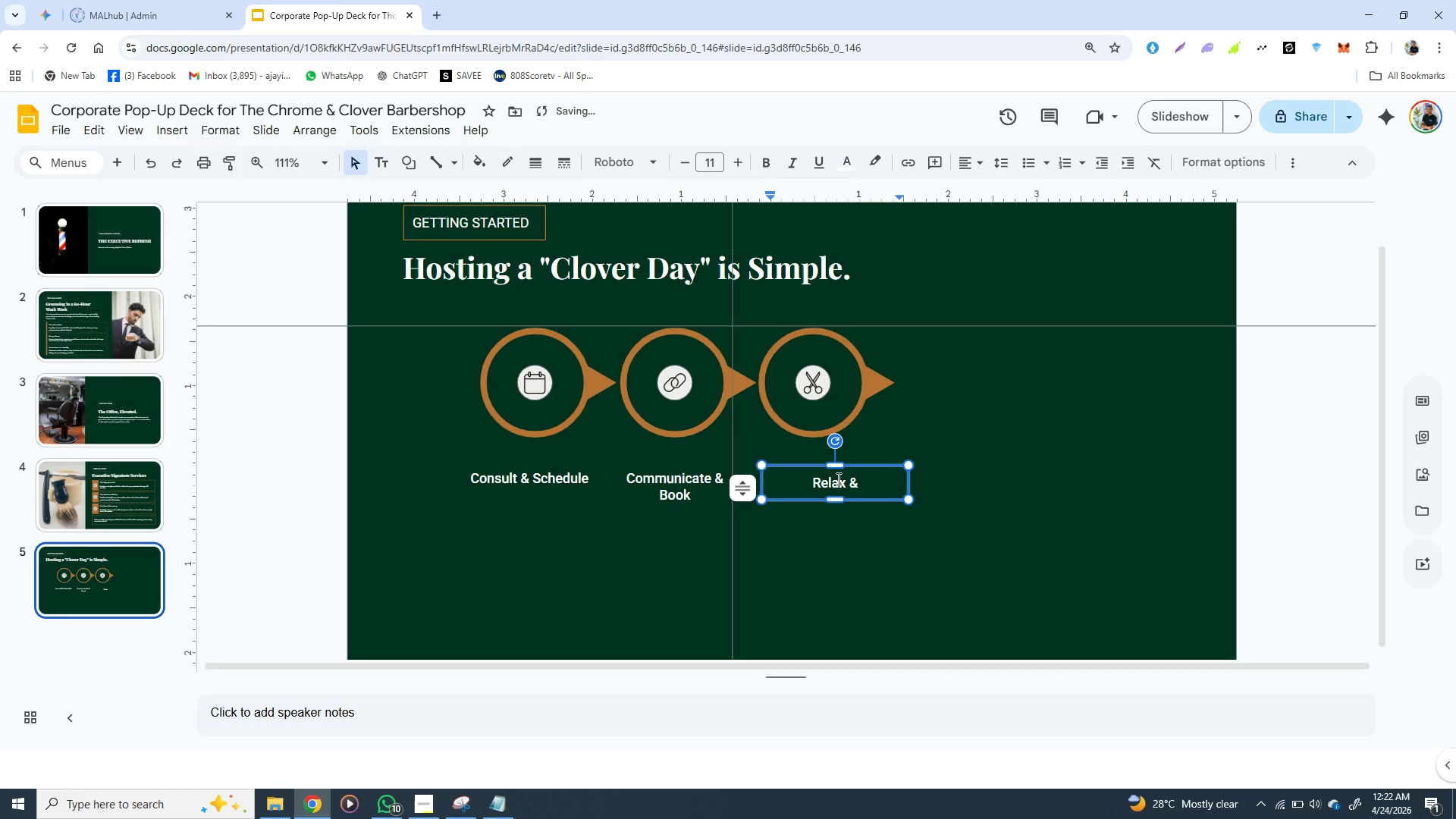 
type(R)
key(Backspace)
type( Refr)
 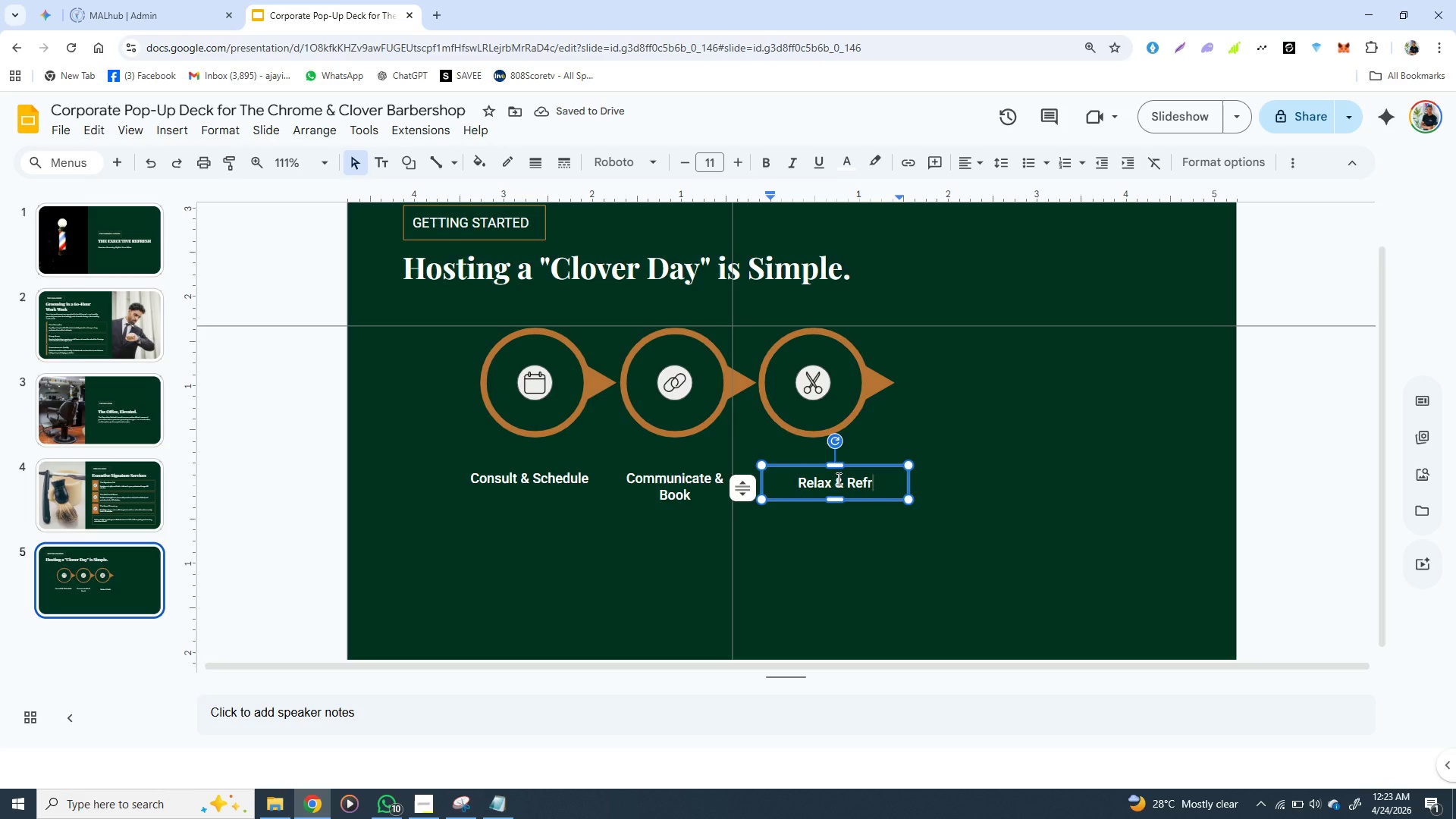 
type(esh)
 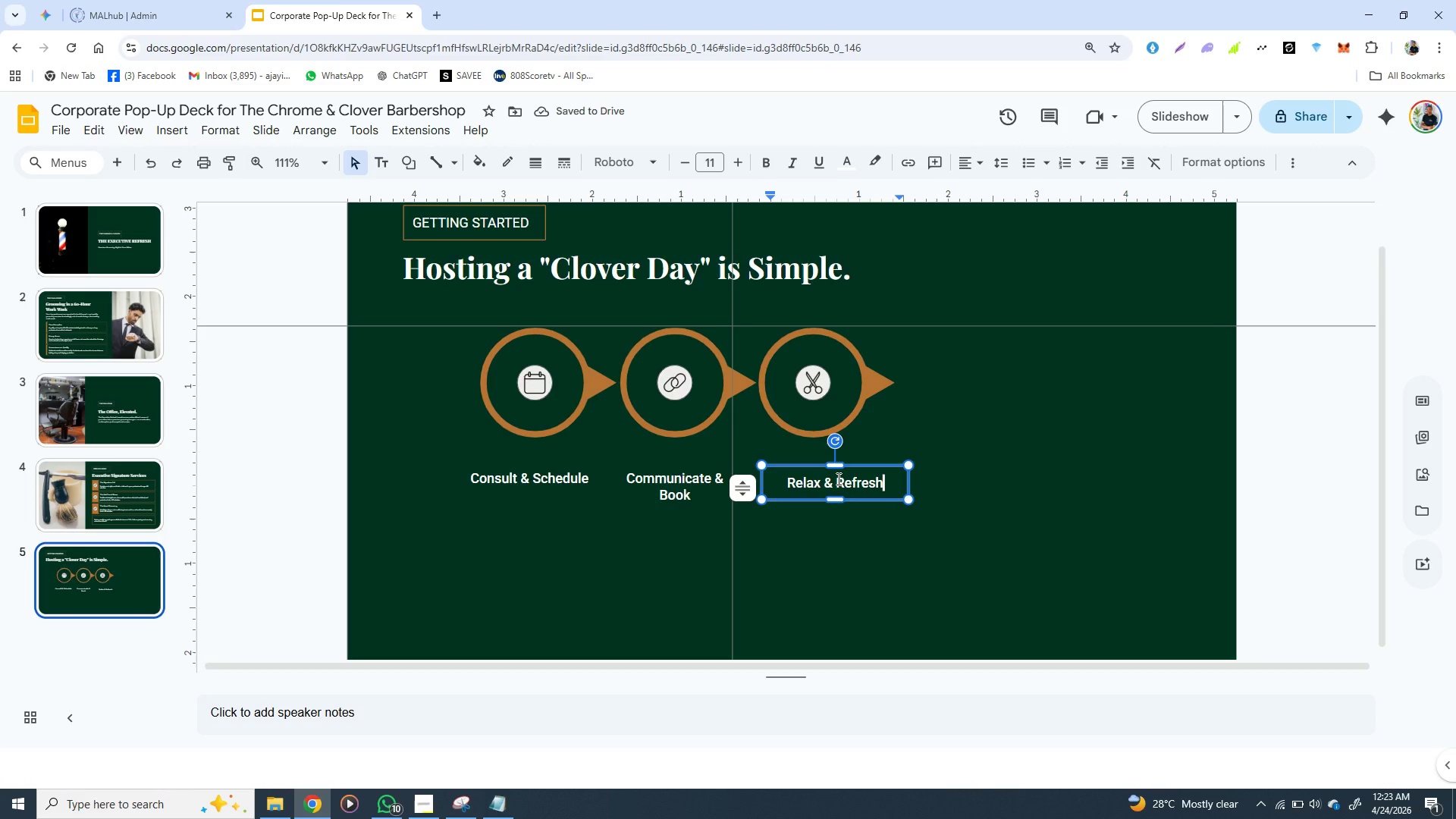 
left_click([852, 536])
 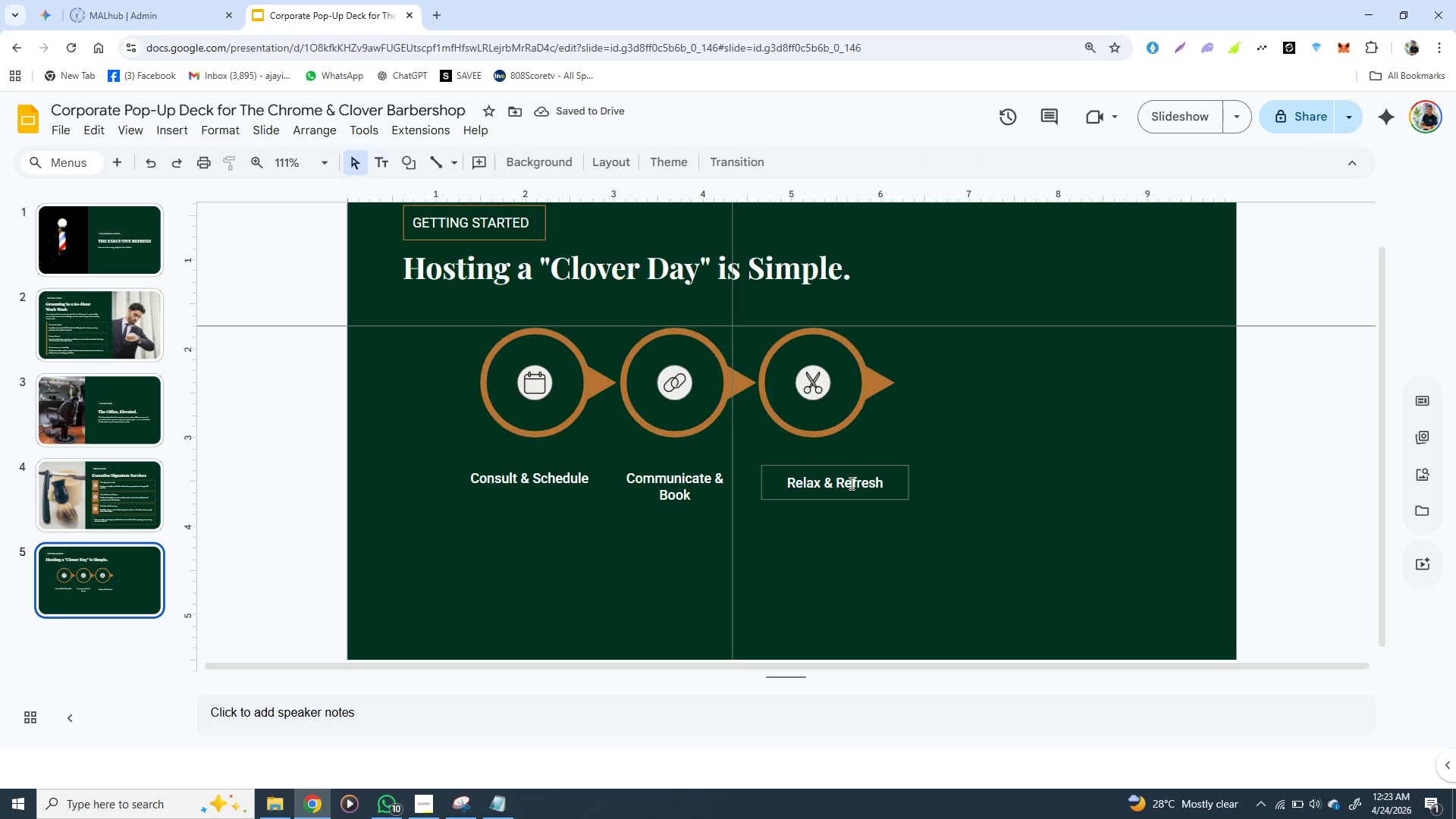 
left_click([849, 483])
 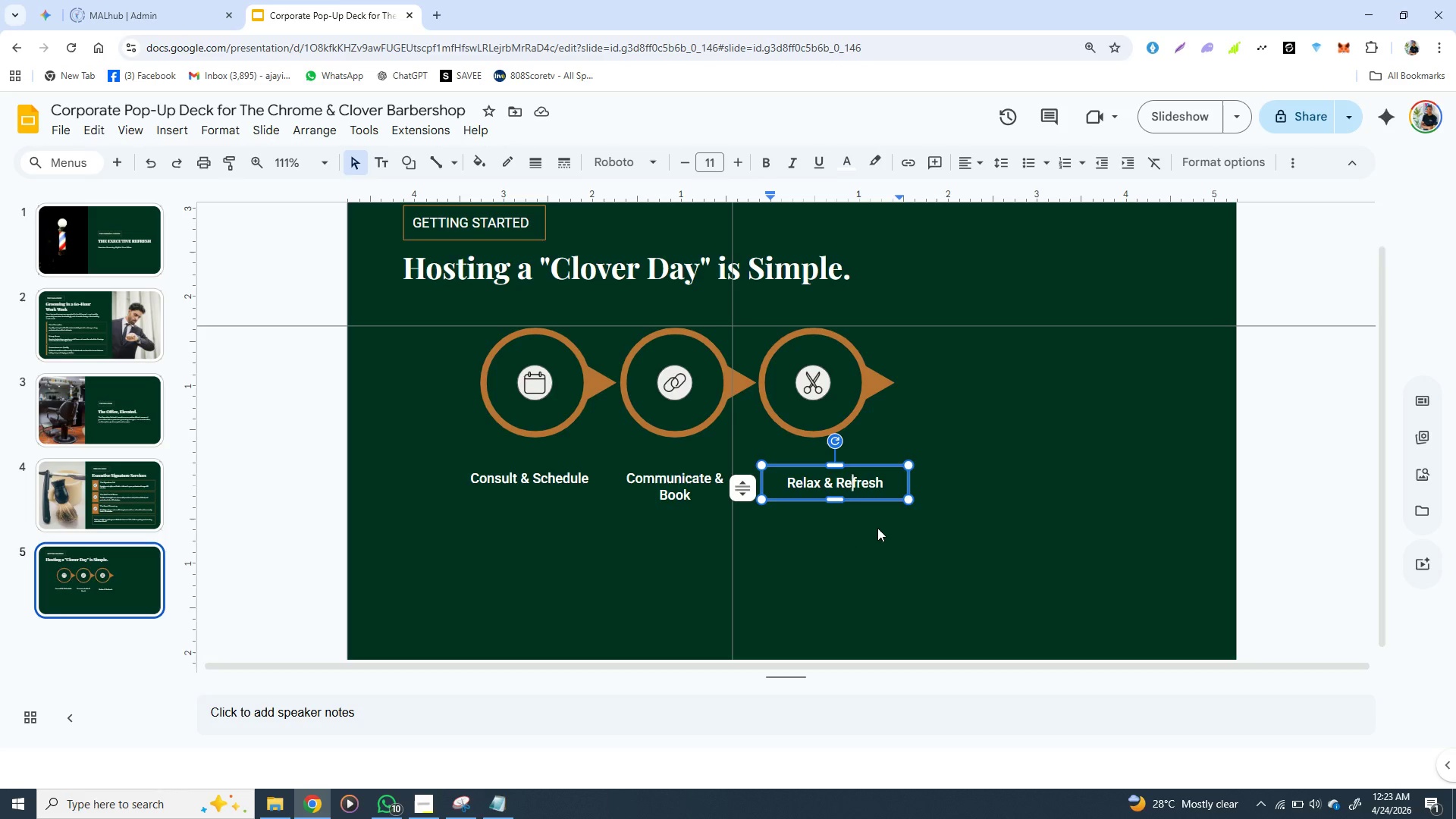 
wait(10.03)
 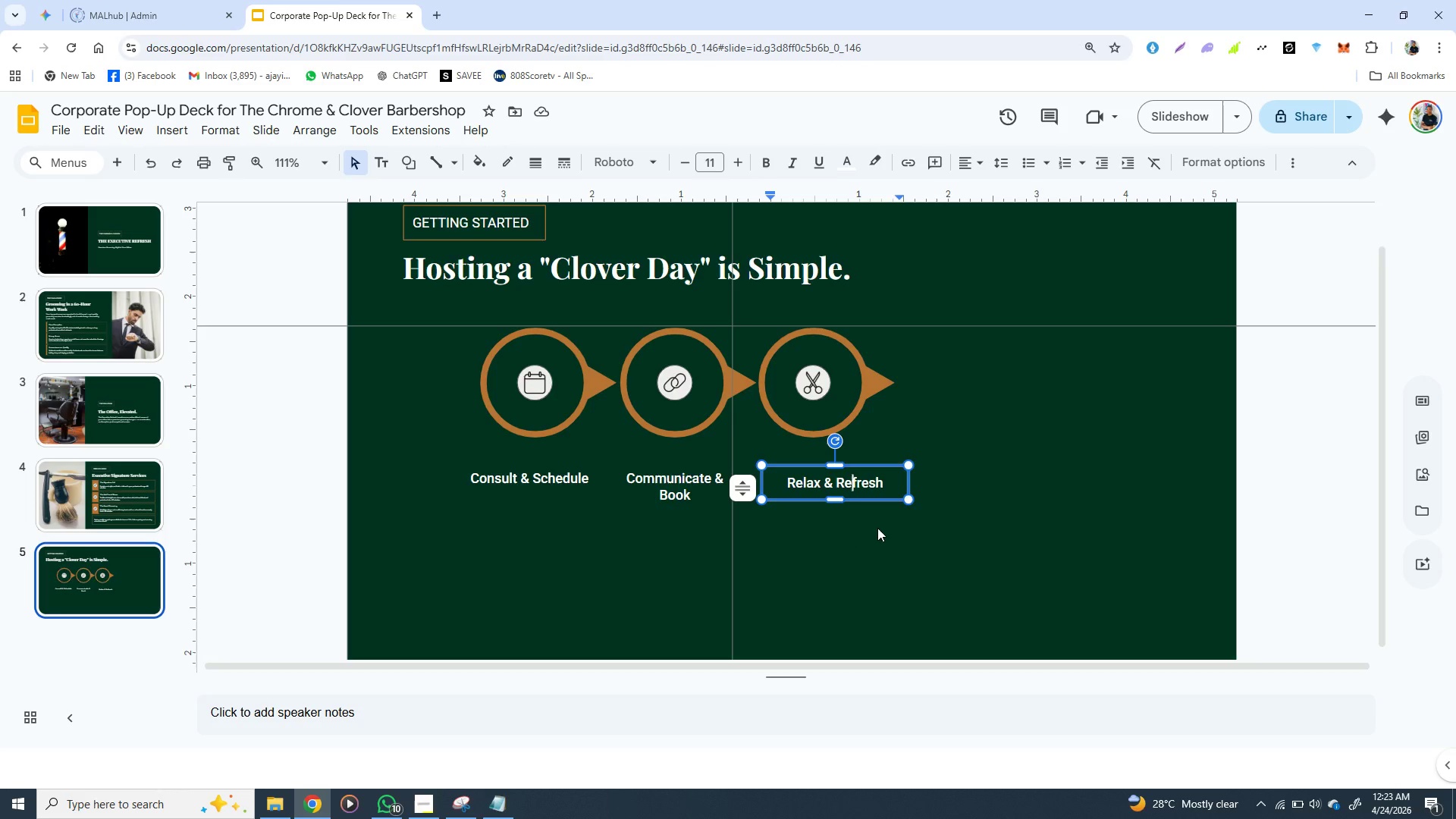 
left_click([885, 552])
 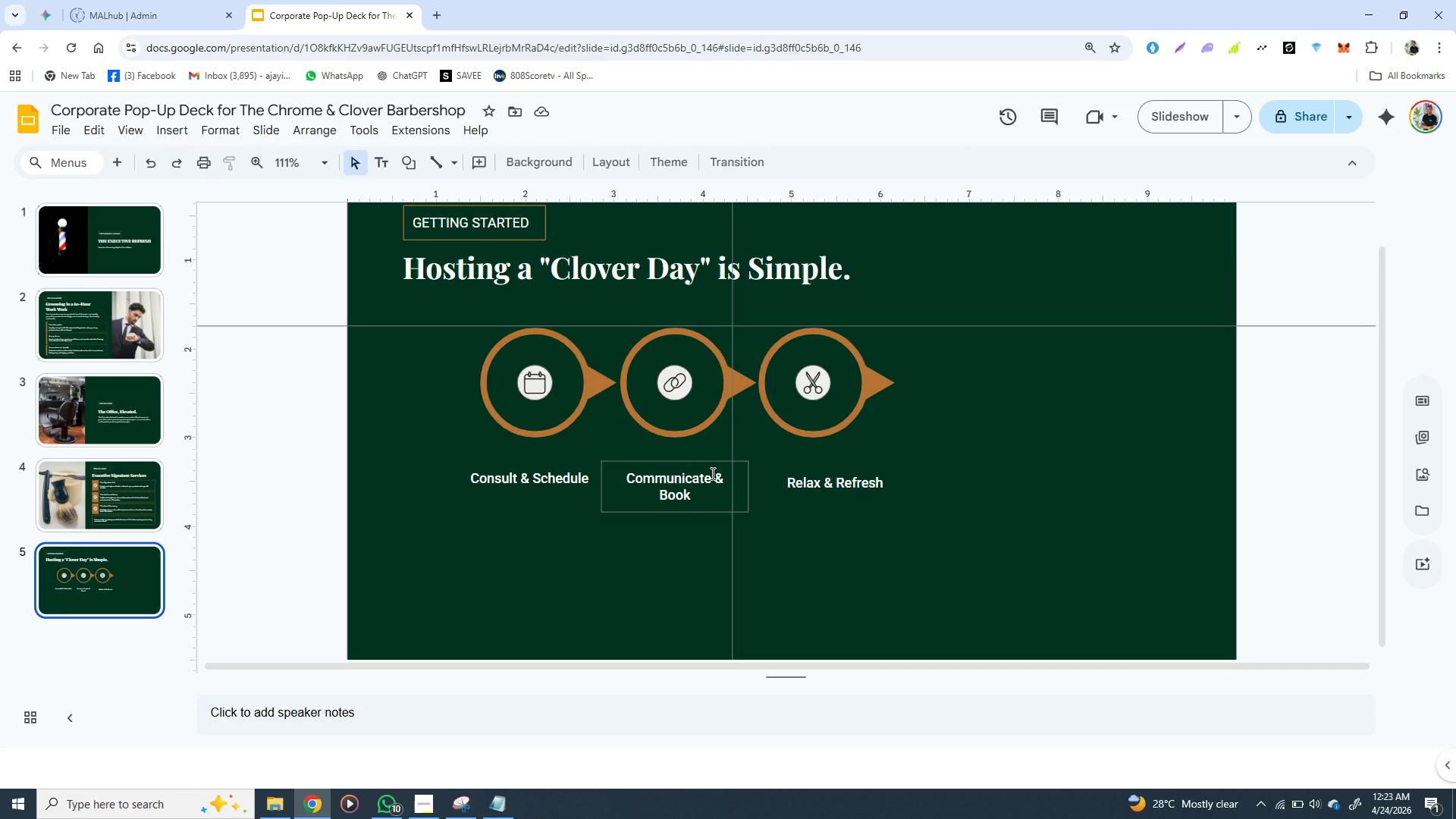 
left_click([712, 473])
 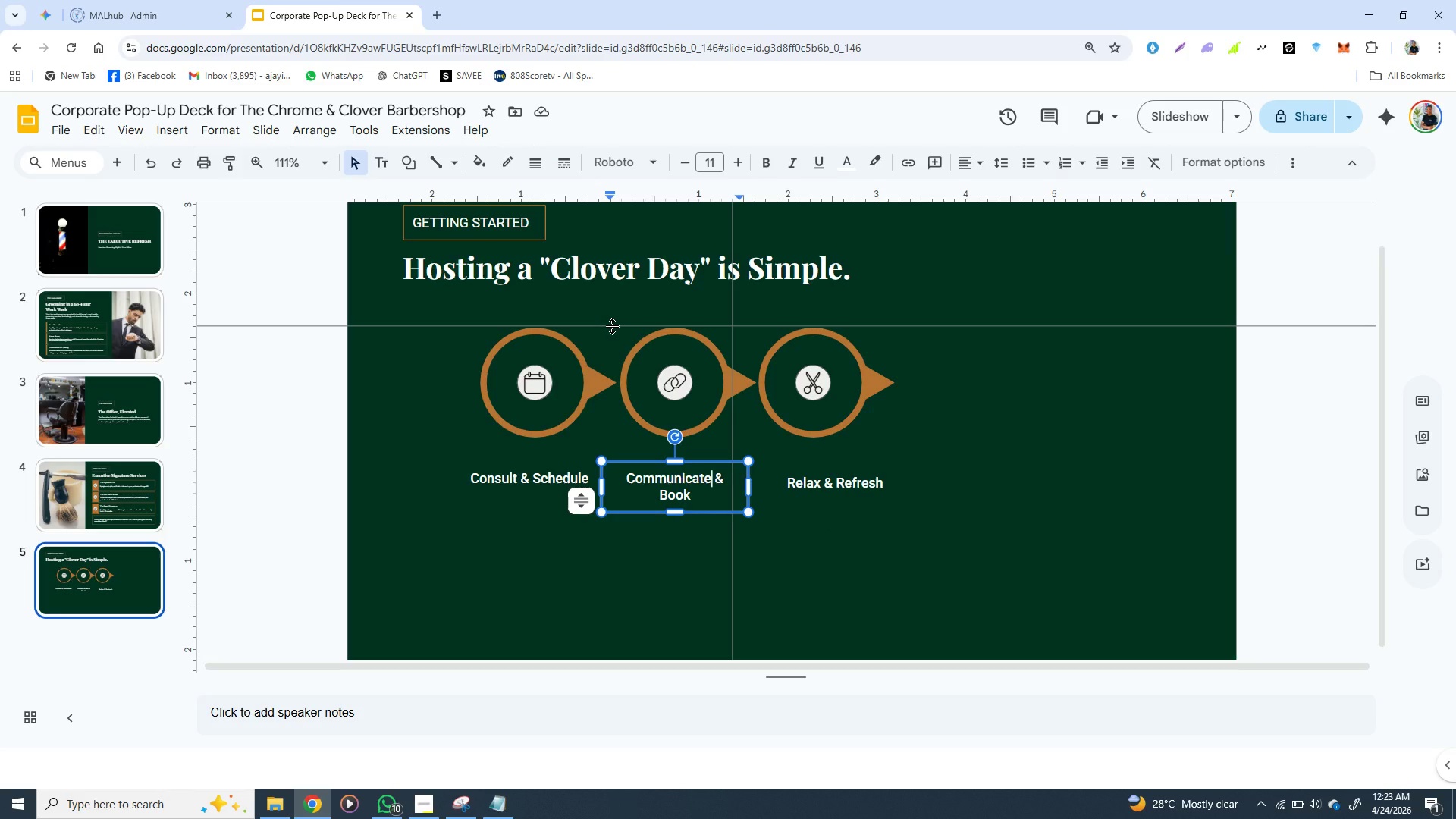 
wait(5.33)
 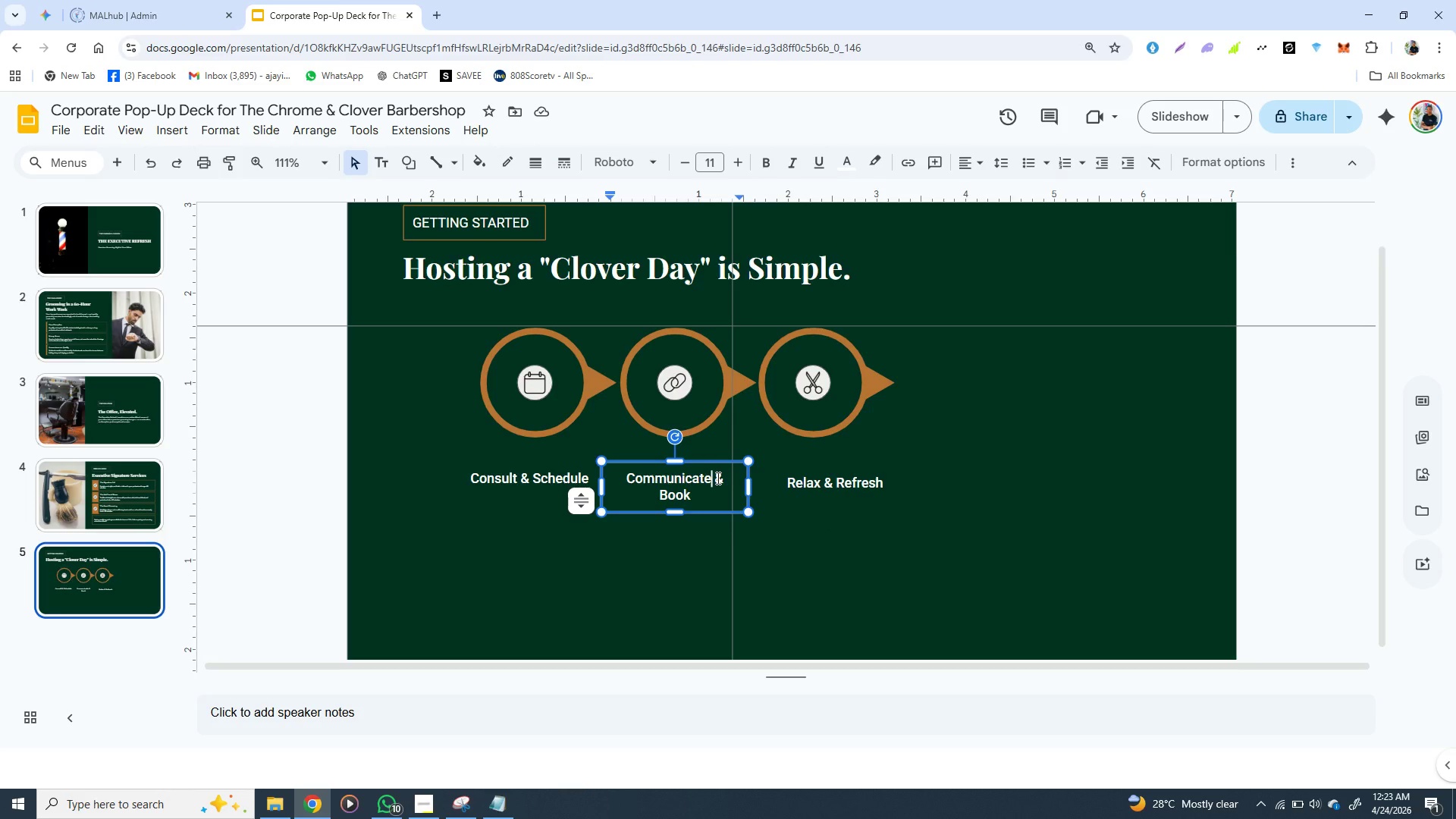 
left_click_drag(start_coordinate=[613, 326], to_coordinate=[627, 459])
 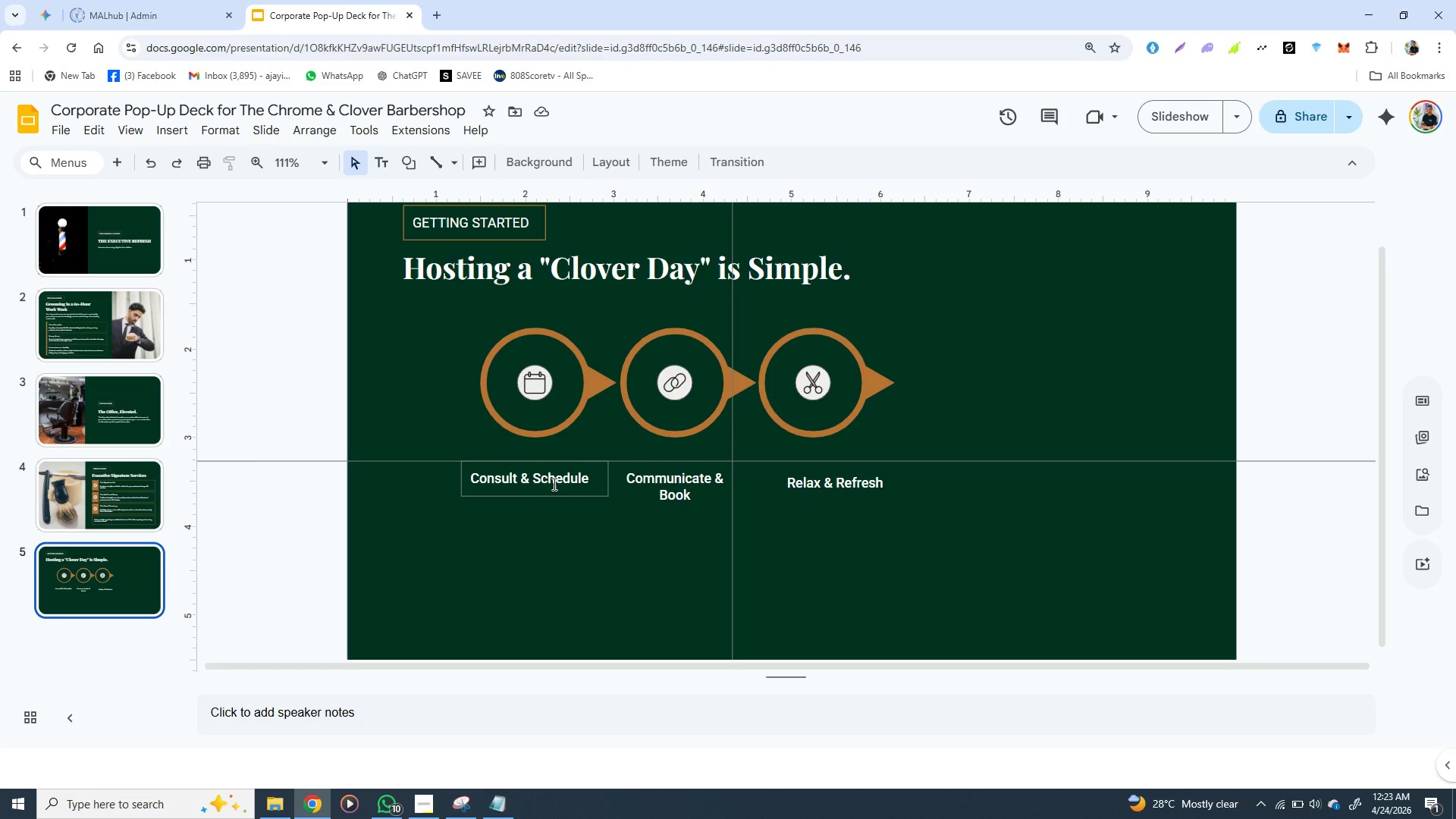 
wait(7.36)
 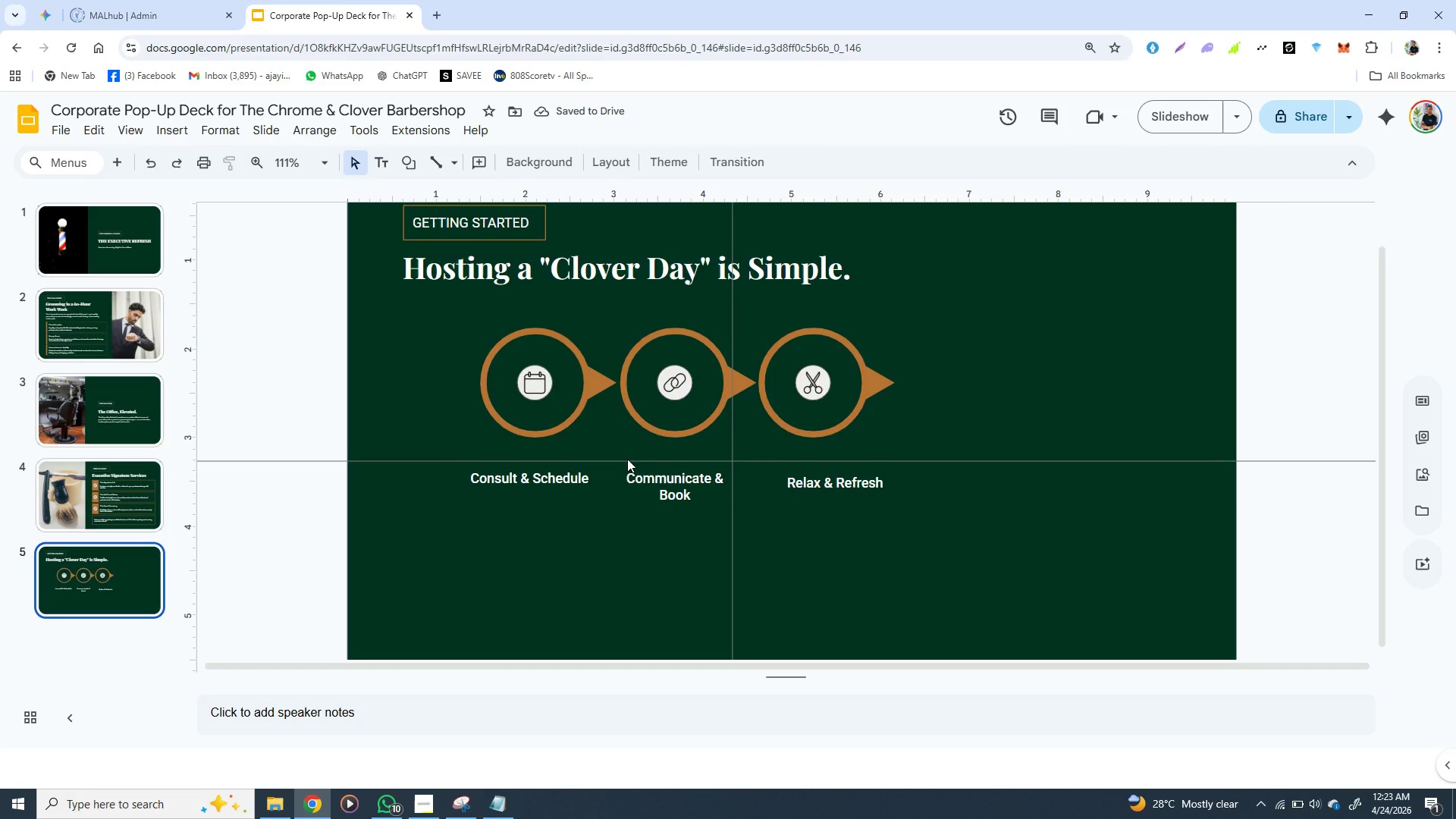 
left_click([551, 466])
 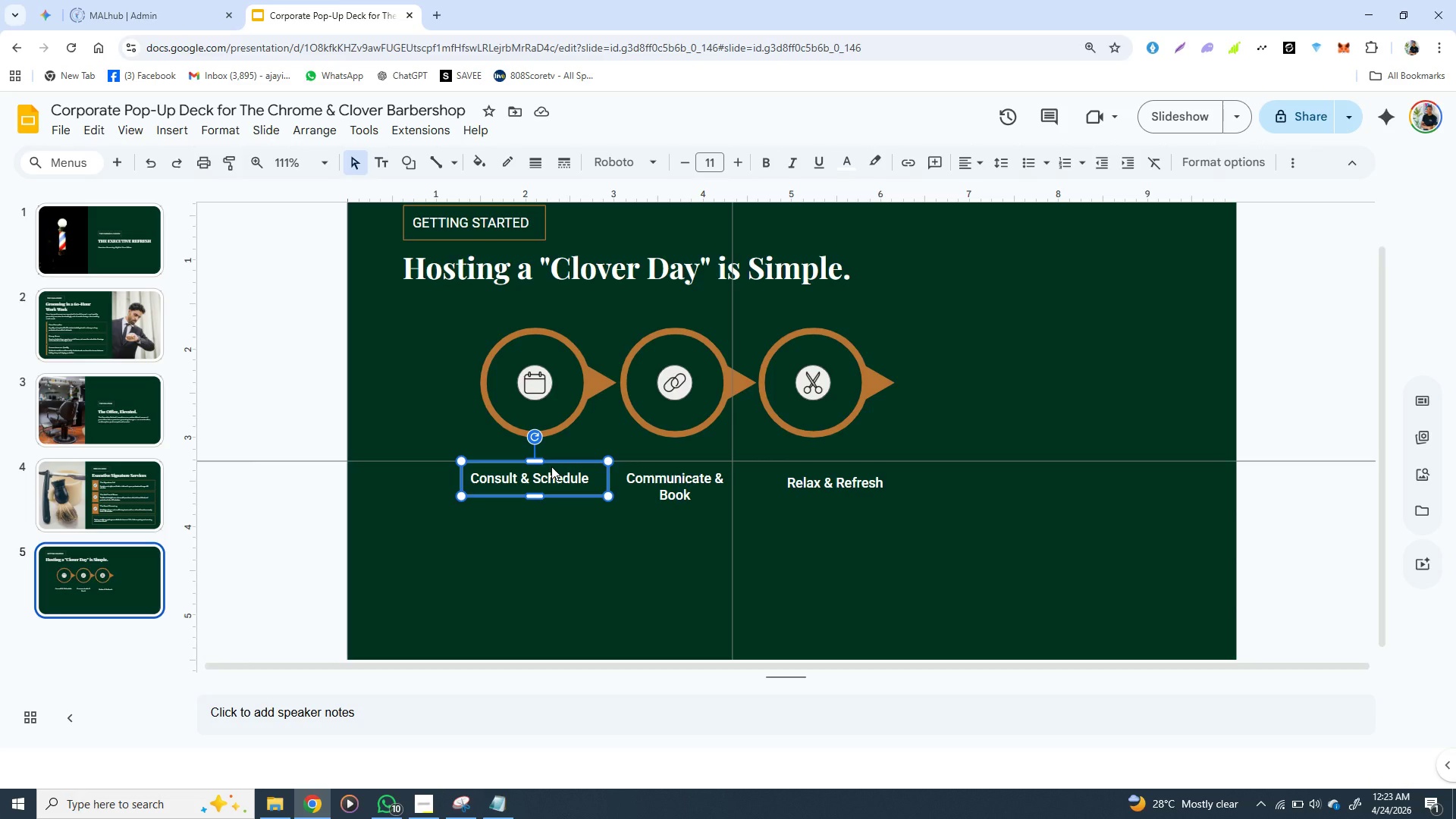 
hold_key(key=ArrowUp, duration=0.81)
 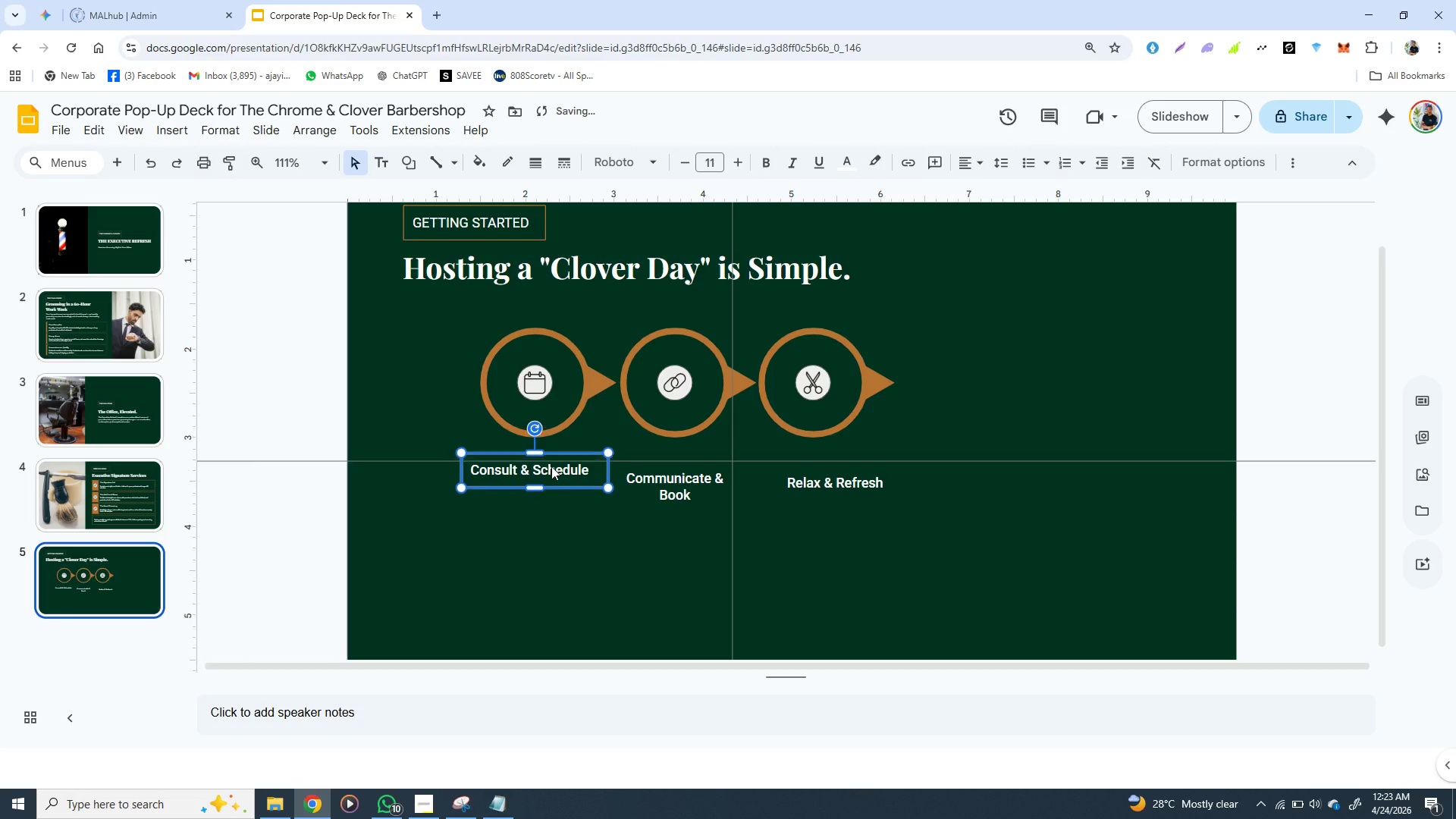 
key(ArrowUp)
 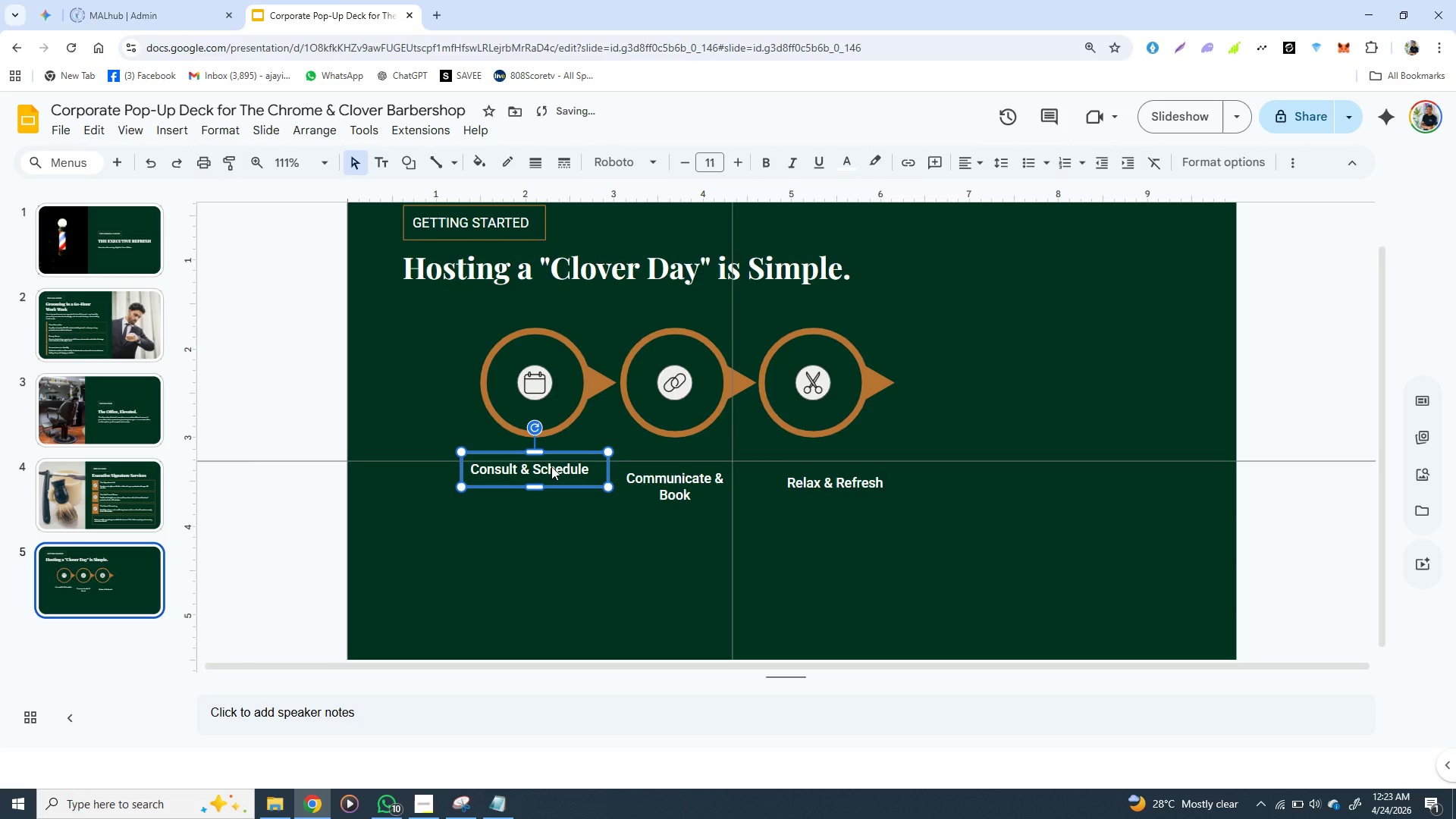 
key(ArrowUp)
 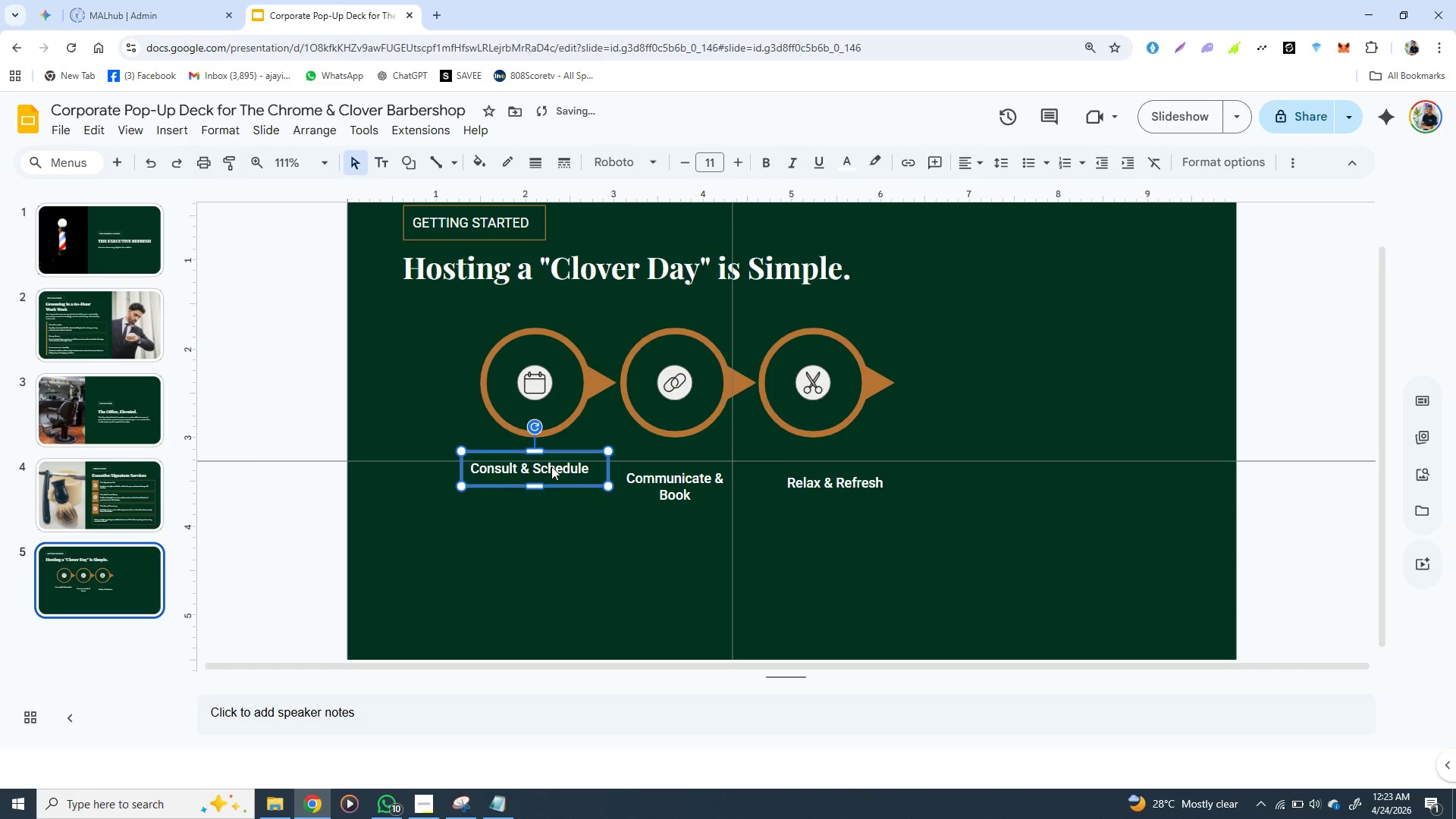 
key(ArrowUp)
 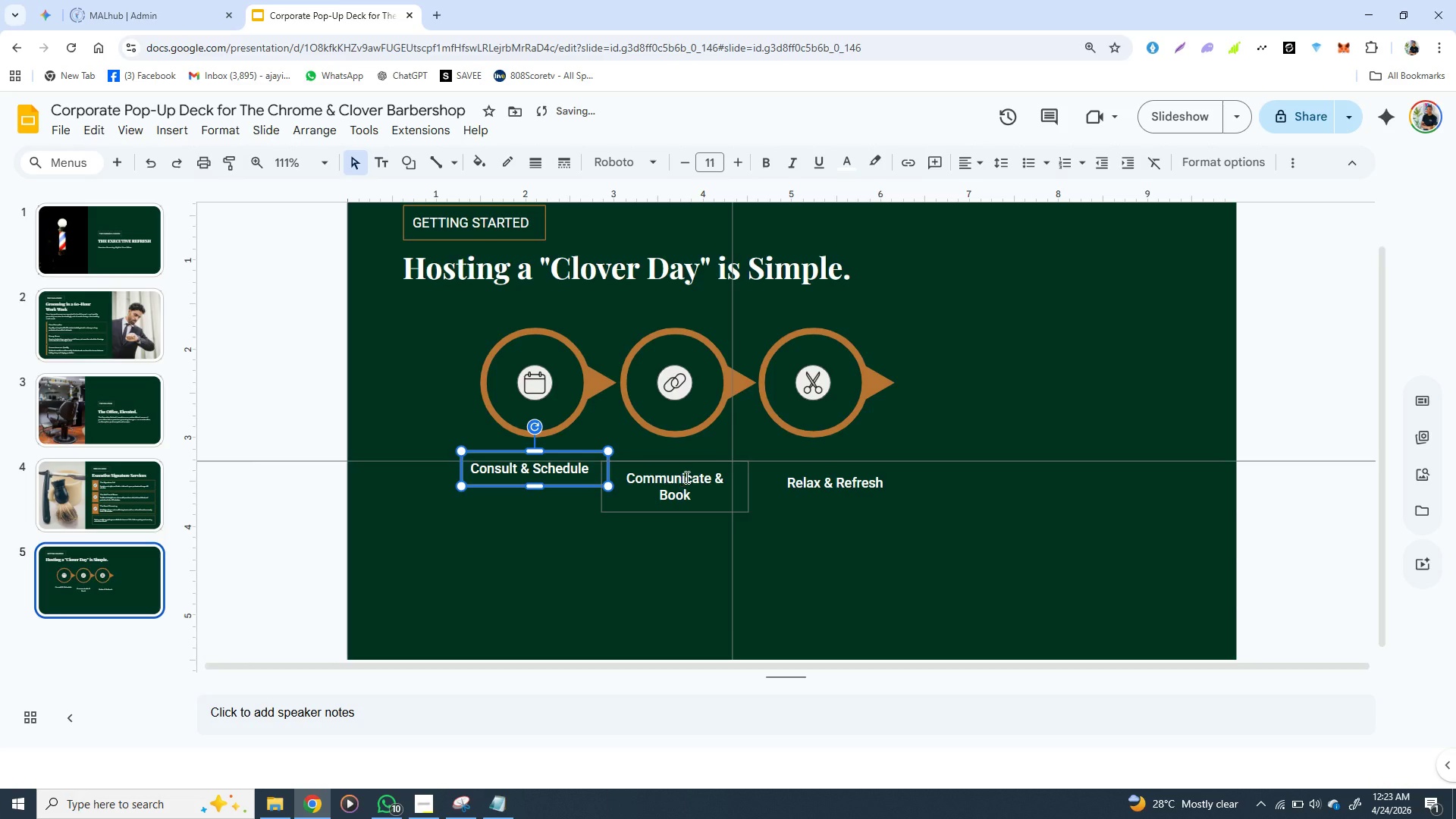 
left_click([688, 473])
 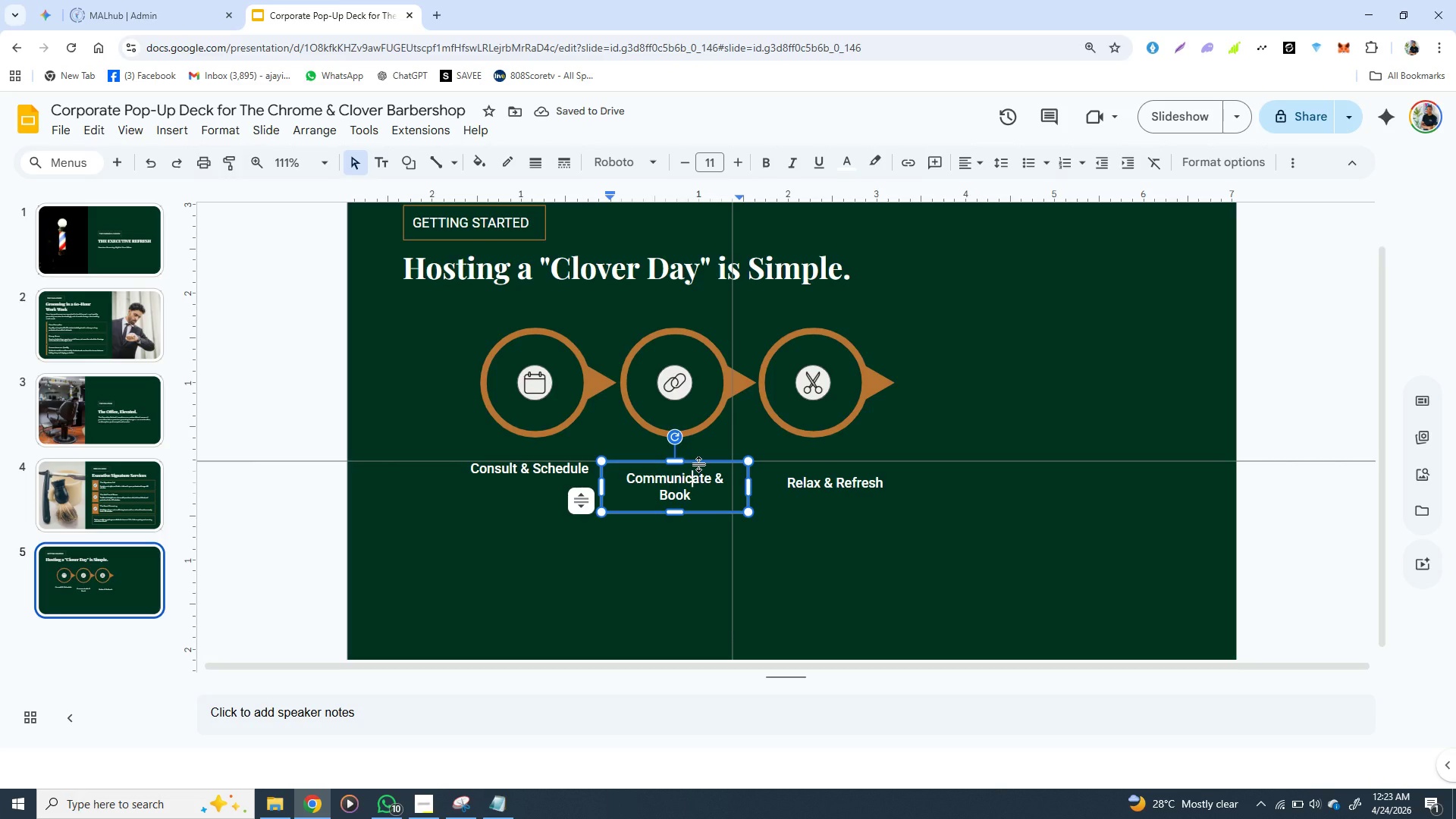 
left_click([699, 463])
 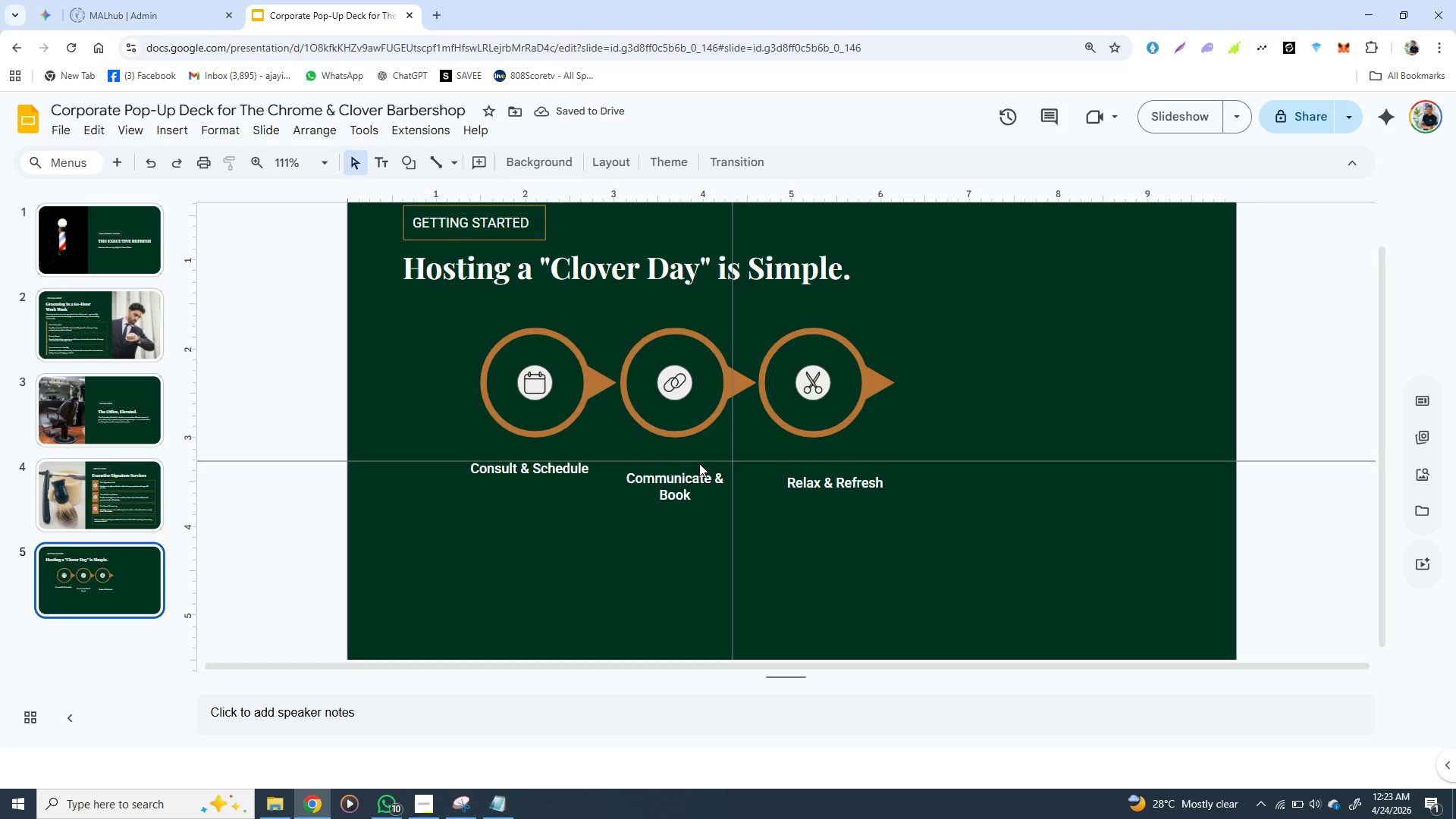 
key(ArrowUp)
 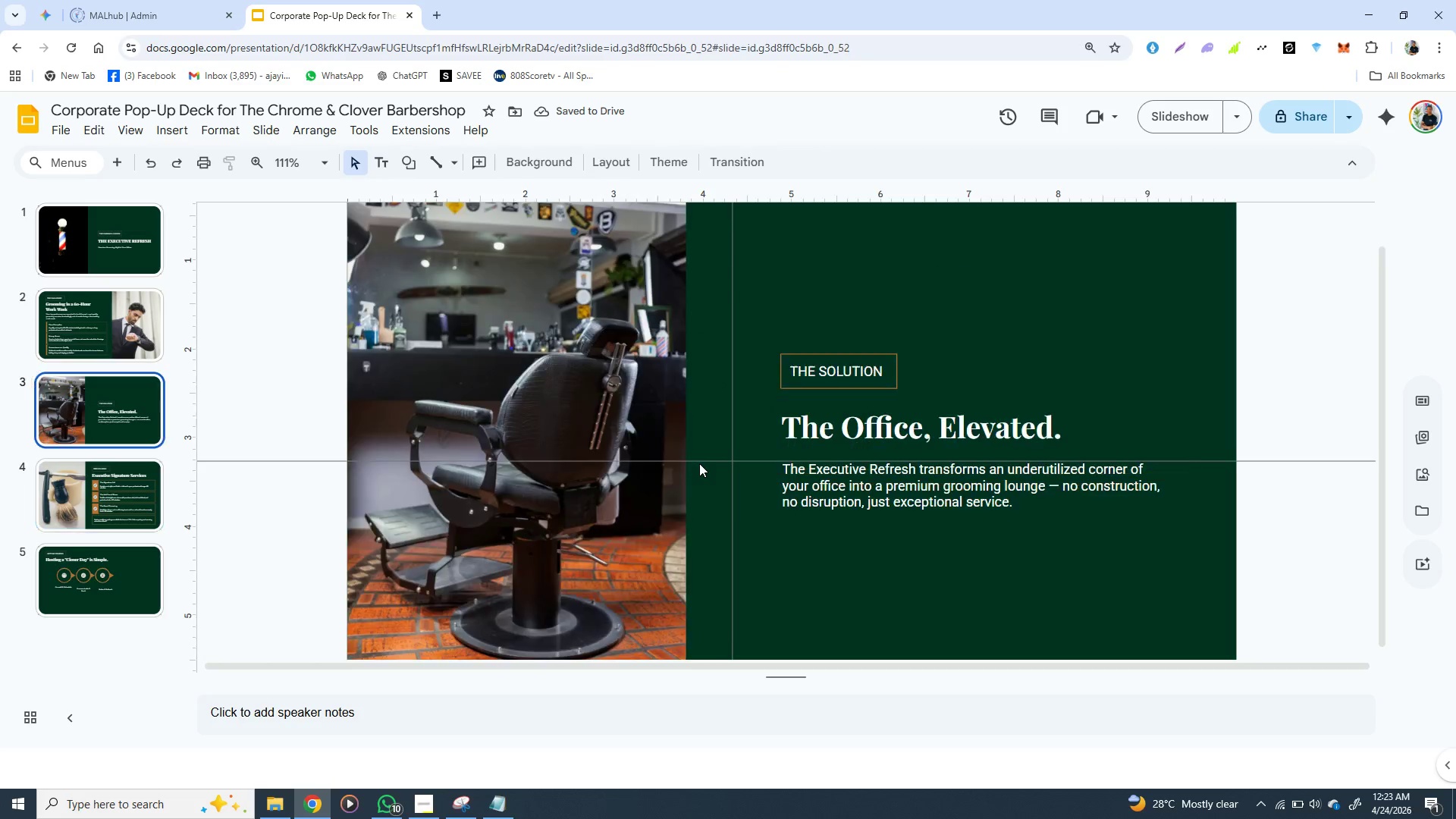 
key(ArrowUp)
 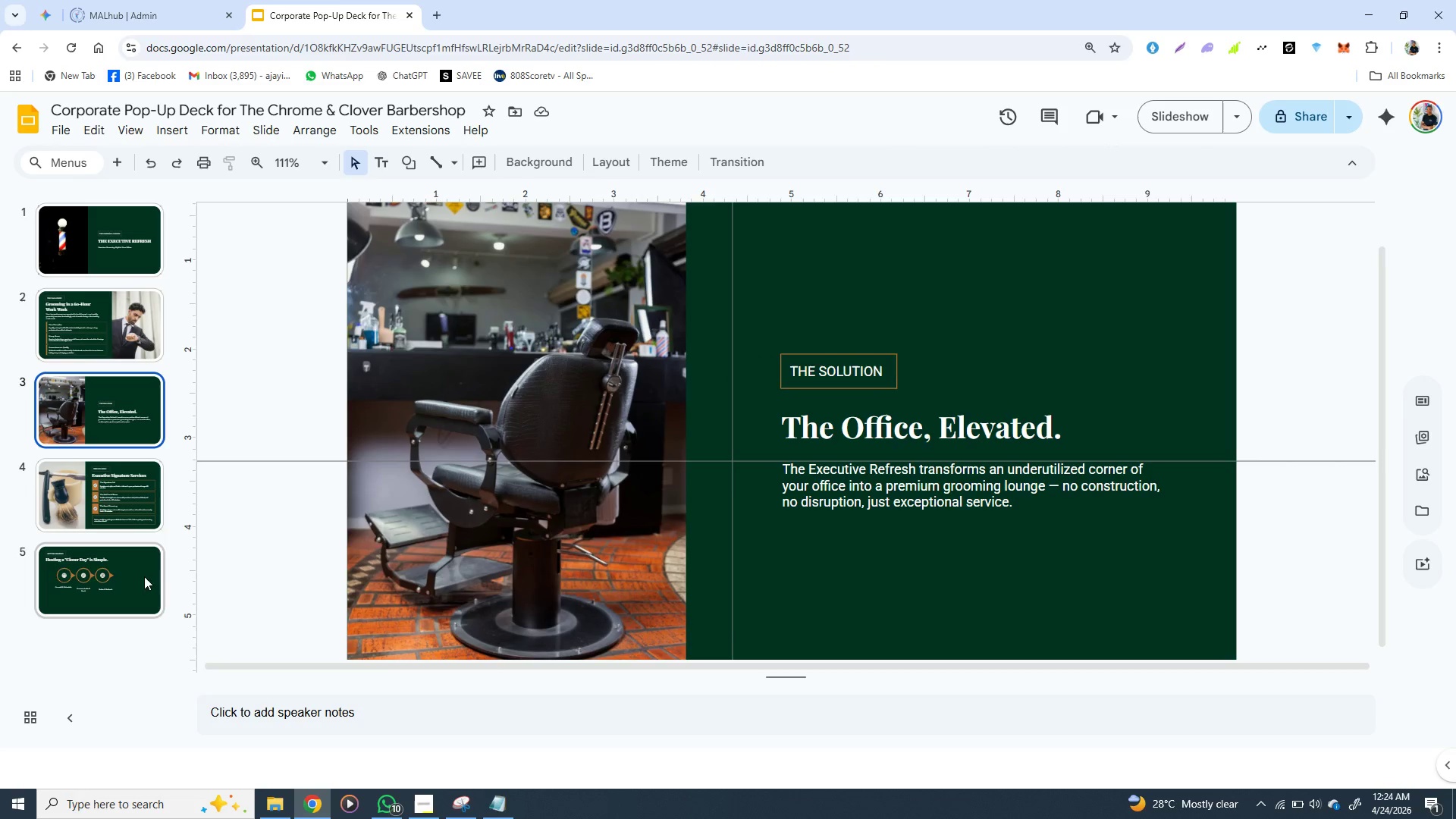 
left_click([131, 568])
 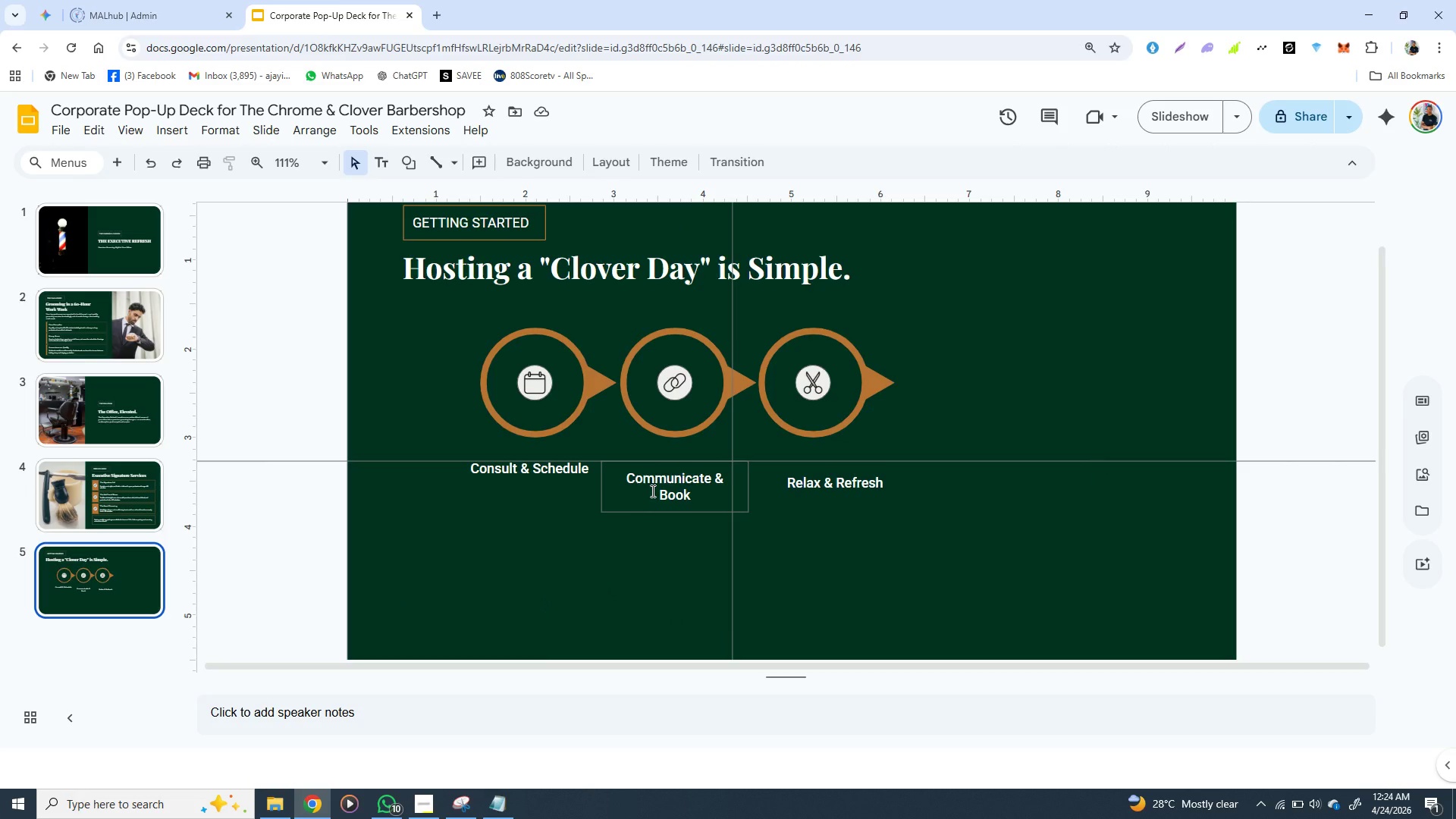 
left_click([651, 491])
 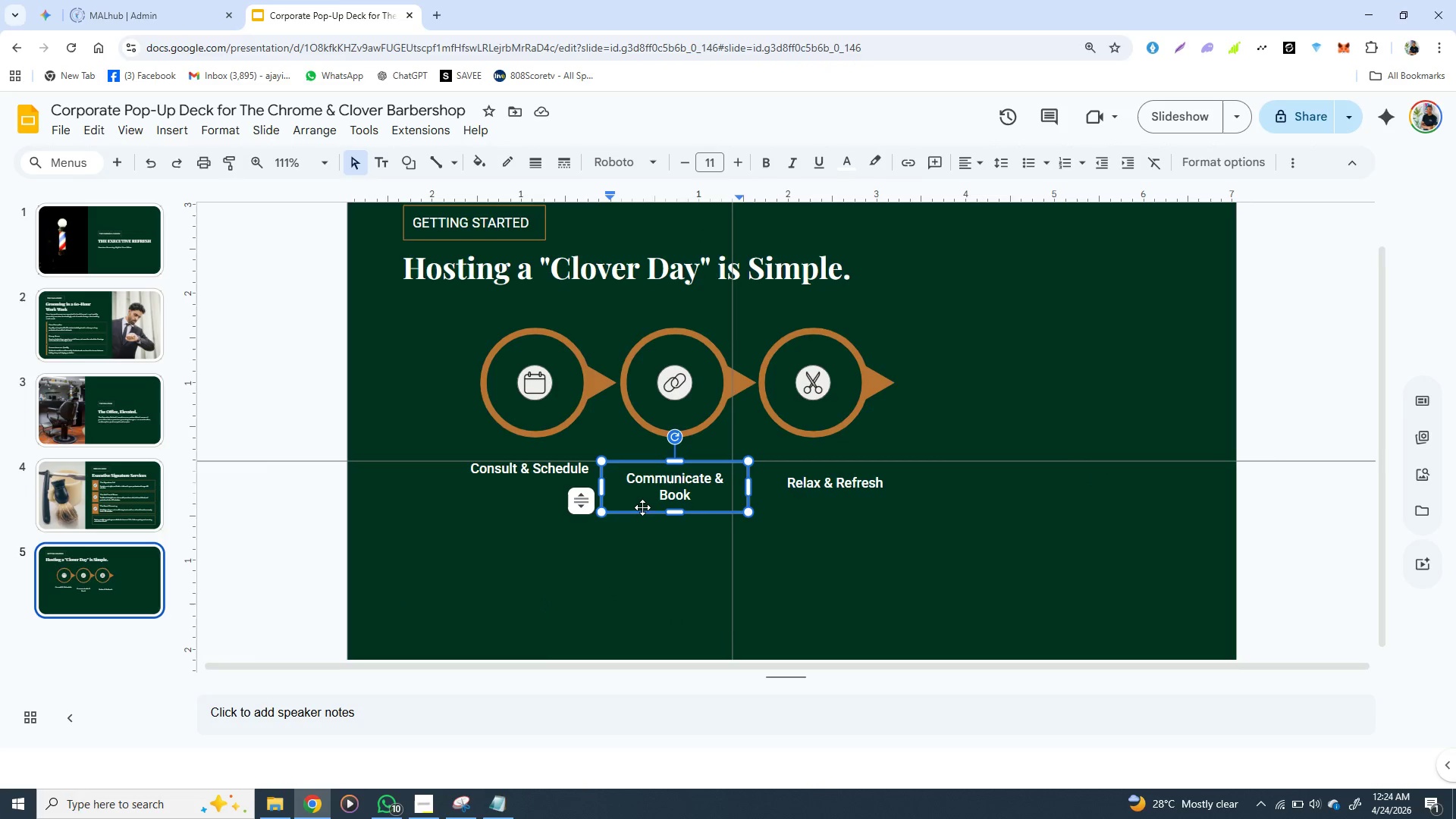 
left_click([642, 511])
 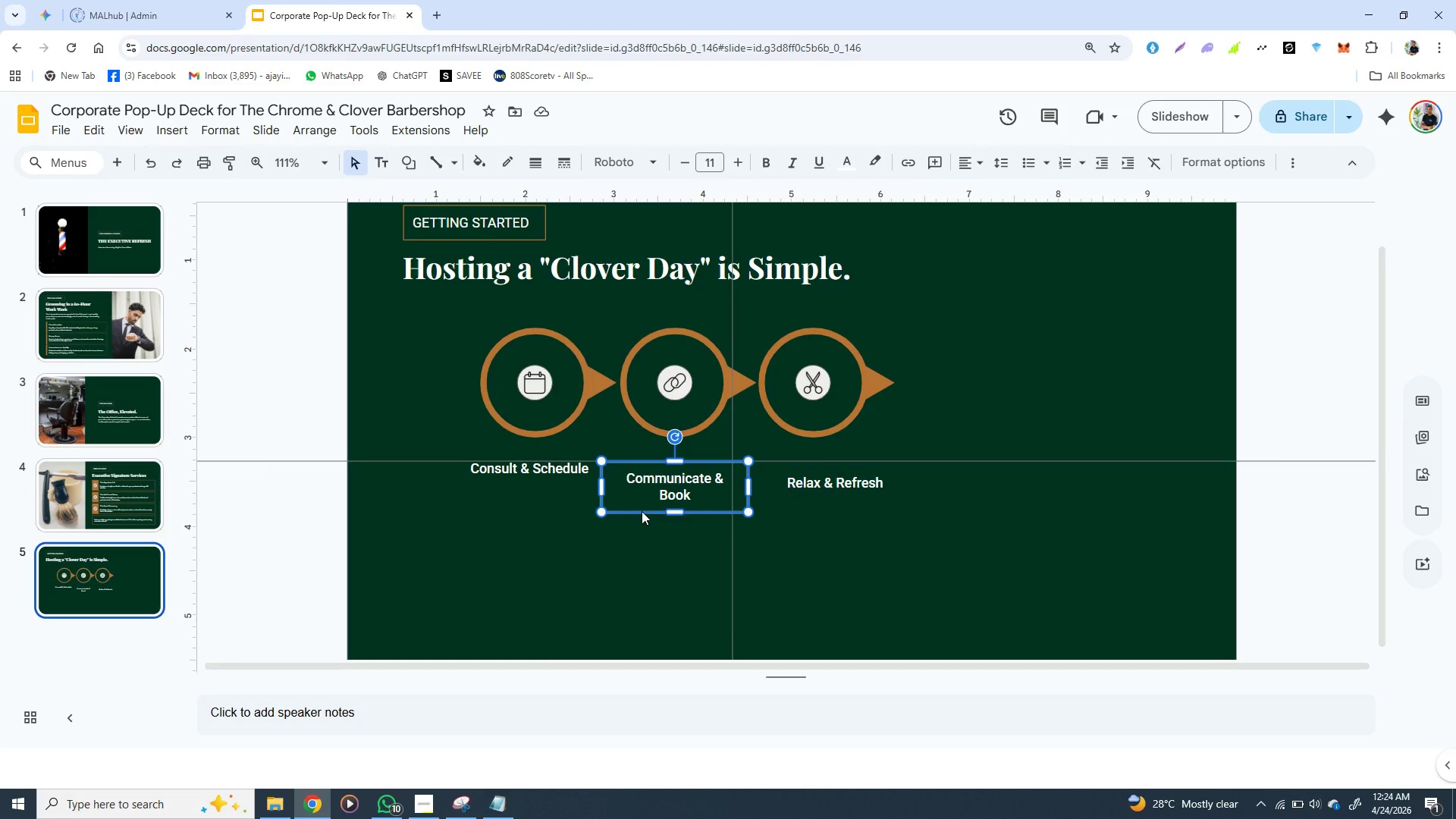 
key(ArrowUp)
 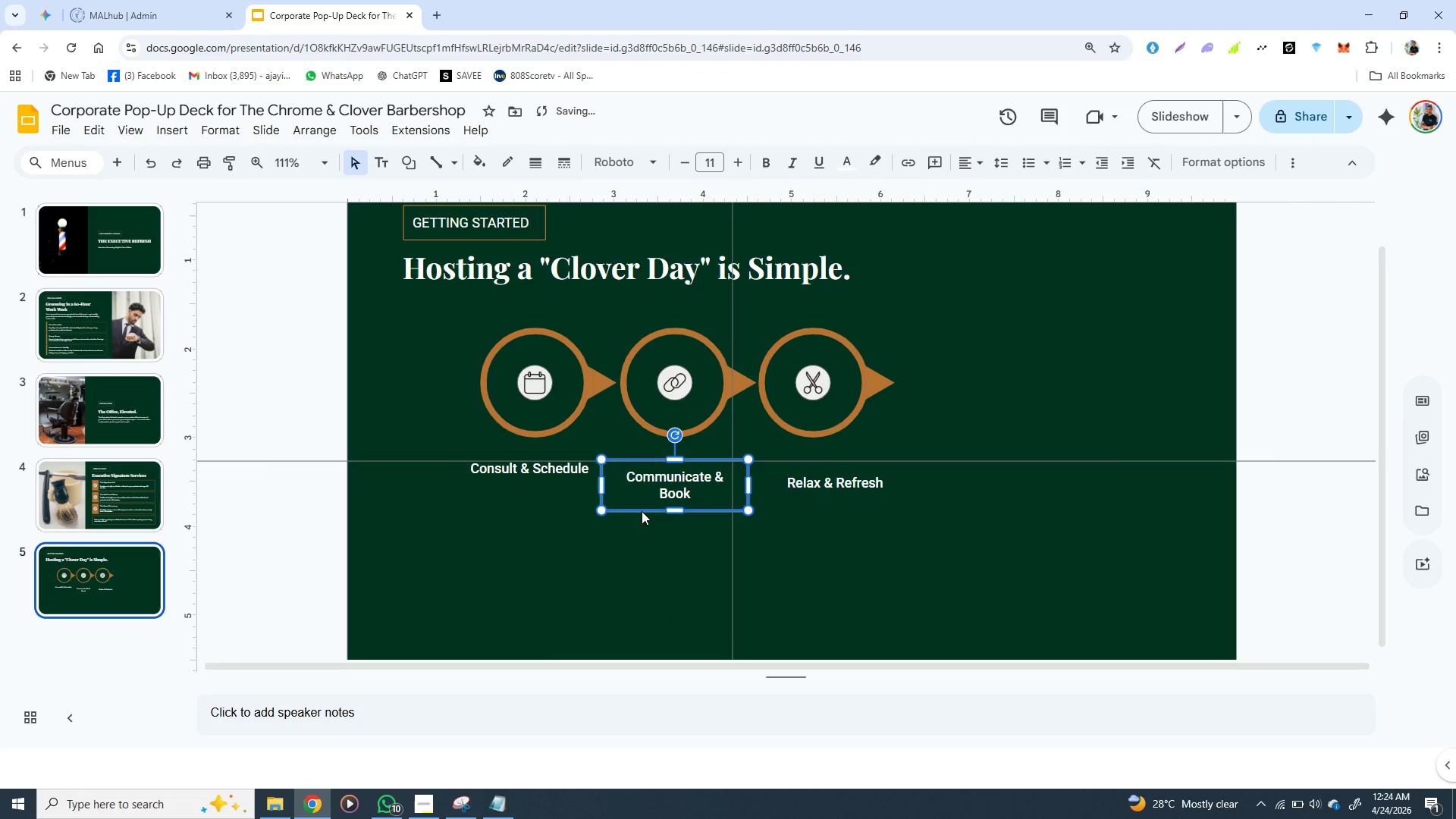 
key(ArrowUp)
 